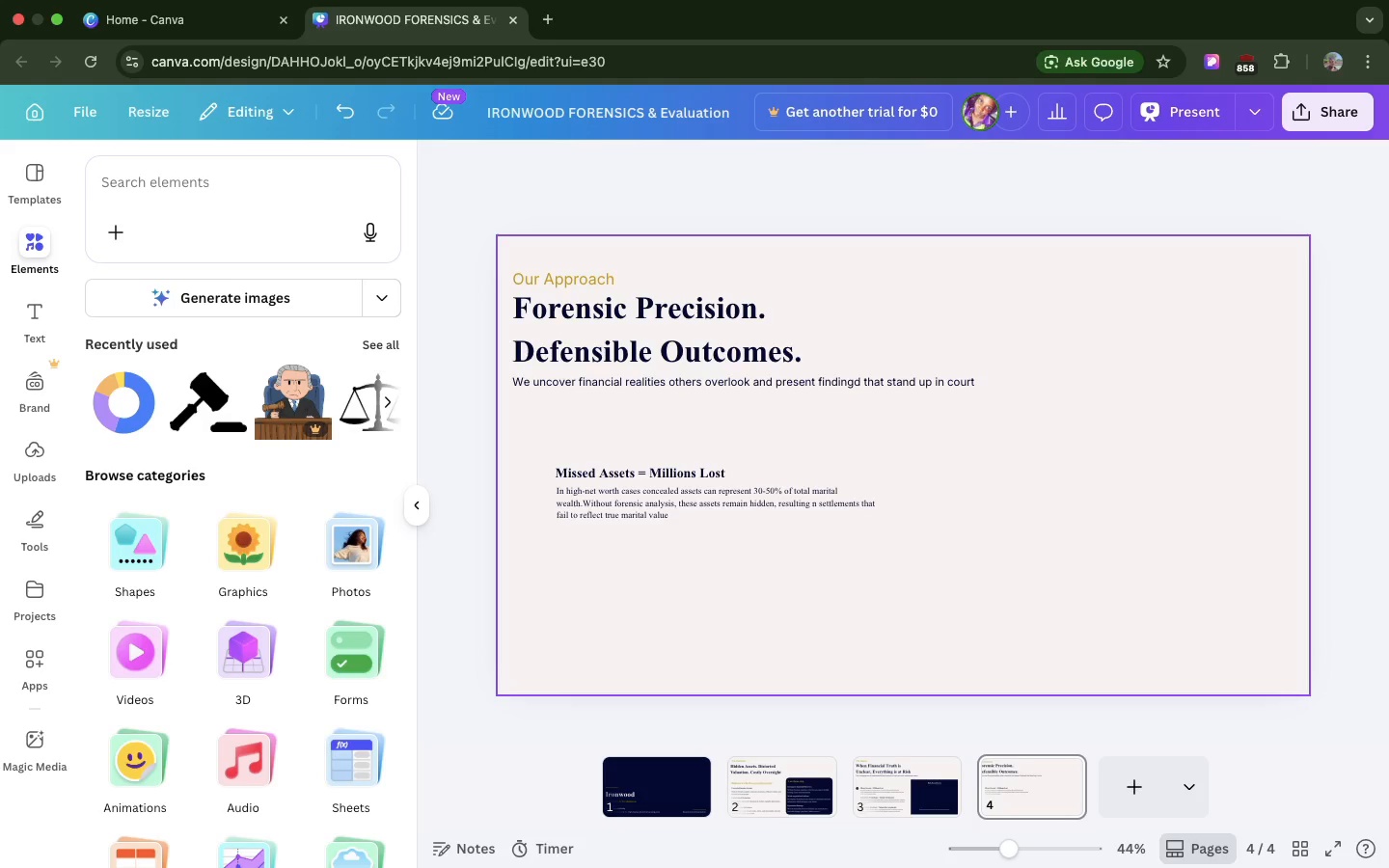 
key(Backspace)
 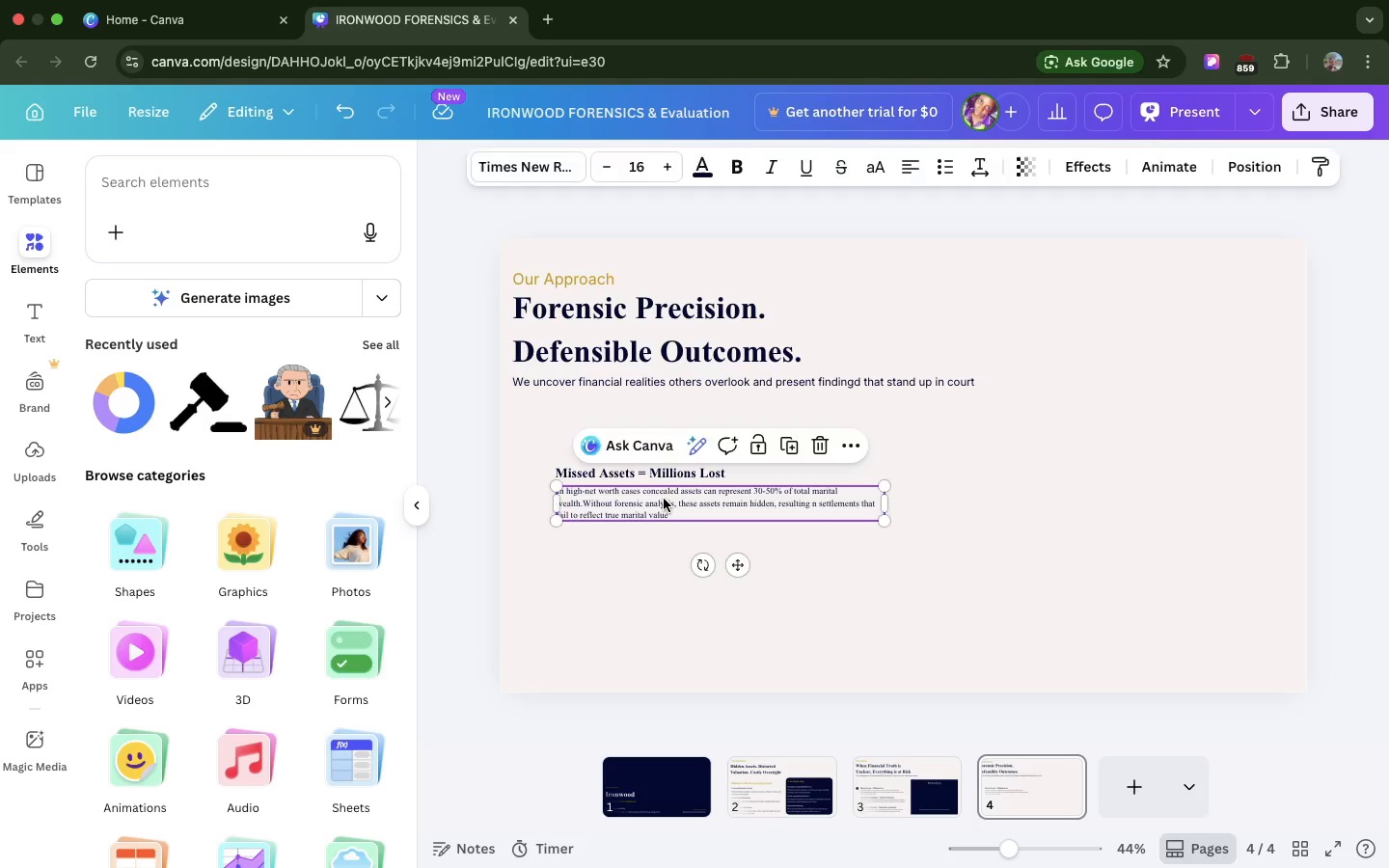 
left_click([664, 499])
 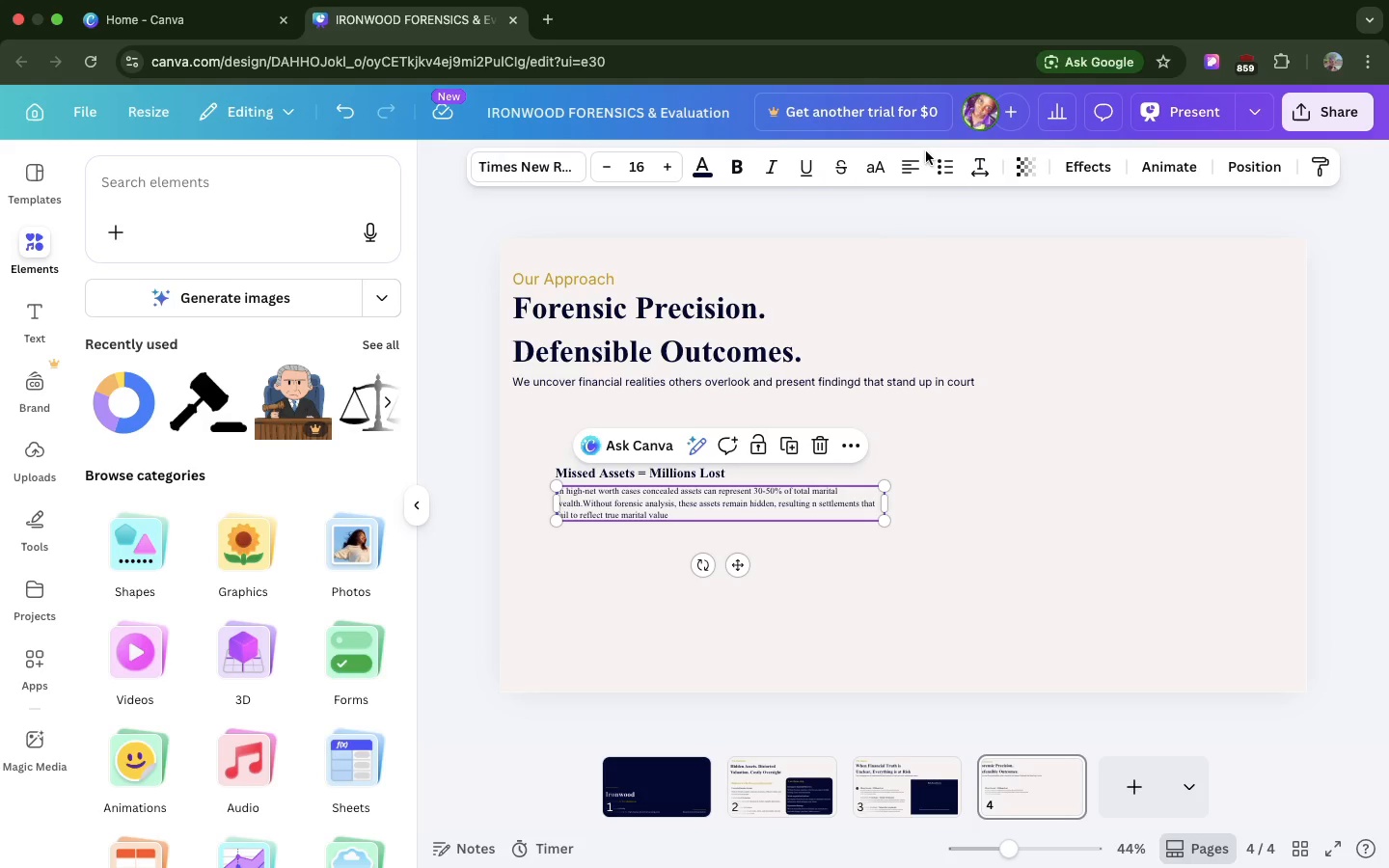 
mouse_move([917, 162])
 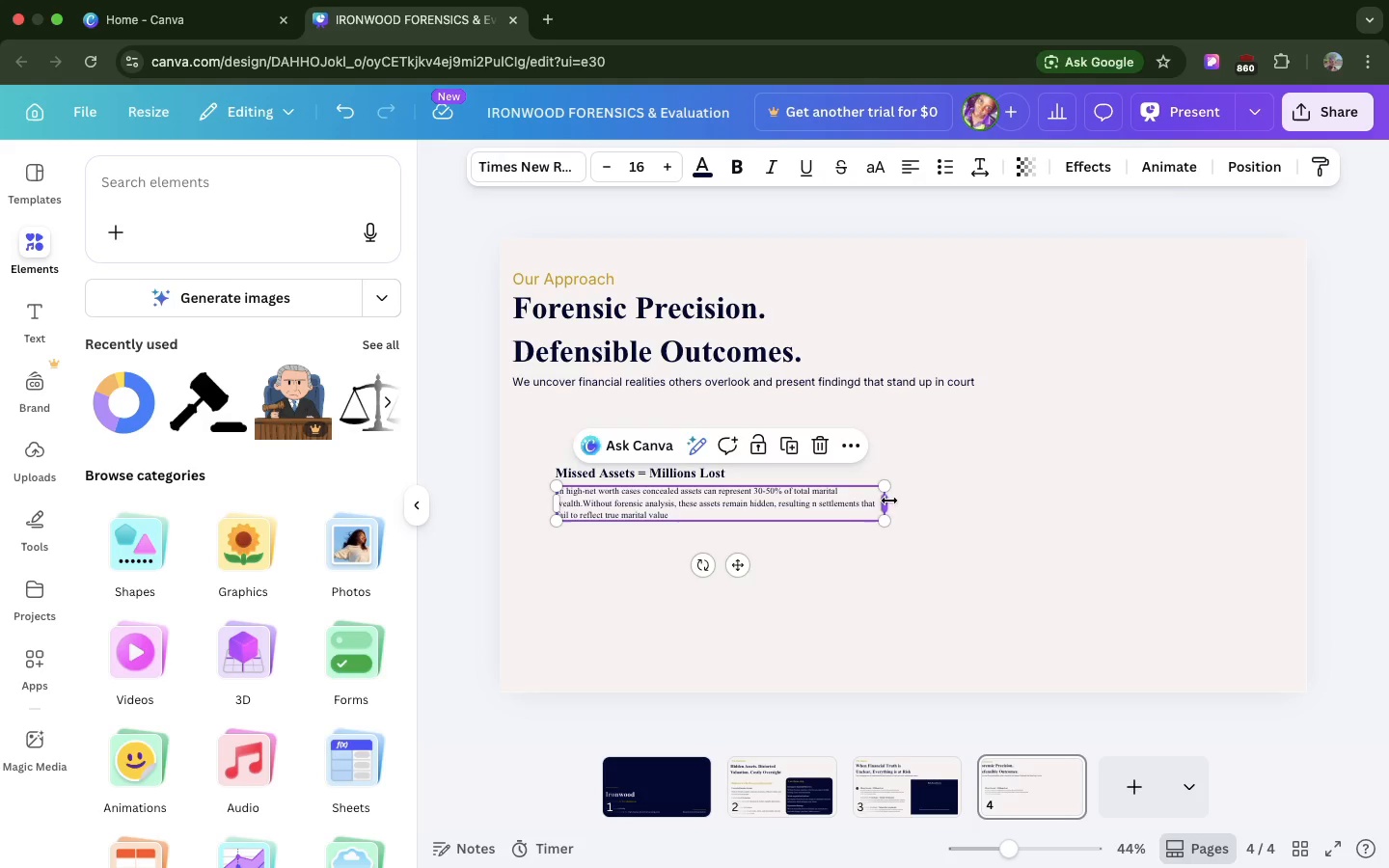 
left_click_drag(start_coordinate=[889, 501], to_coordinate=[717, 583])
 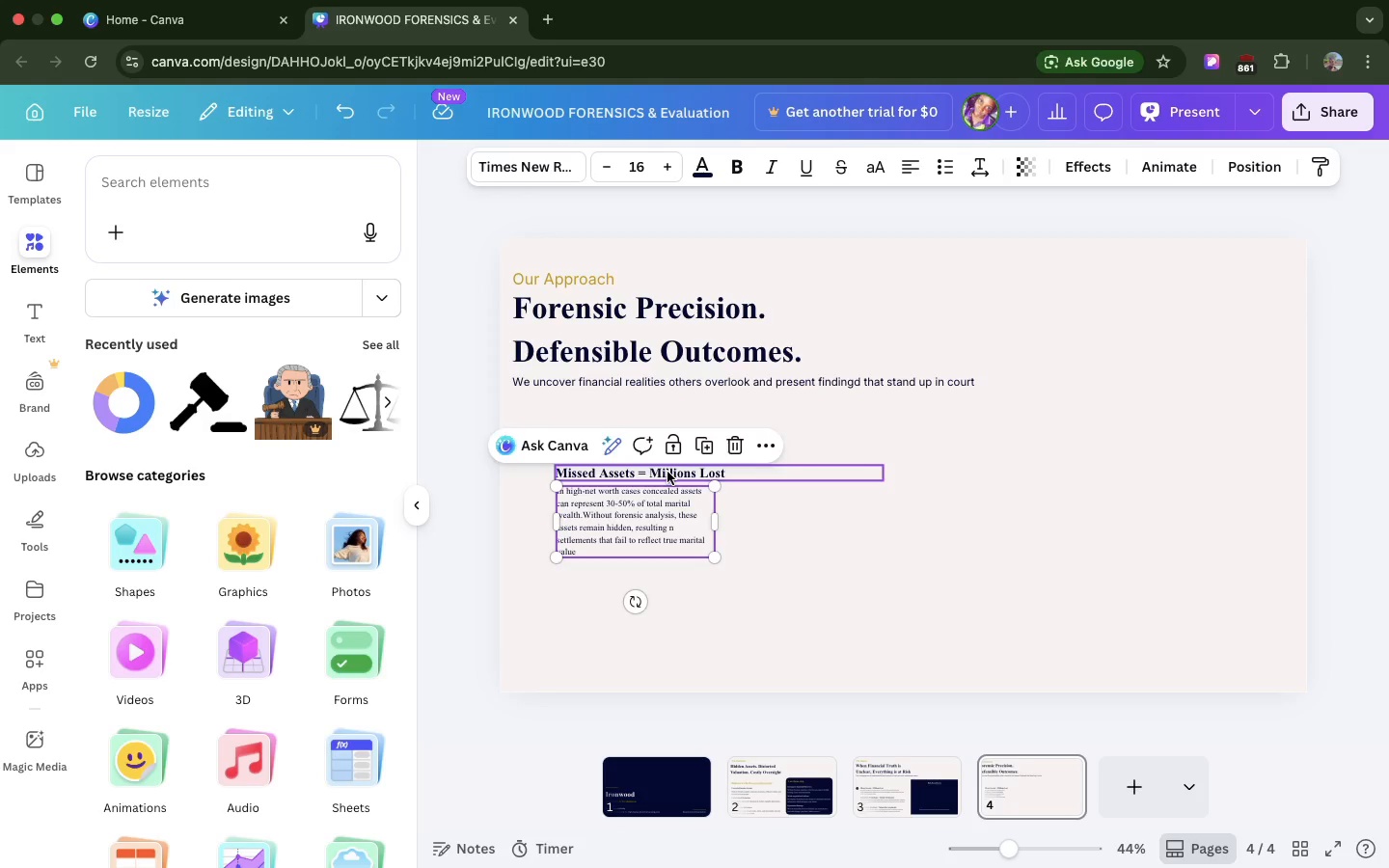 
left_click([667, 472])
 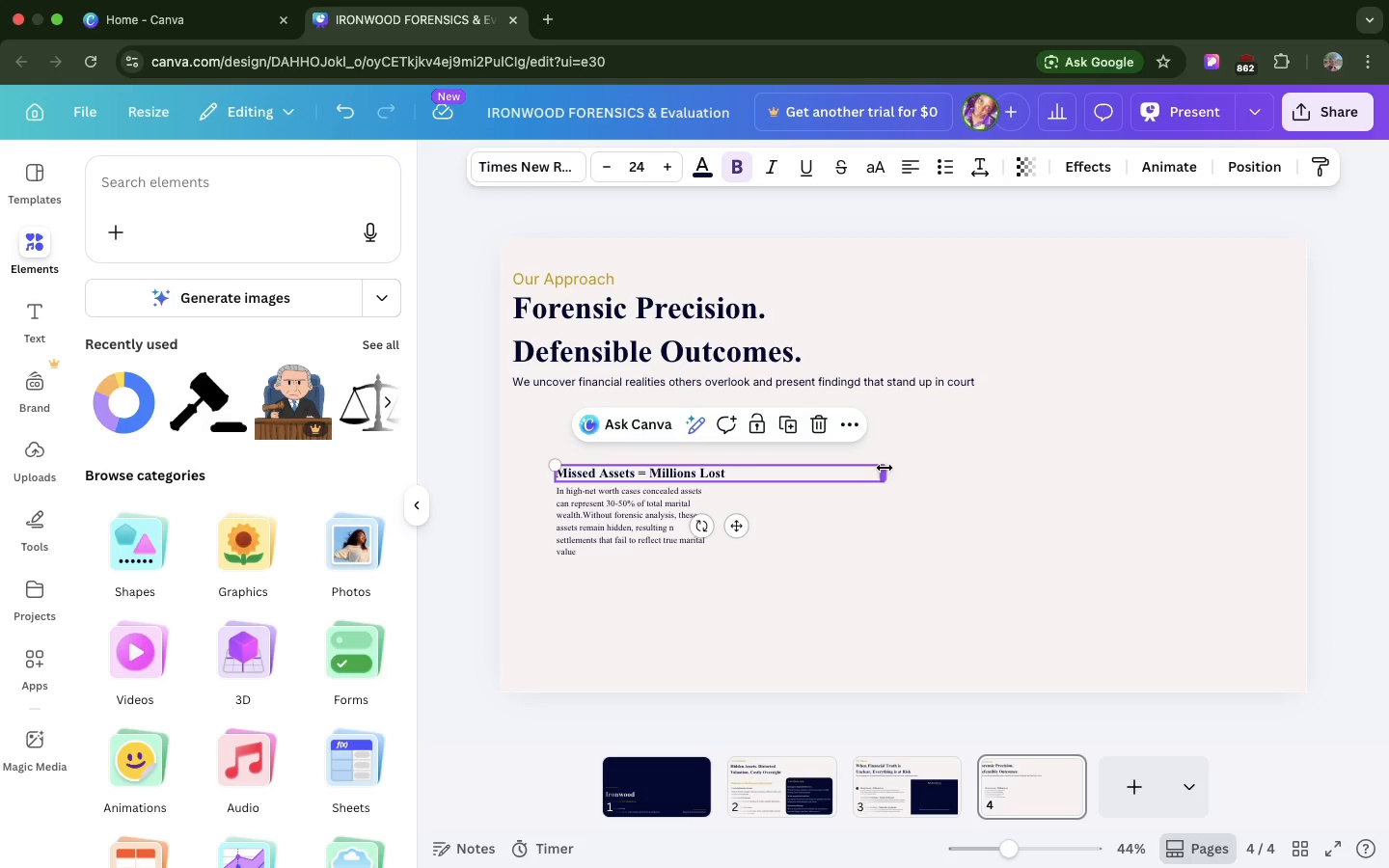 
left_click_drag(start_coordinate=[885, 468], to_coordinate=[698, 461])
 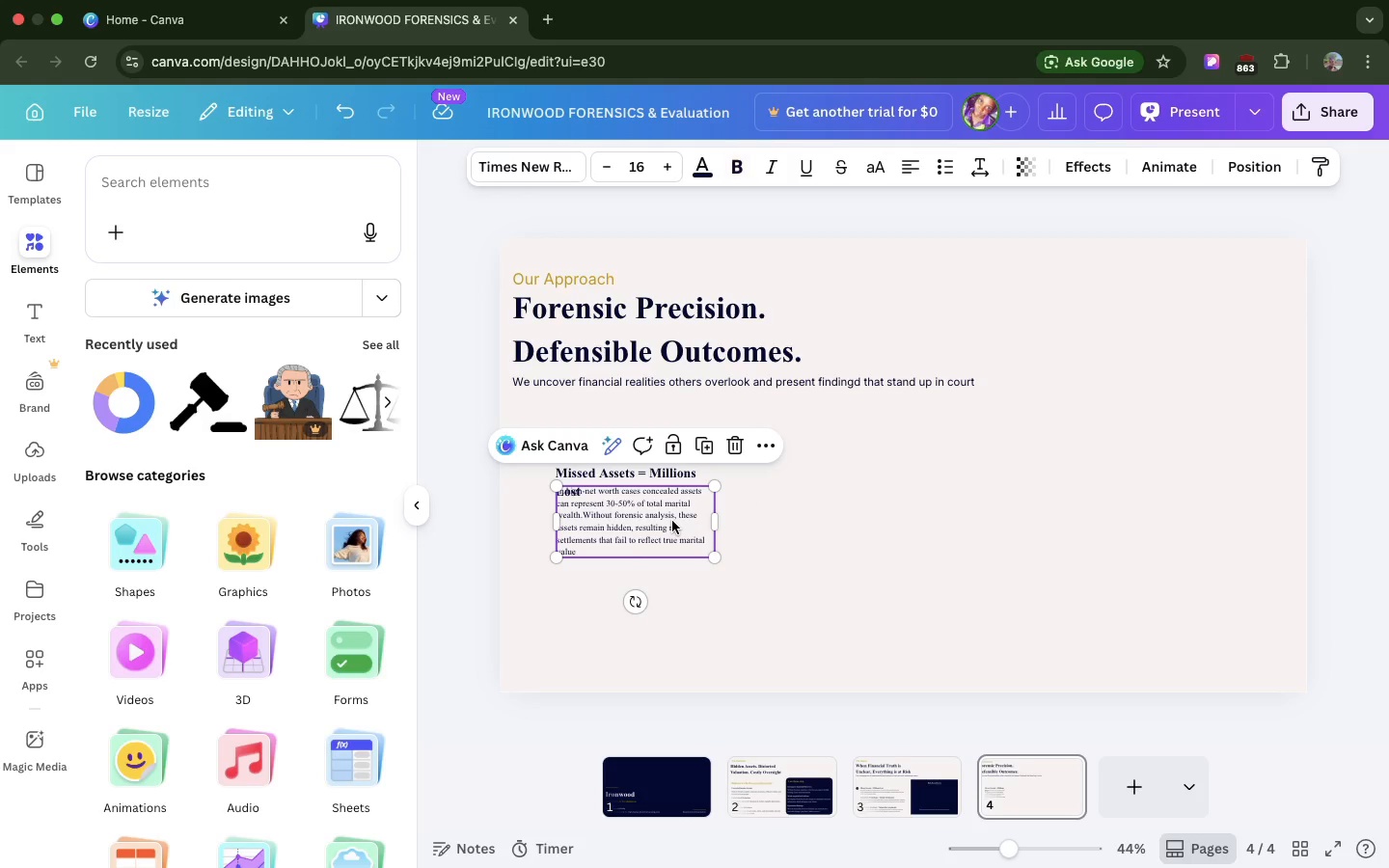 
left_click([672, 521])
 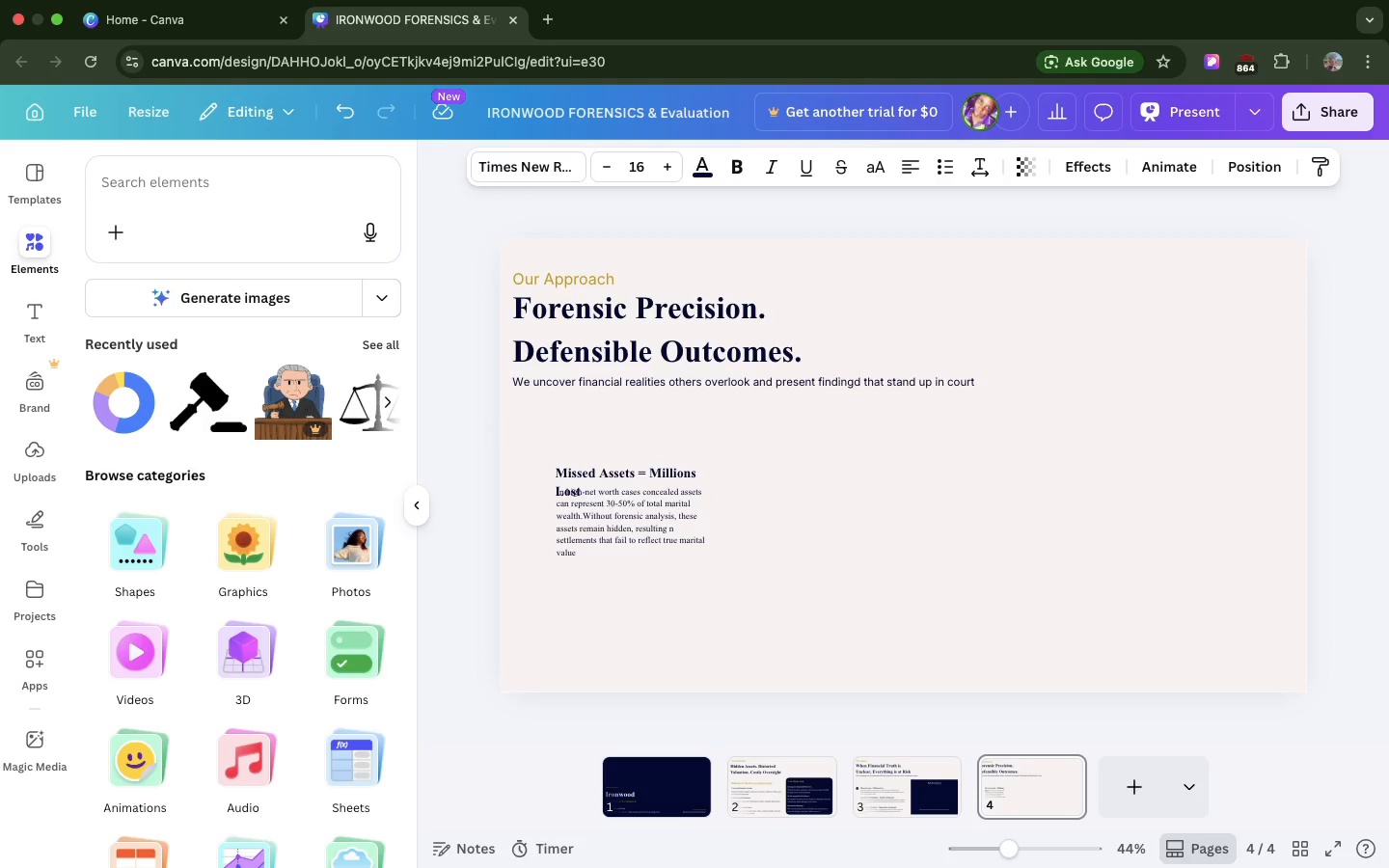 
hold_key(key=ArrowDown, duration=1.5)
 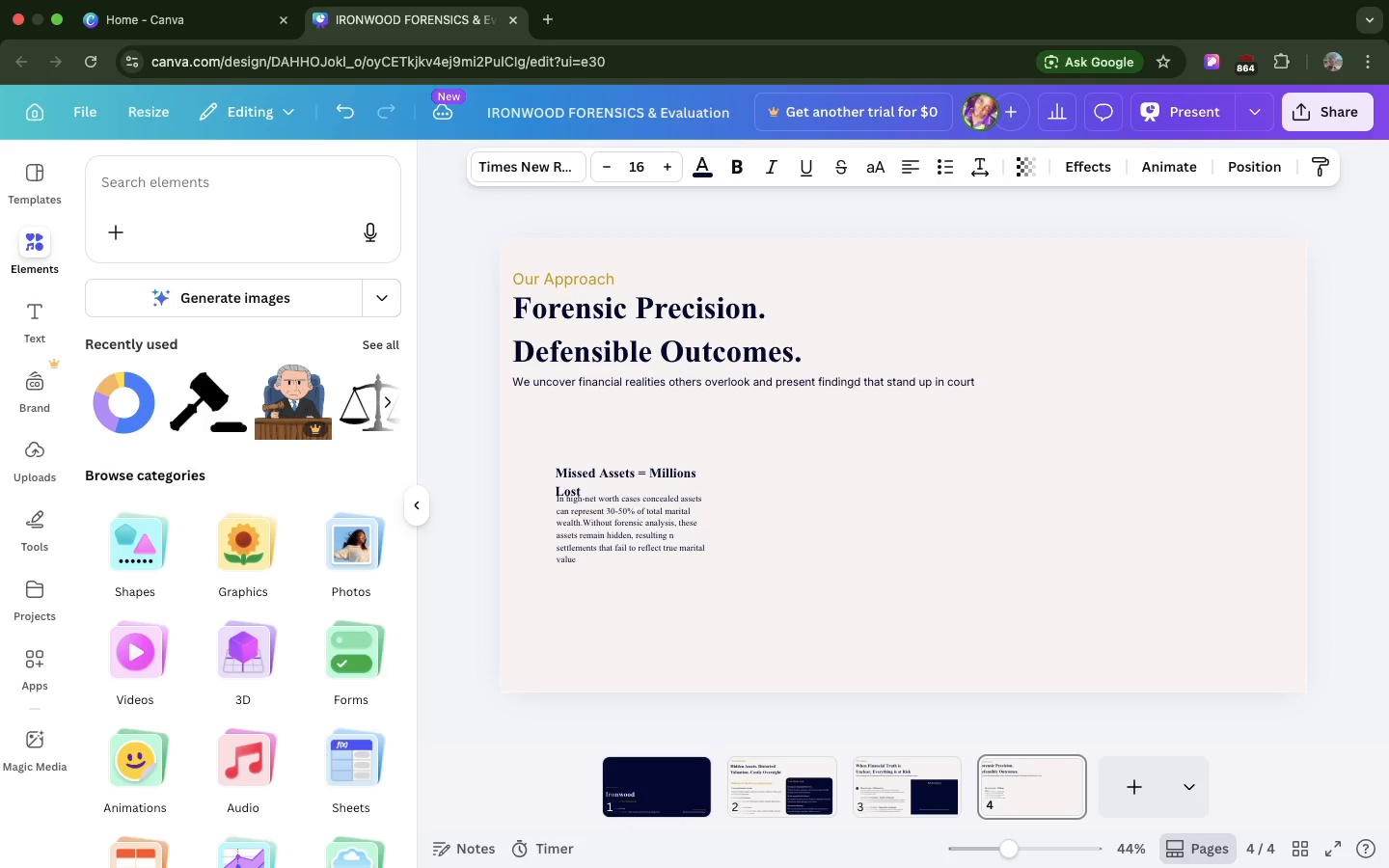 
hold_key(key=ArrowDown, duration=0.44)
 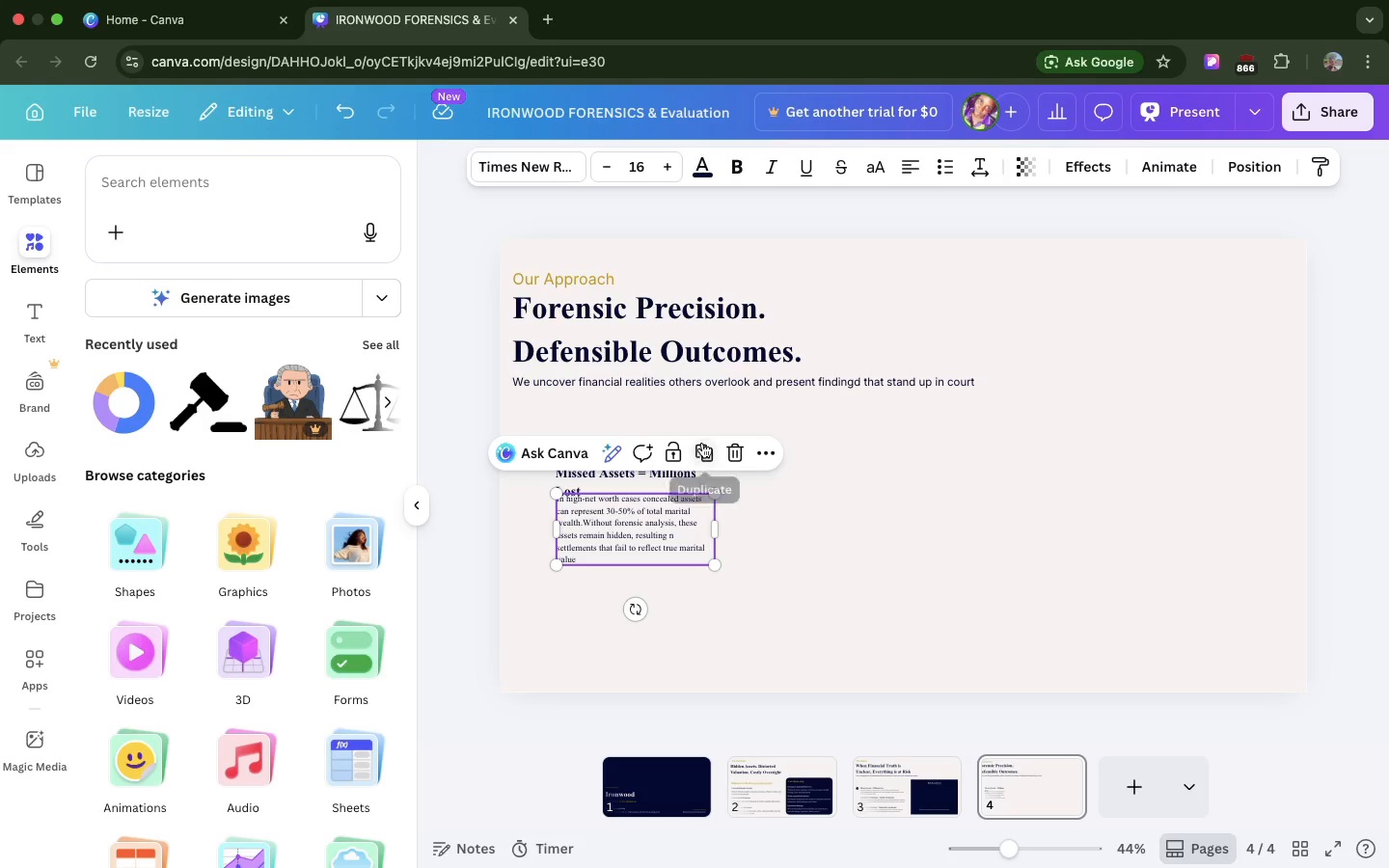 
wait(46.34)
 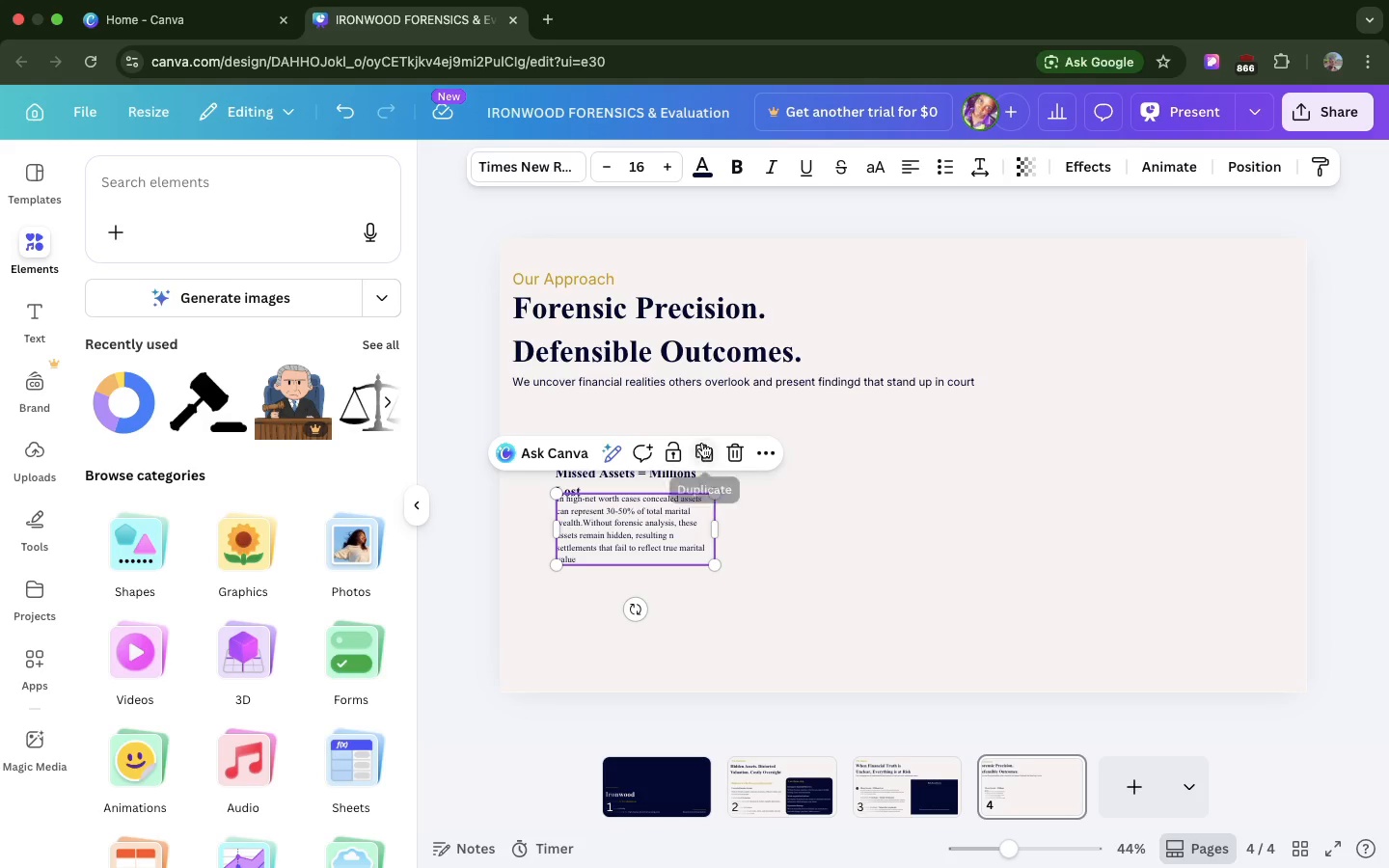 
double_click([431, 527])
 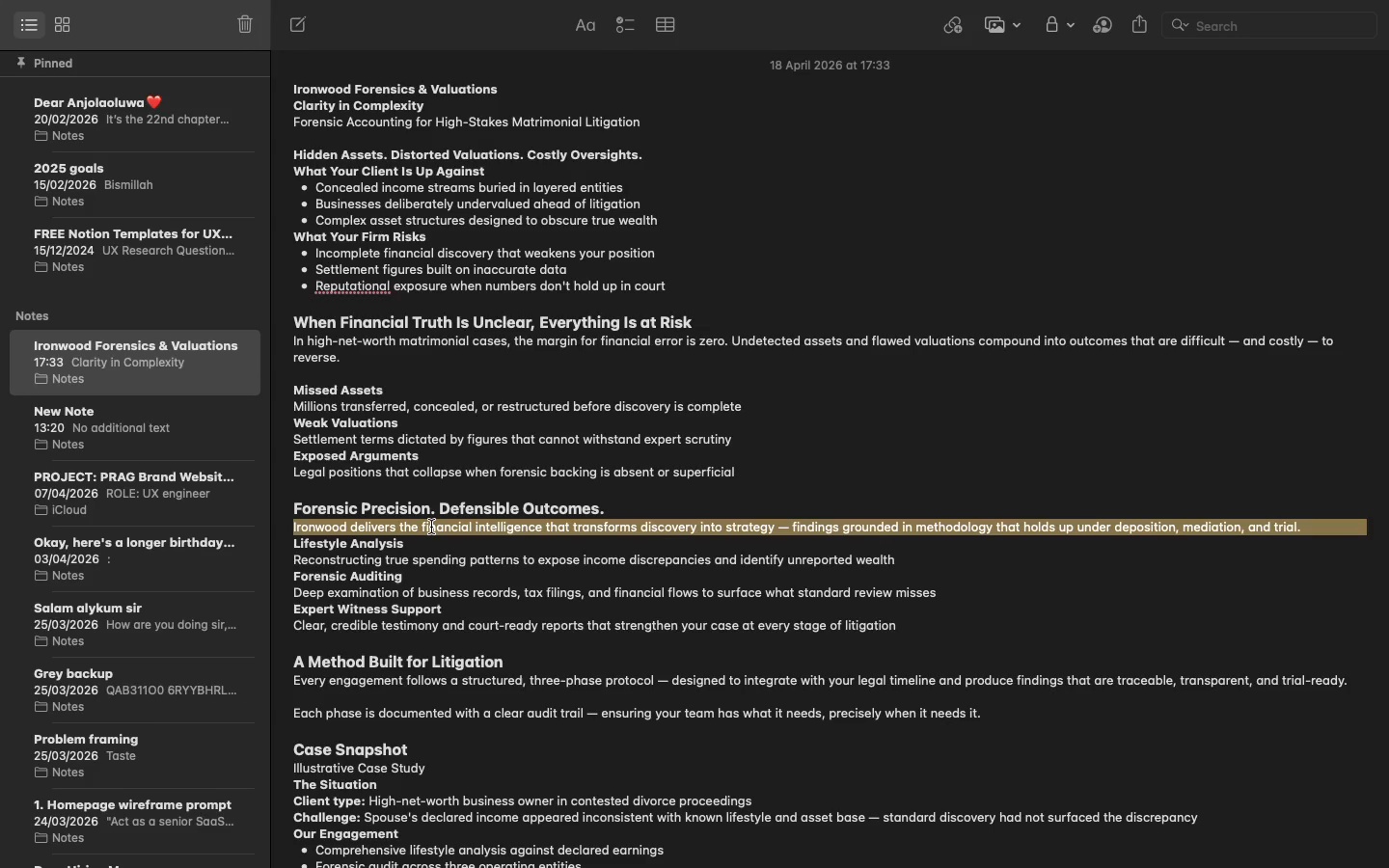 
triple_click([431, 527])
 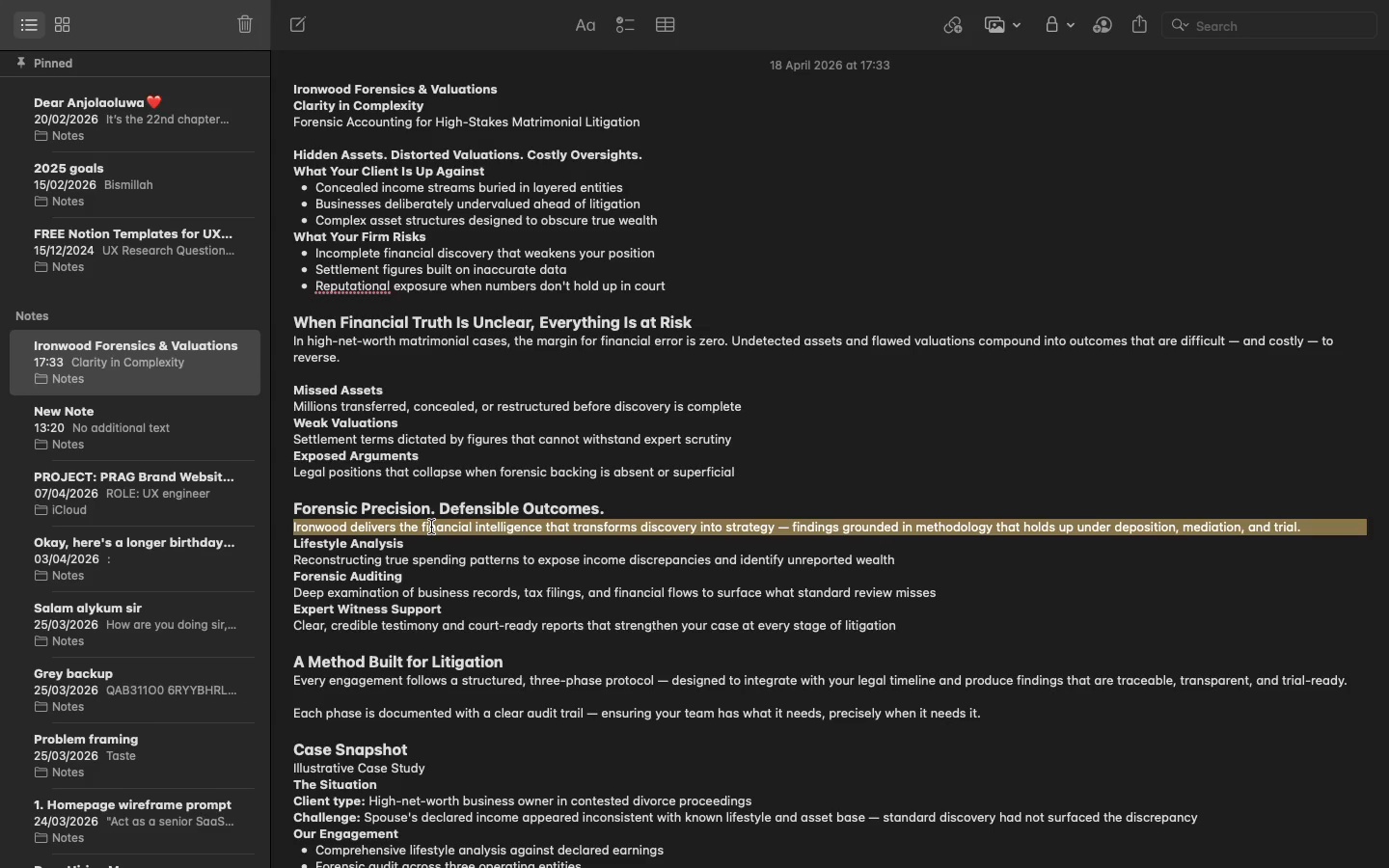 
key(Meta+CommandLeft)
 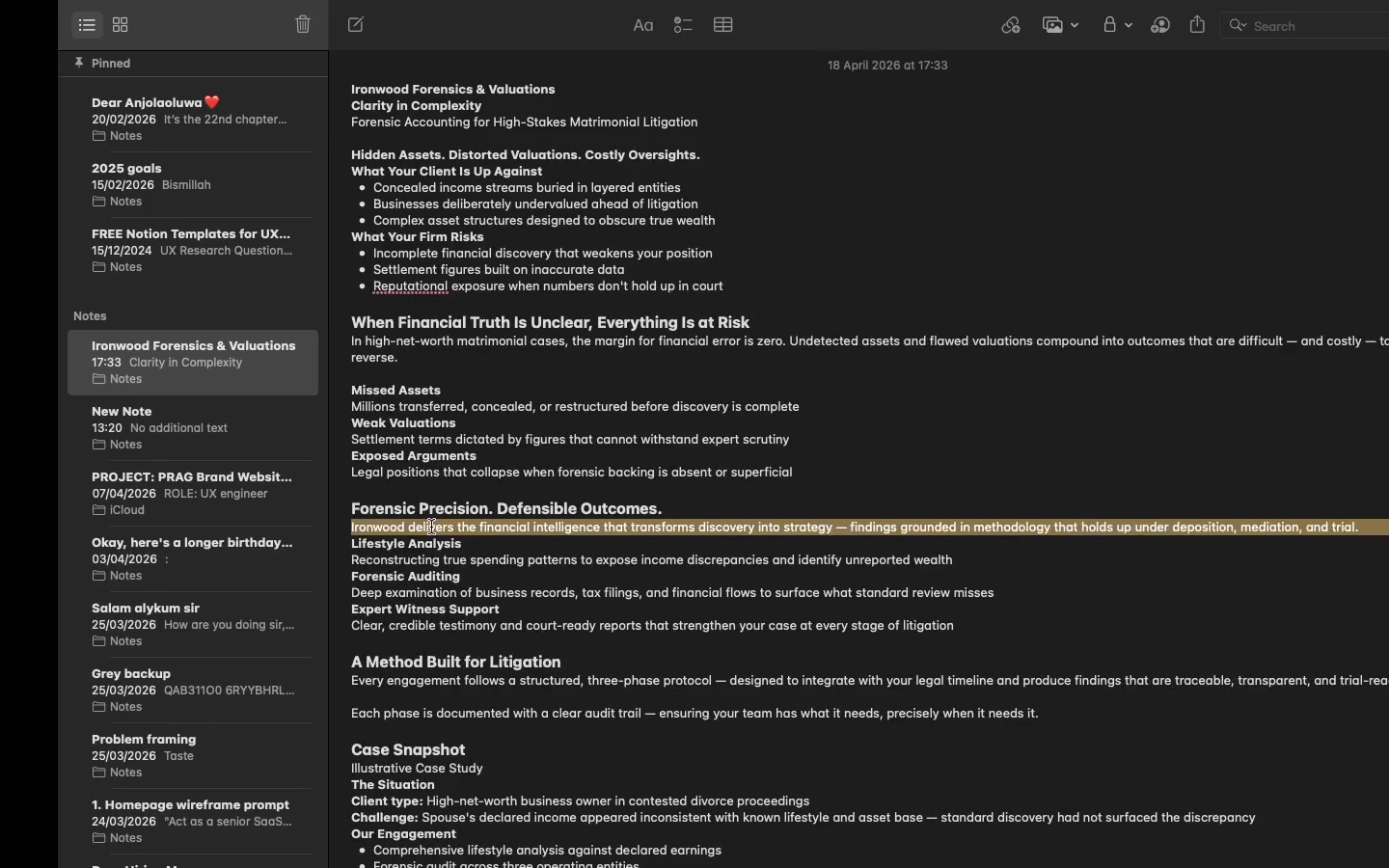 
key(Meta+C)
 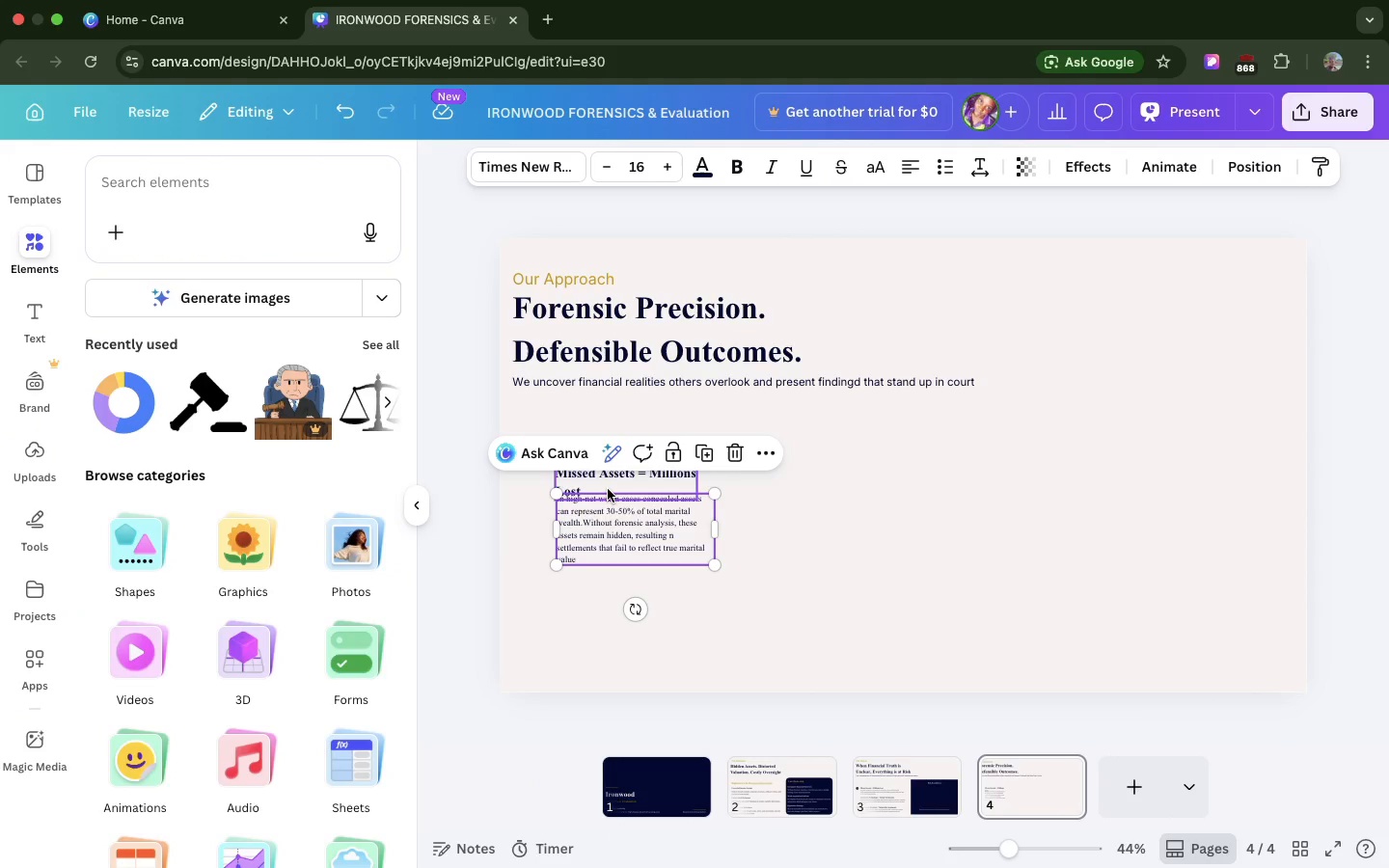 
left_click([608, 489])
 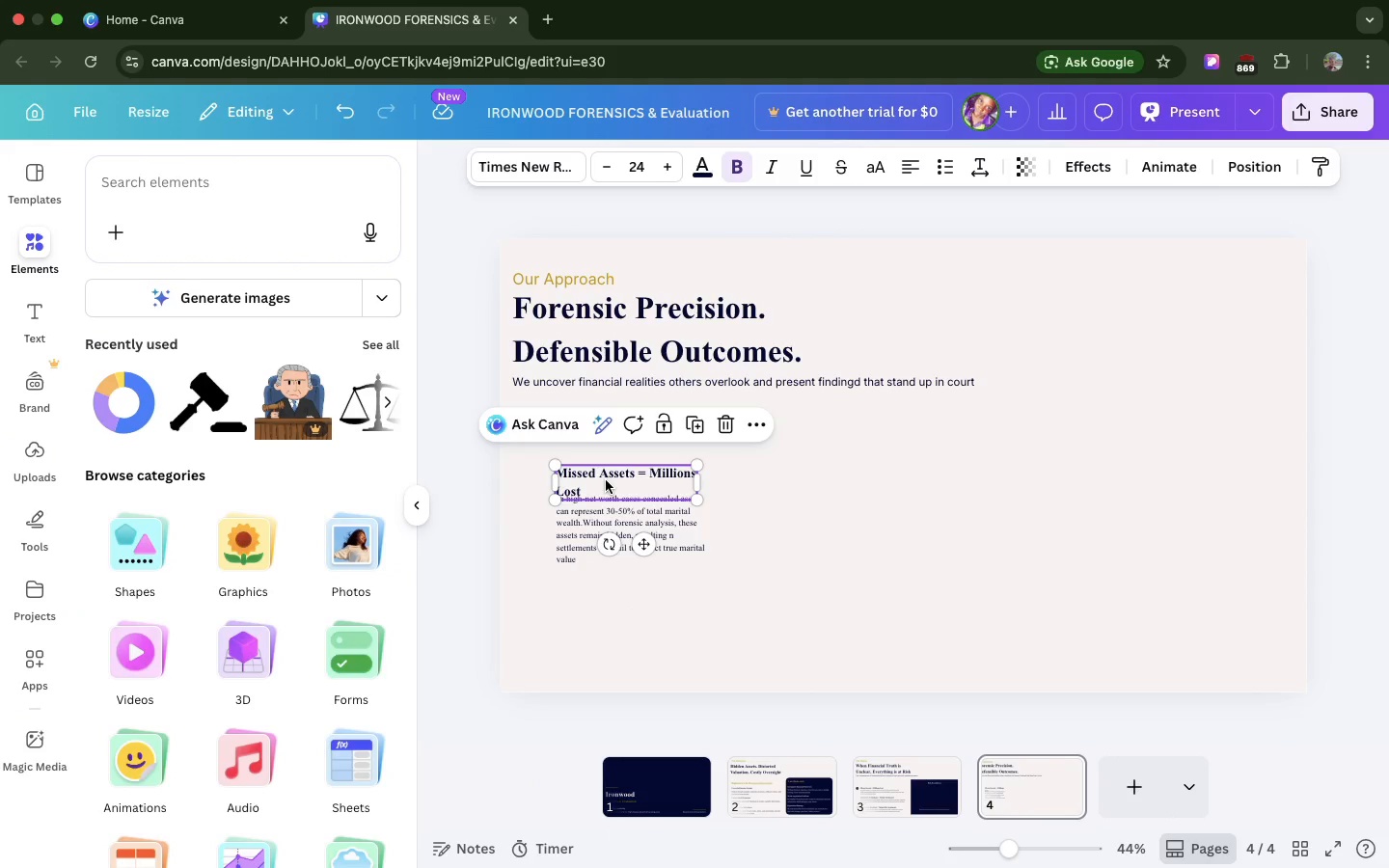 
left_click_drag(start_coordinate=[606, 480], to_coordinate=[569, 426])
 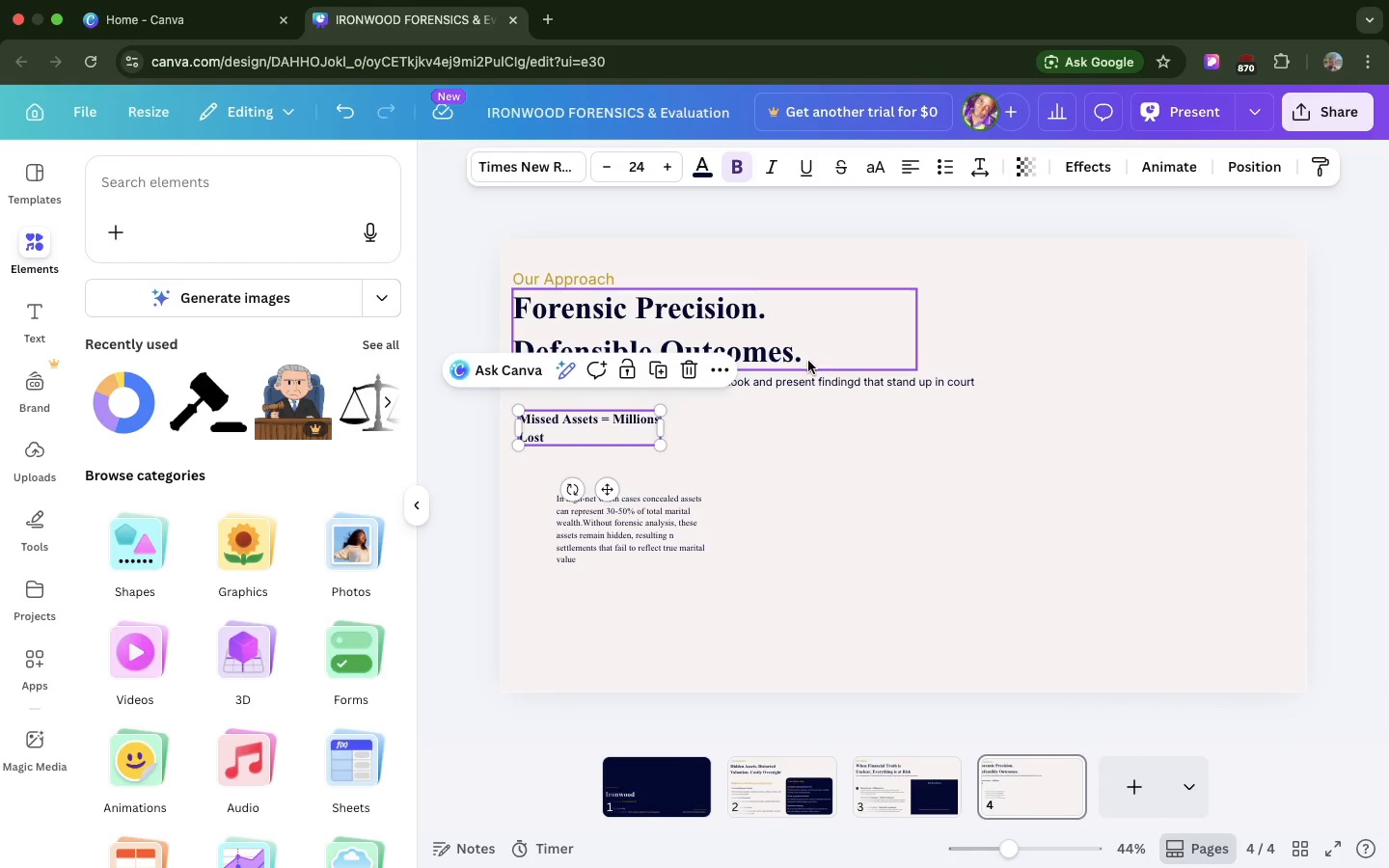 
double_click([808, 383])
 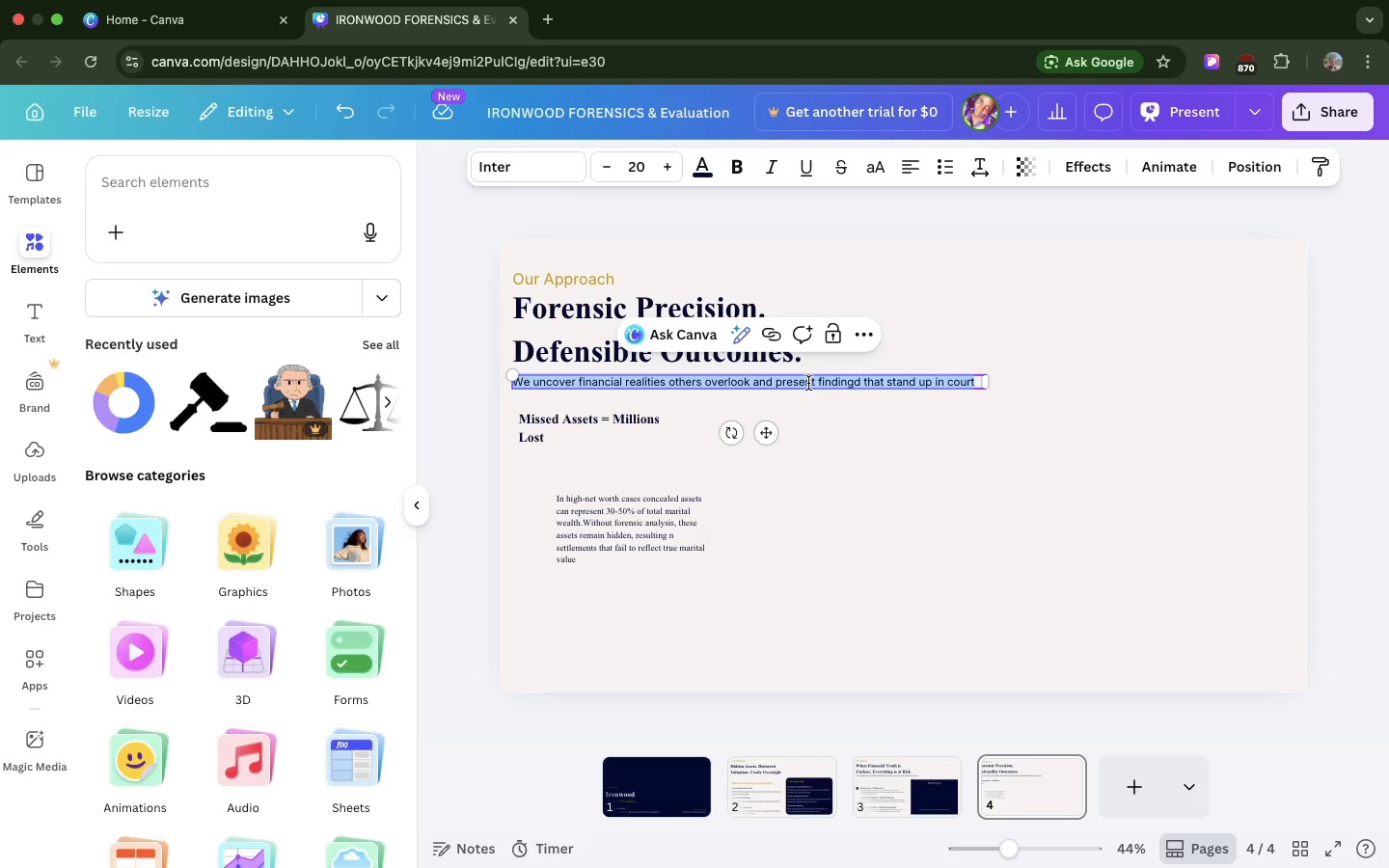 
triple_click([808, 383])
 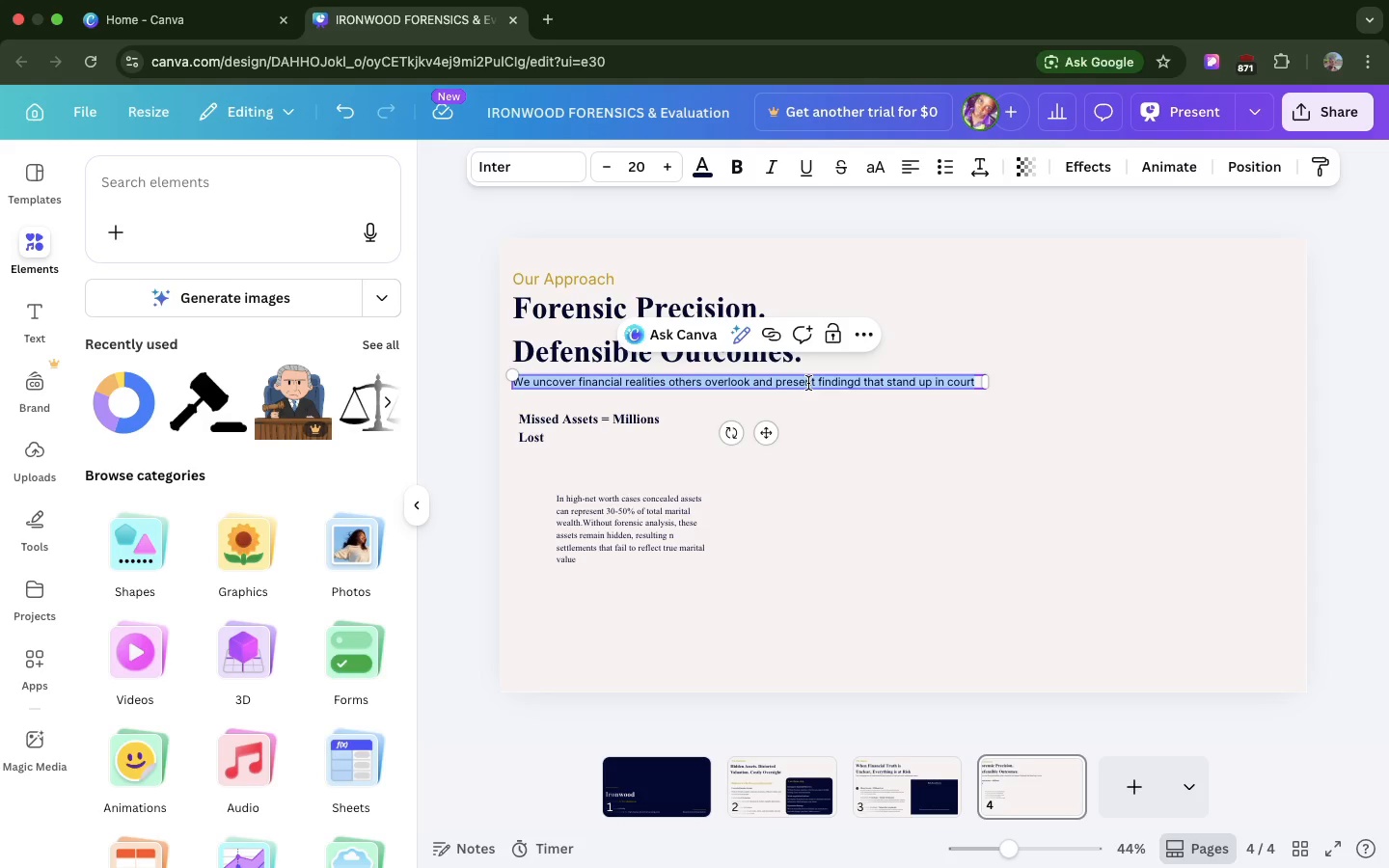 
key(Meta+V)
 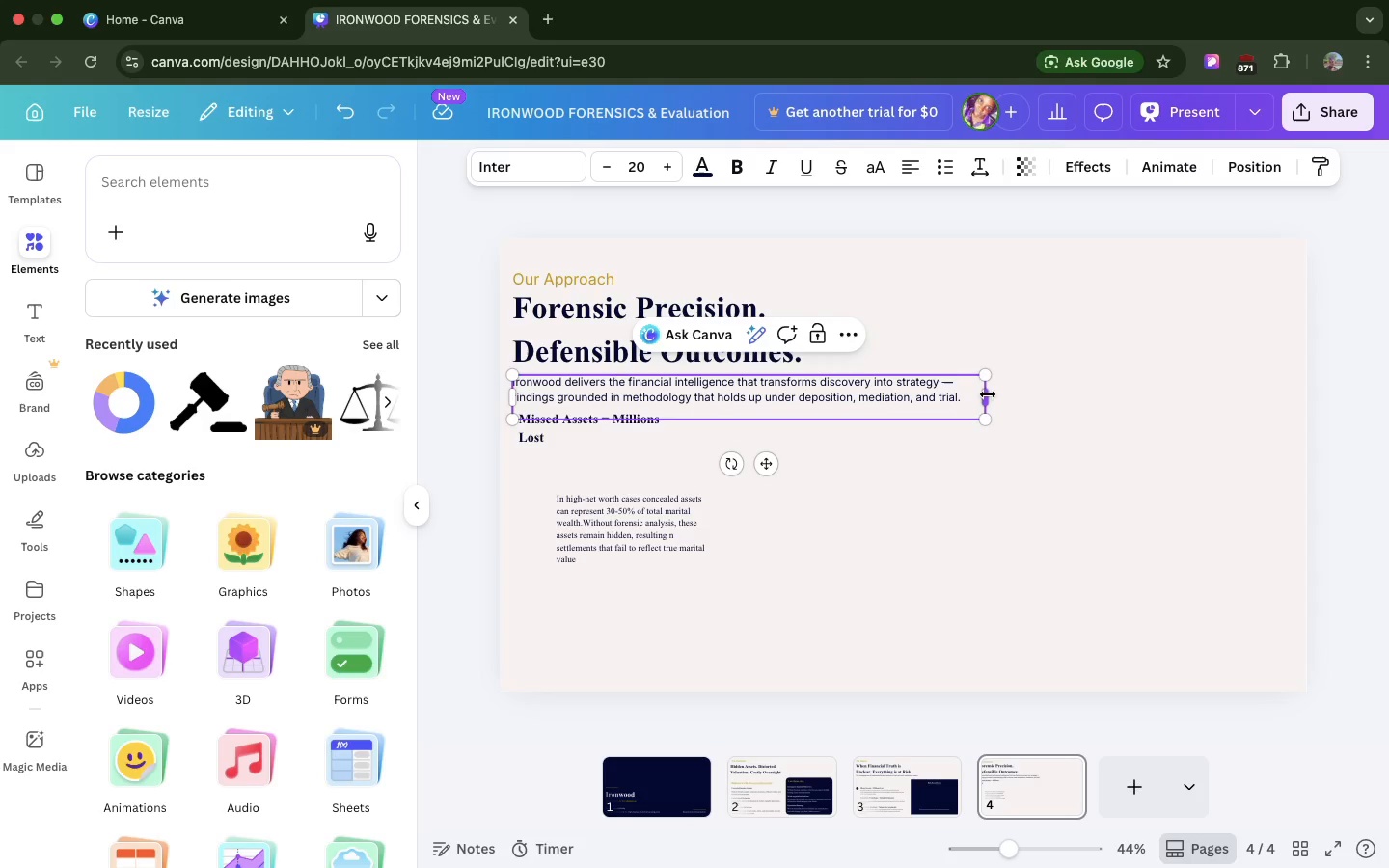 
left_click_drag(start_coordinate=[988, 394], to_coordinate=[1021, 383])
 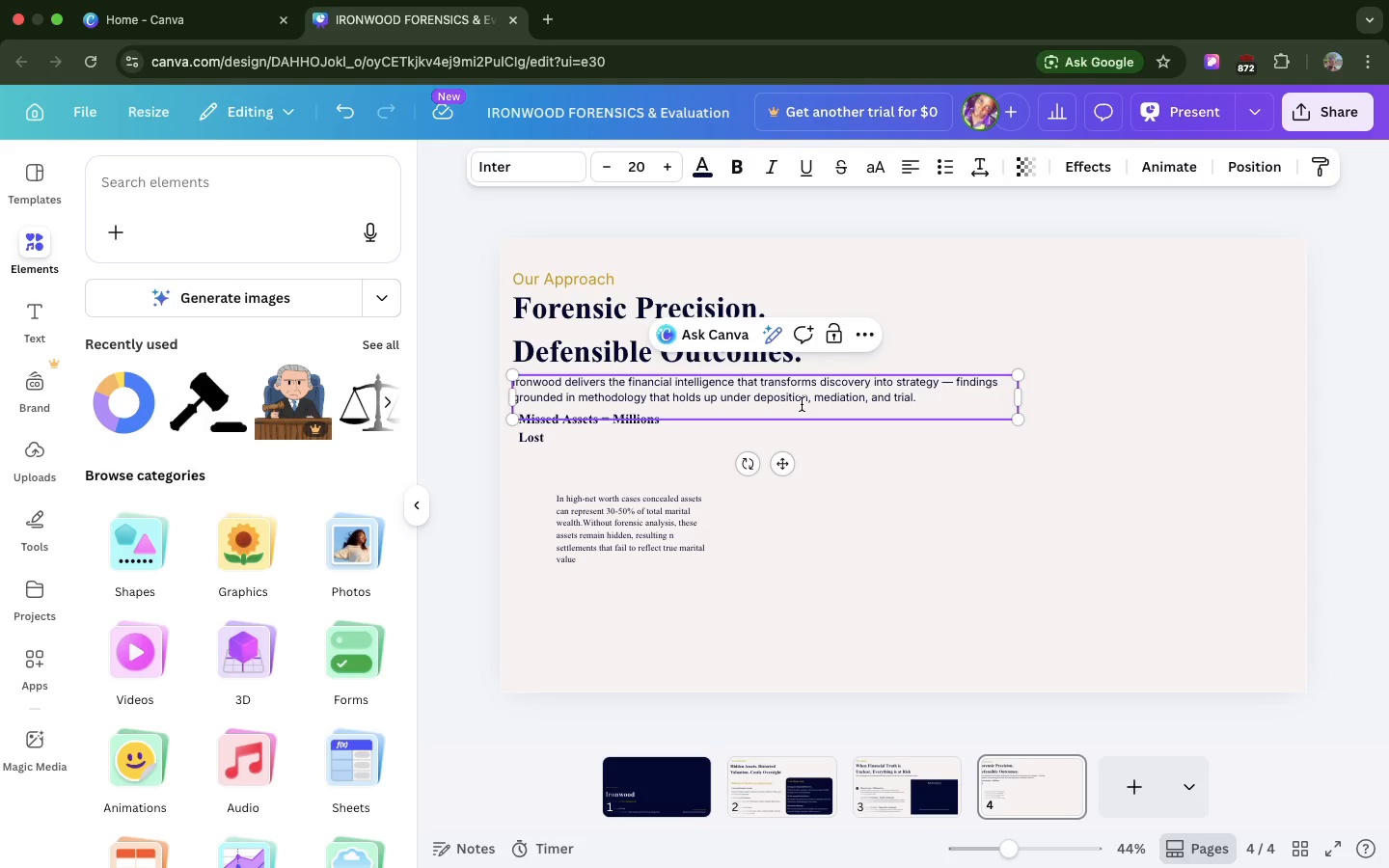 
left_click([802, 404])
 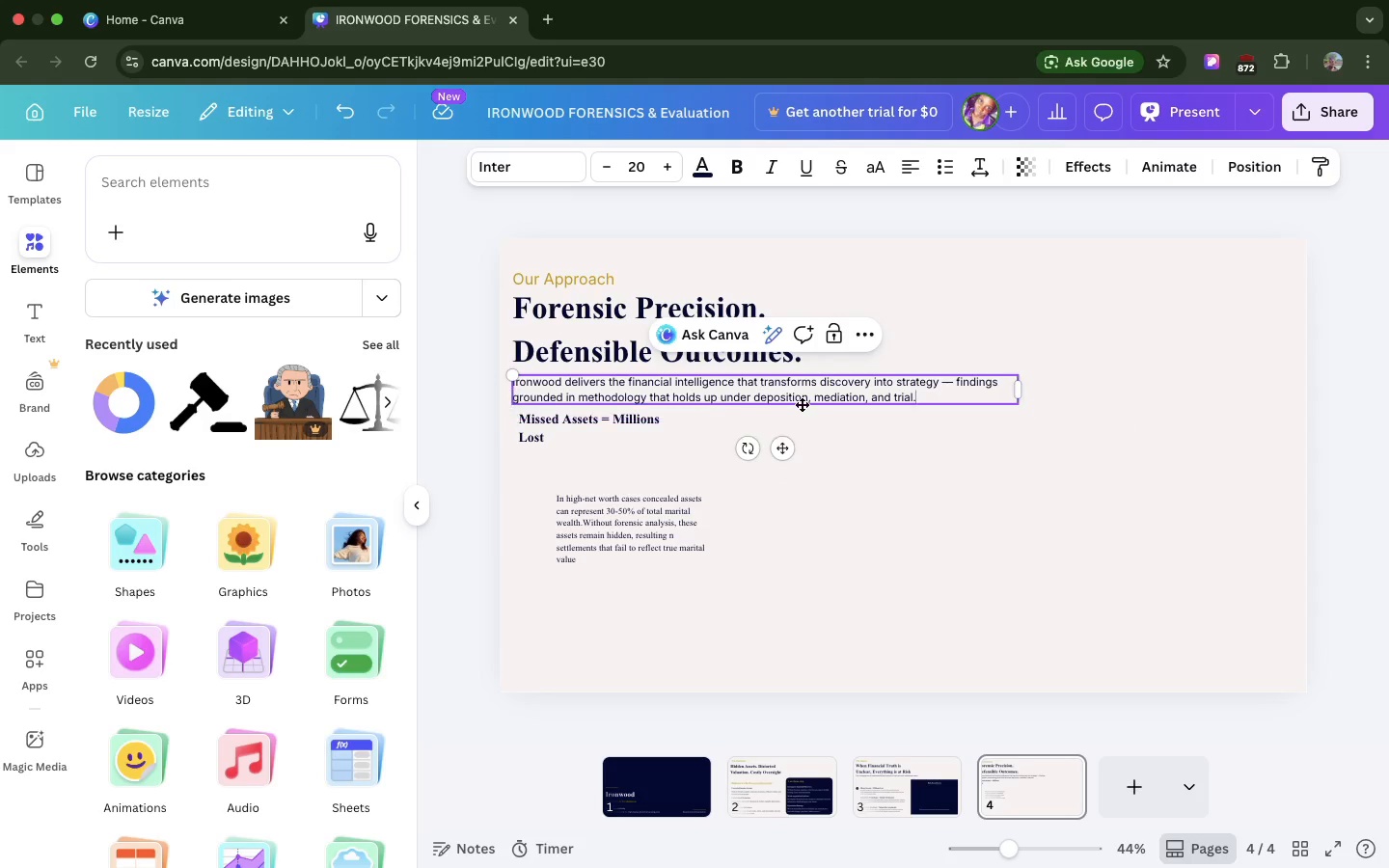 
key(Backspace)
 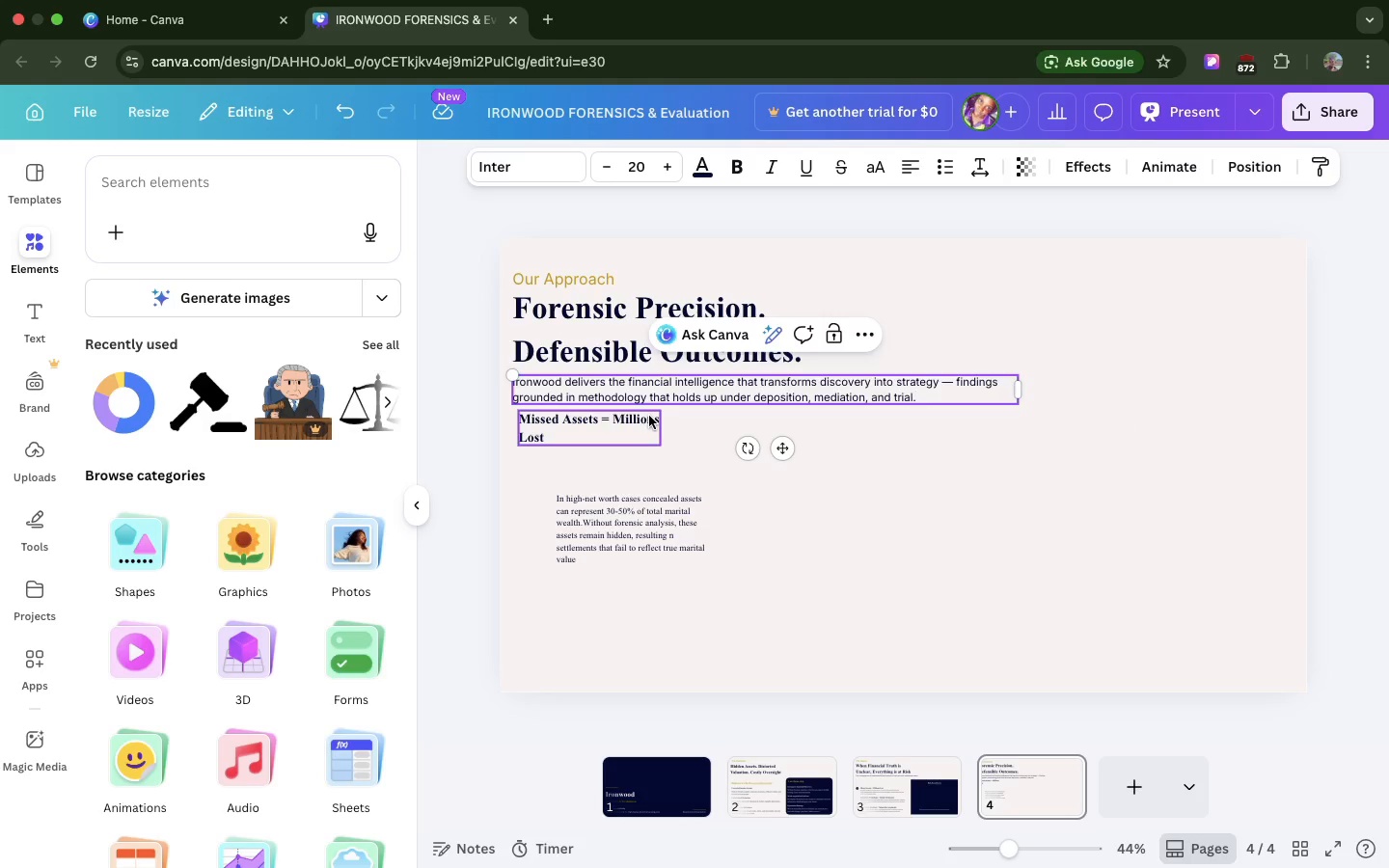 
left_click([649, 416])
 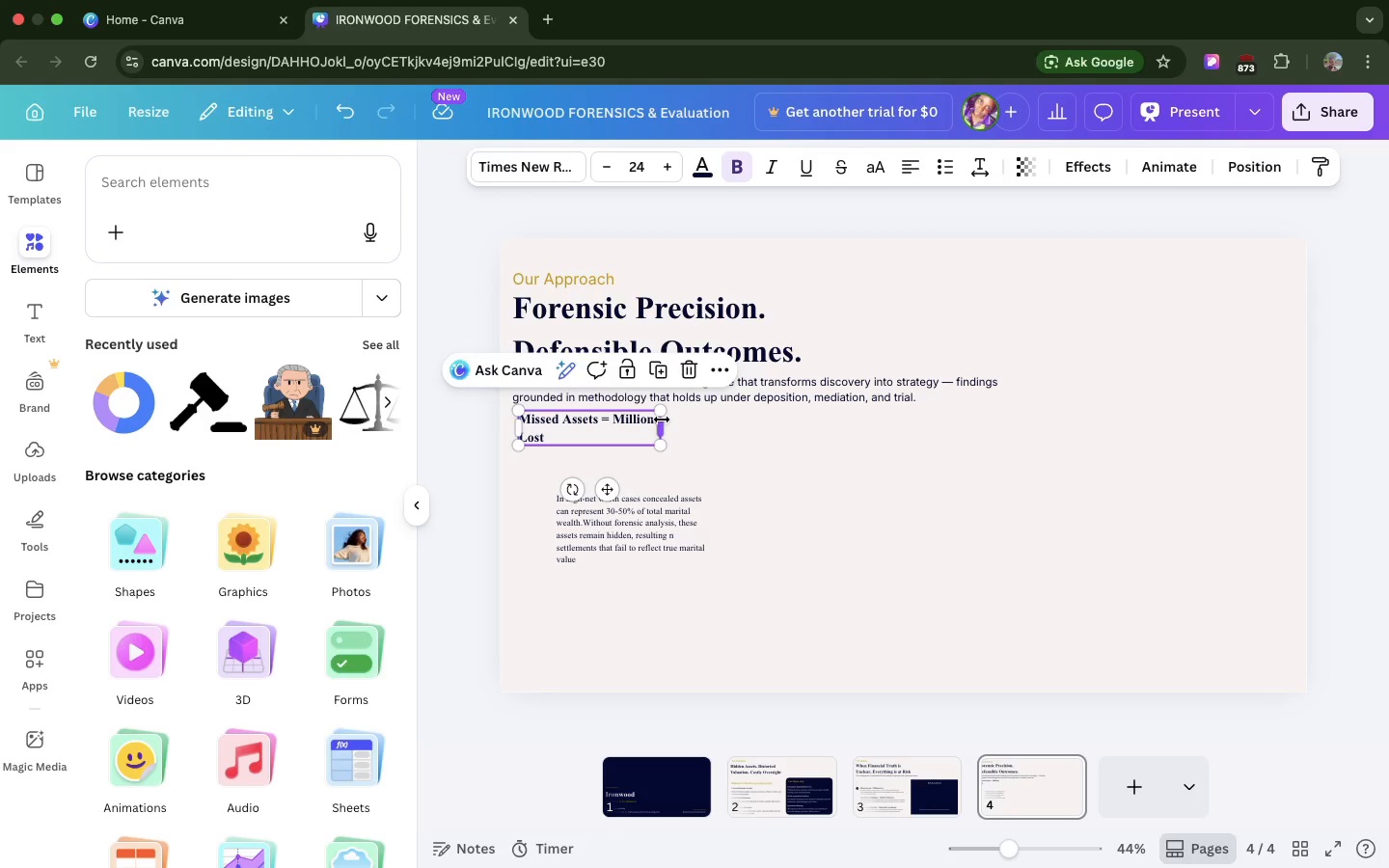 
left_click_drag(start_coordinate=[662, 420], to_coordinate=[703, 420])
 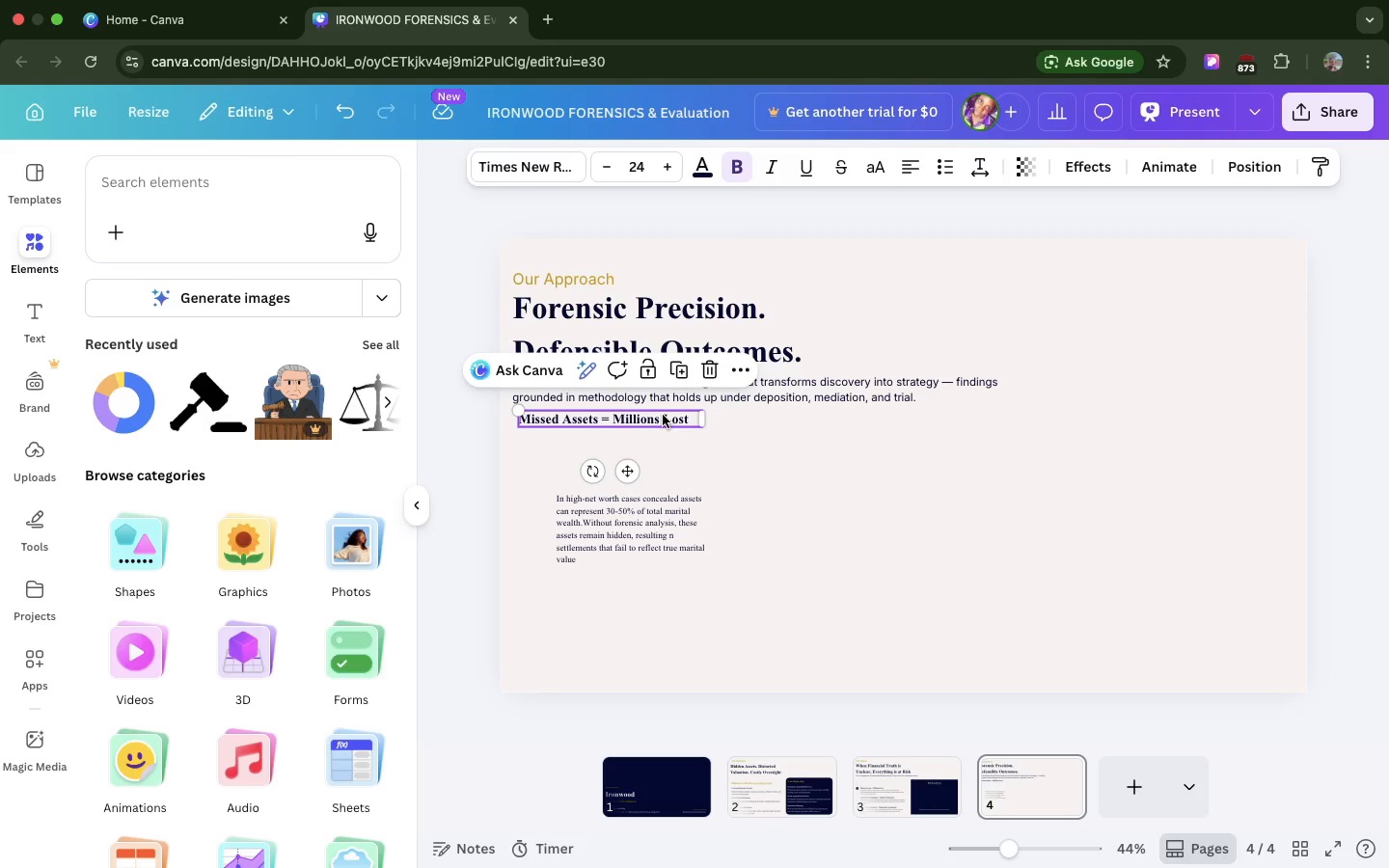 
left_click_drag(start_coordinate=[663, 415], to_coordinate=[669, 444])
 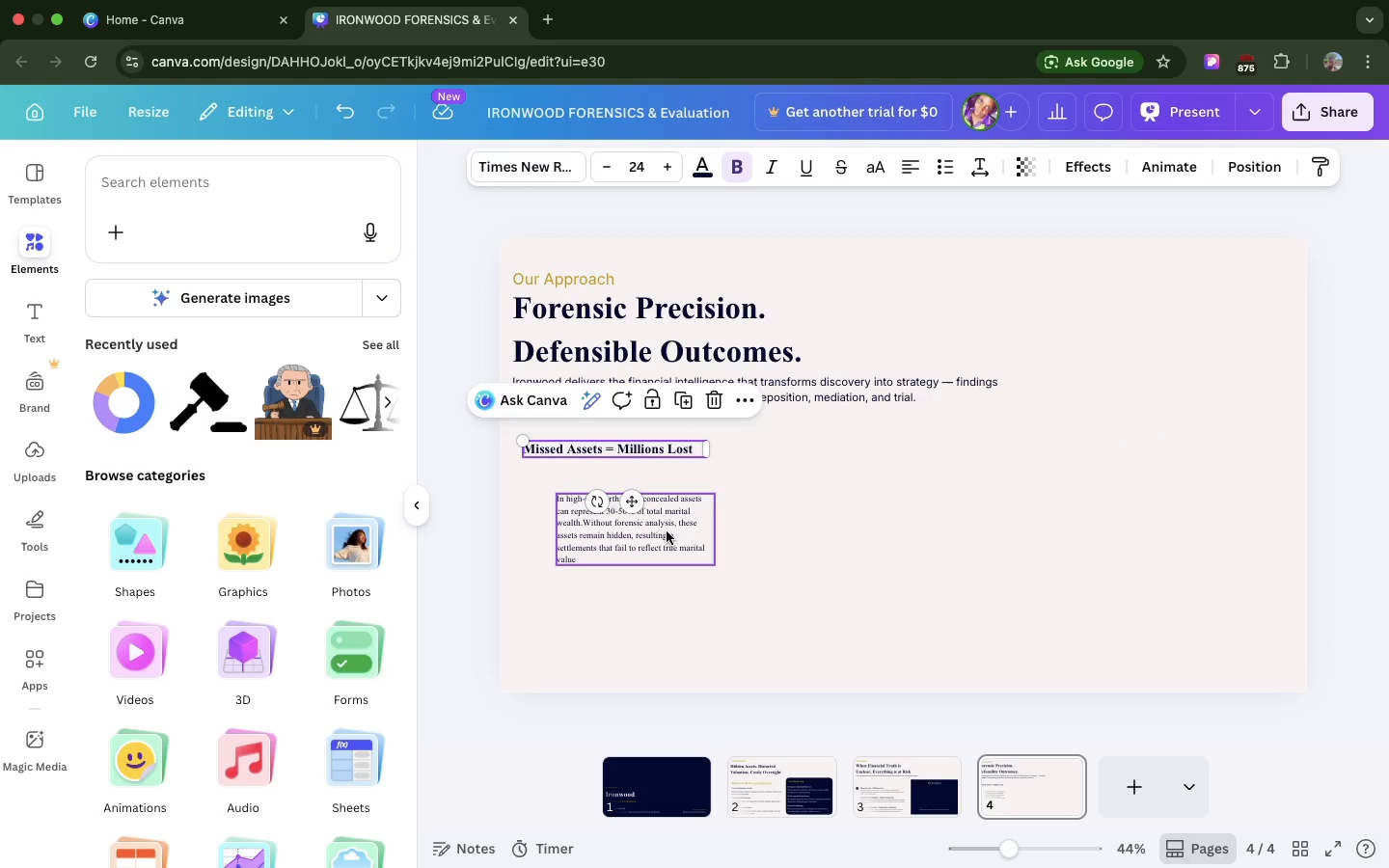 
left_click_drag(start_coordinate=[667, 531], to_coordinate=[639, 511])
 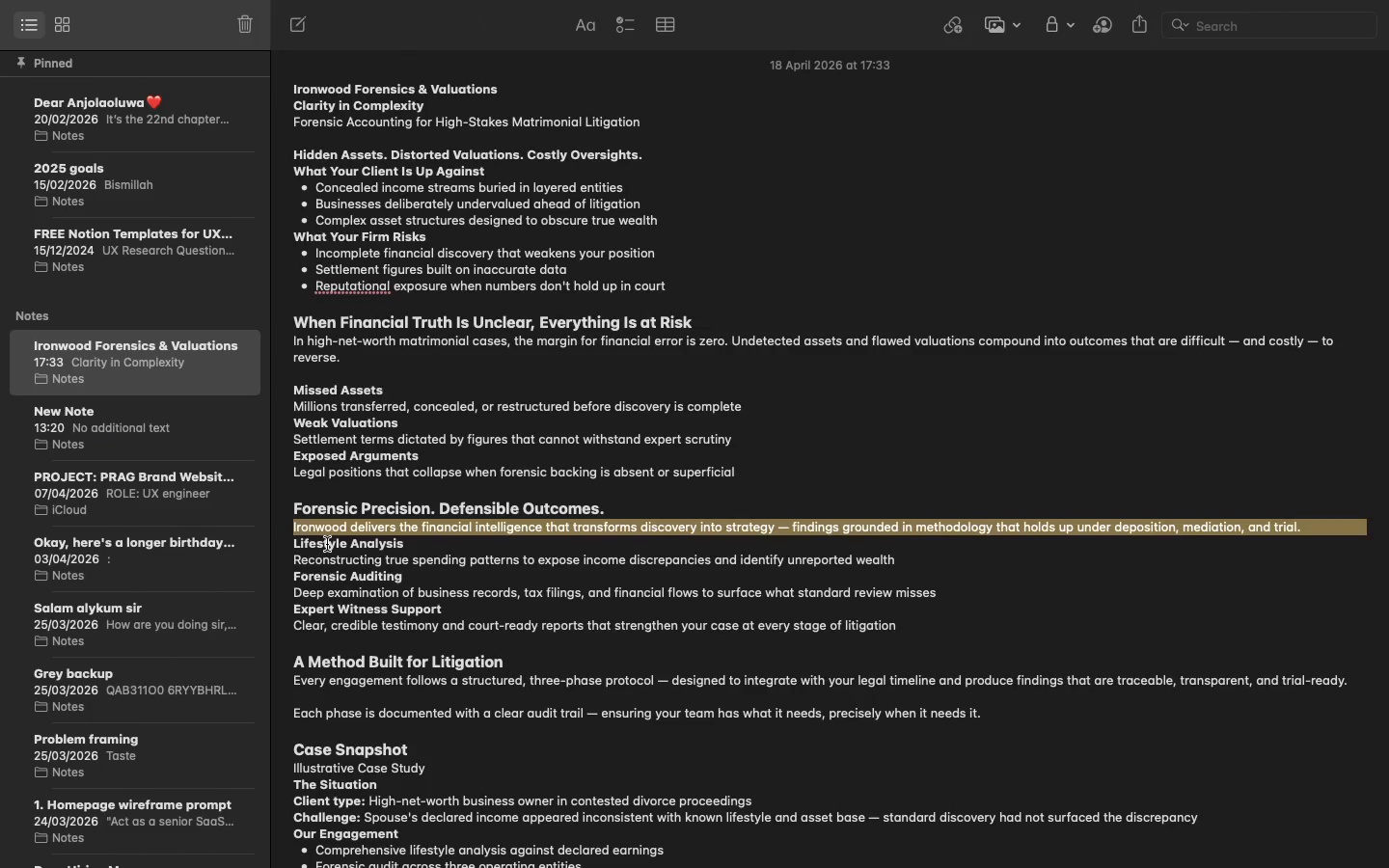 
double_click([327, 544])
 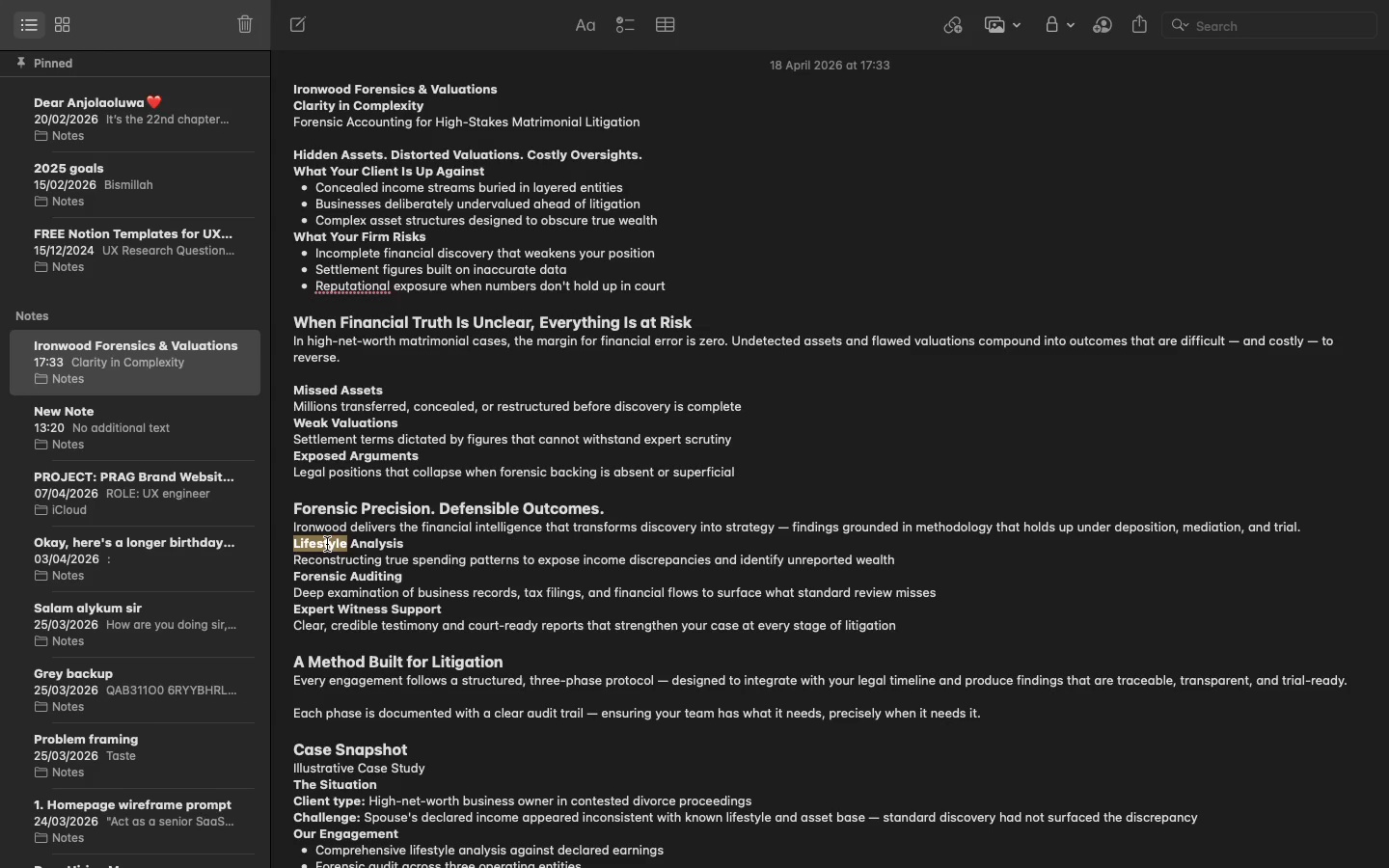 
double_click([327, 544])
 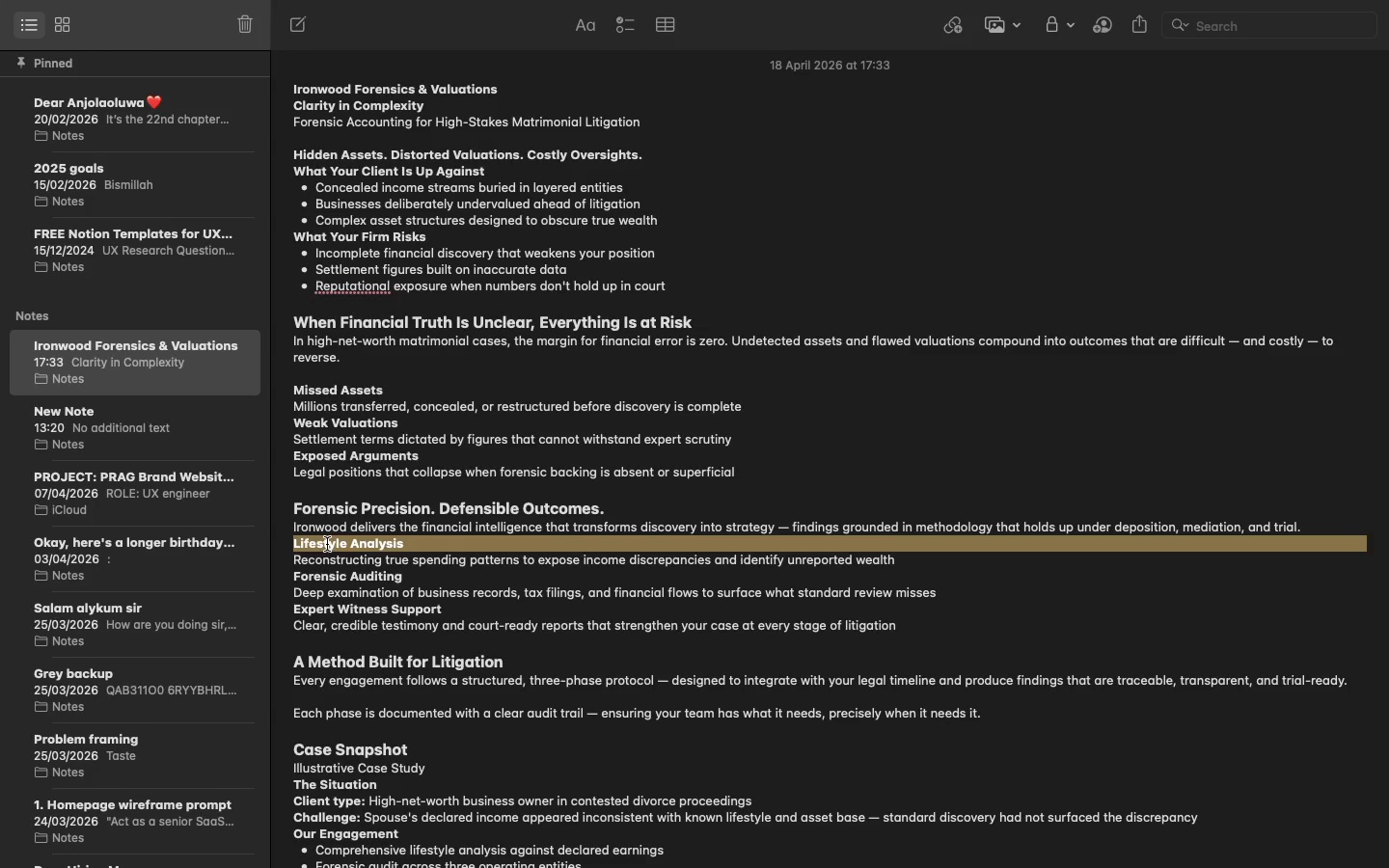 
triple_click([327, 544])
 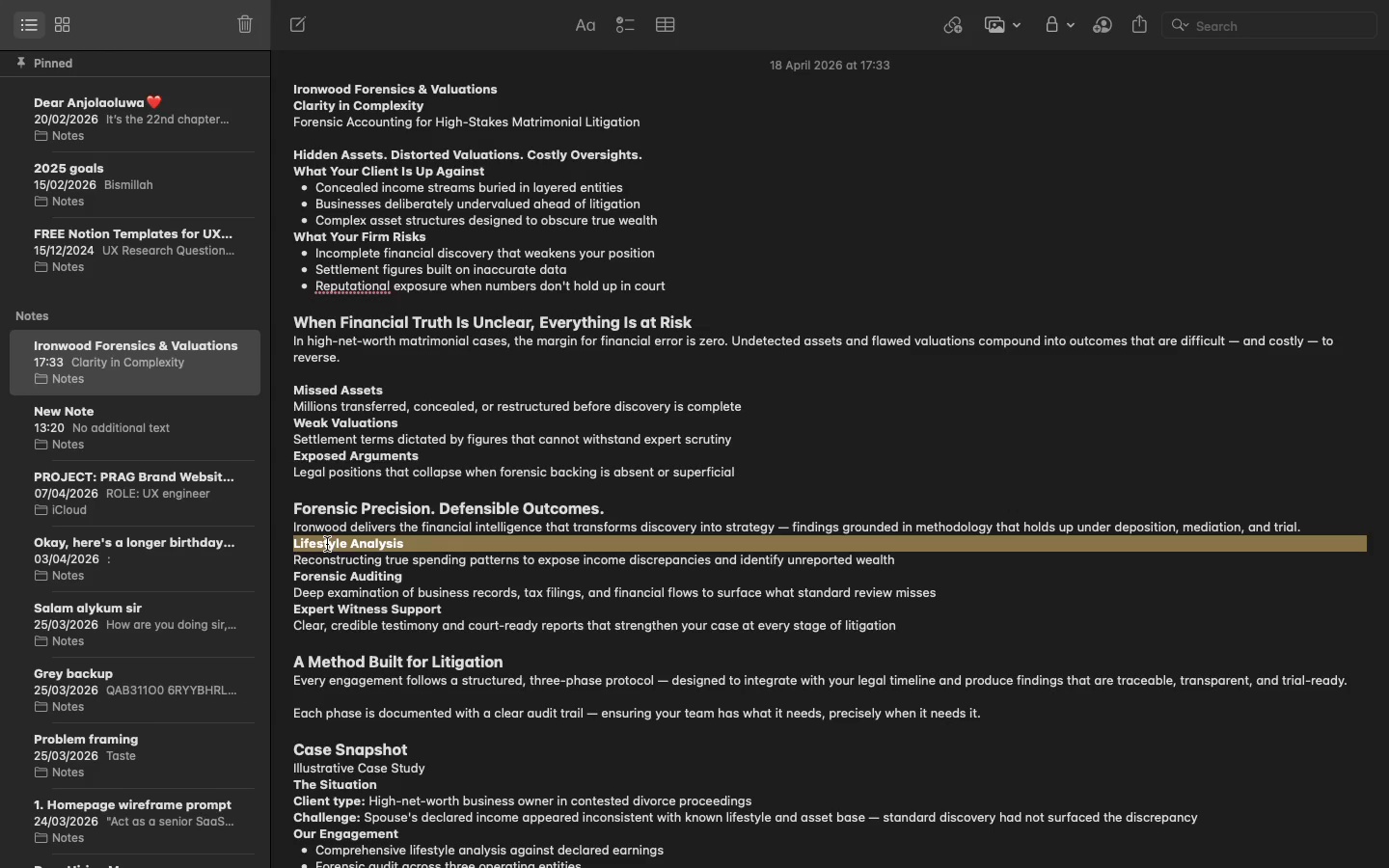 
key(Meta+C)
 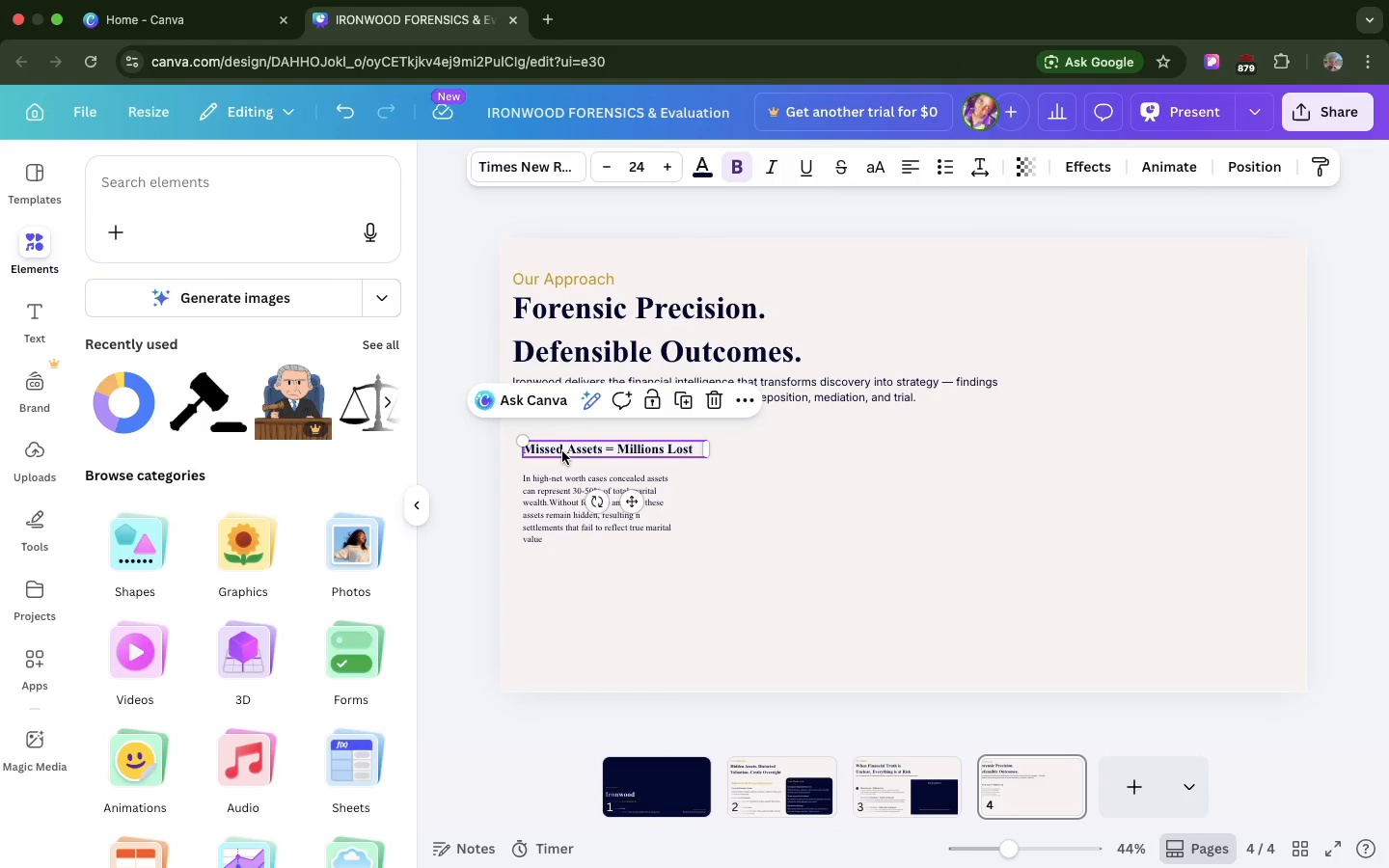 
double_click([562, 451])
 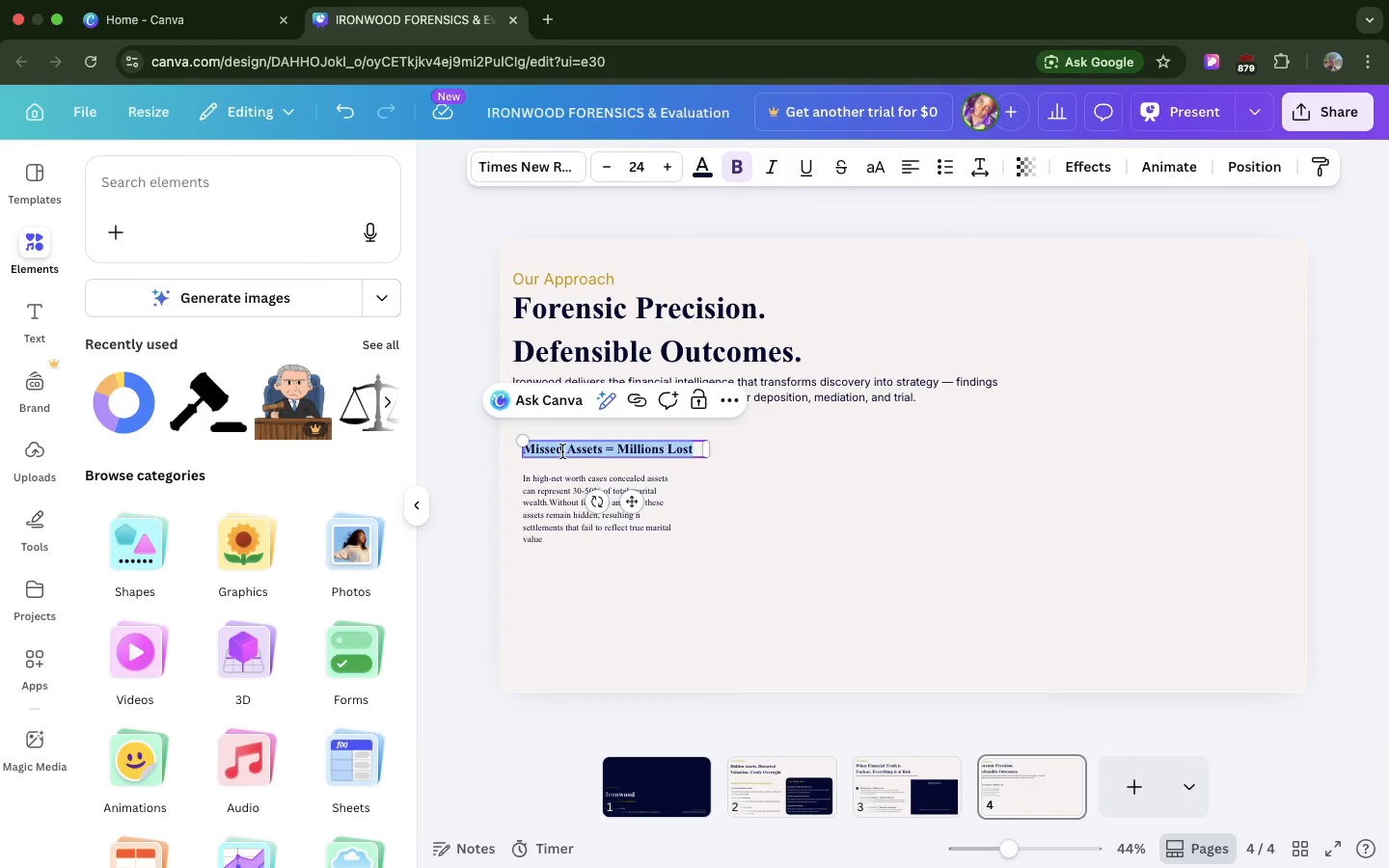 
triple_click([562, 451])
 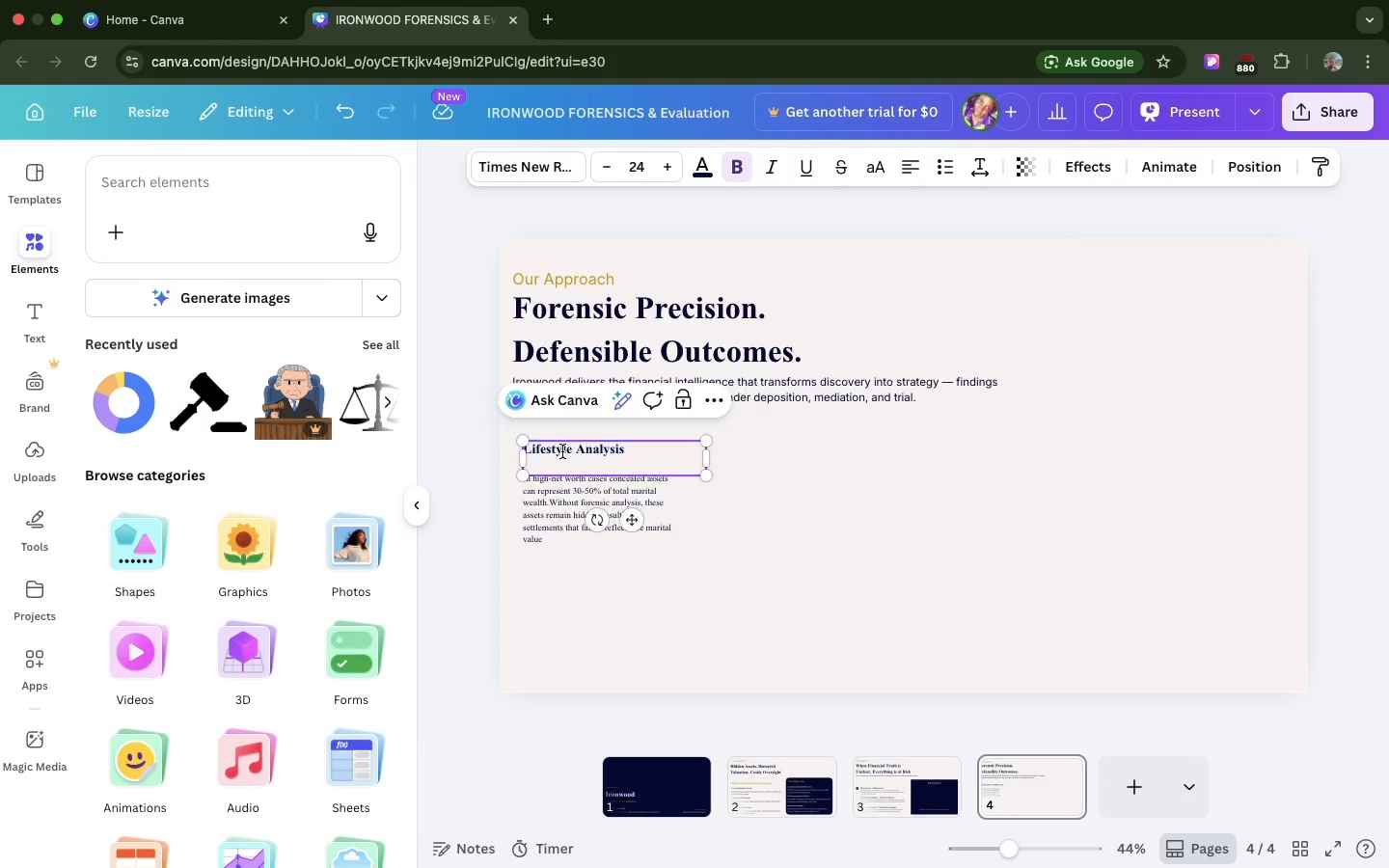 
key(Meta+V)
 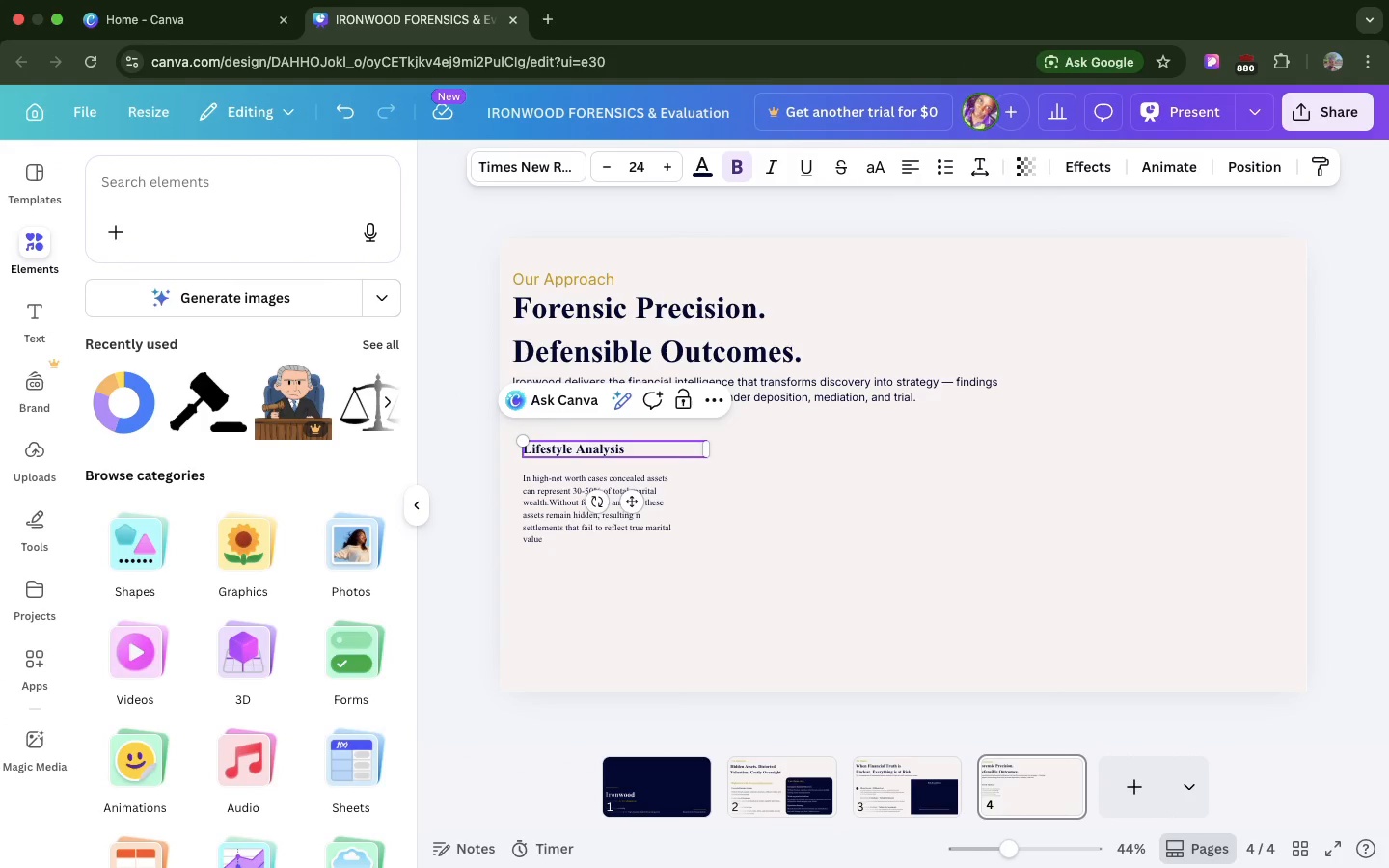 
key(Backspace)
 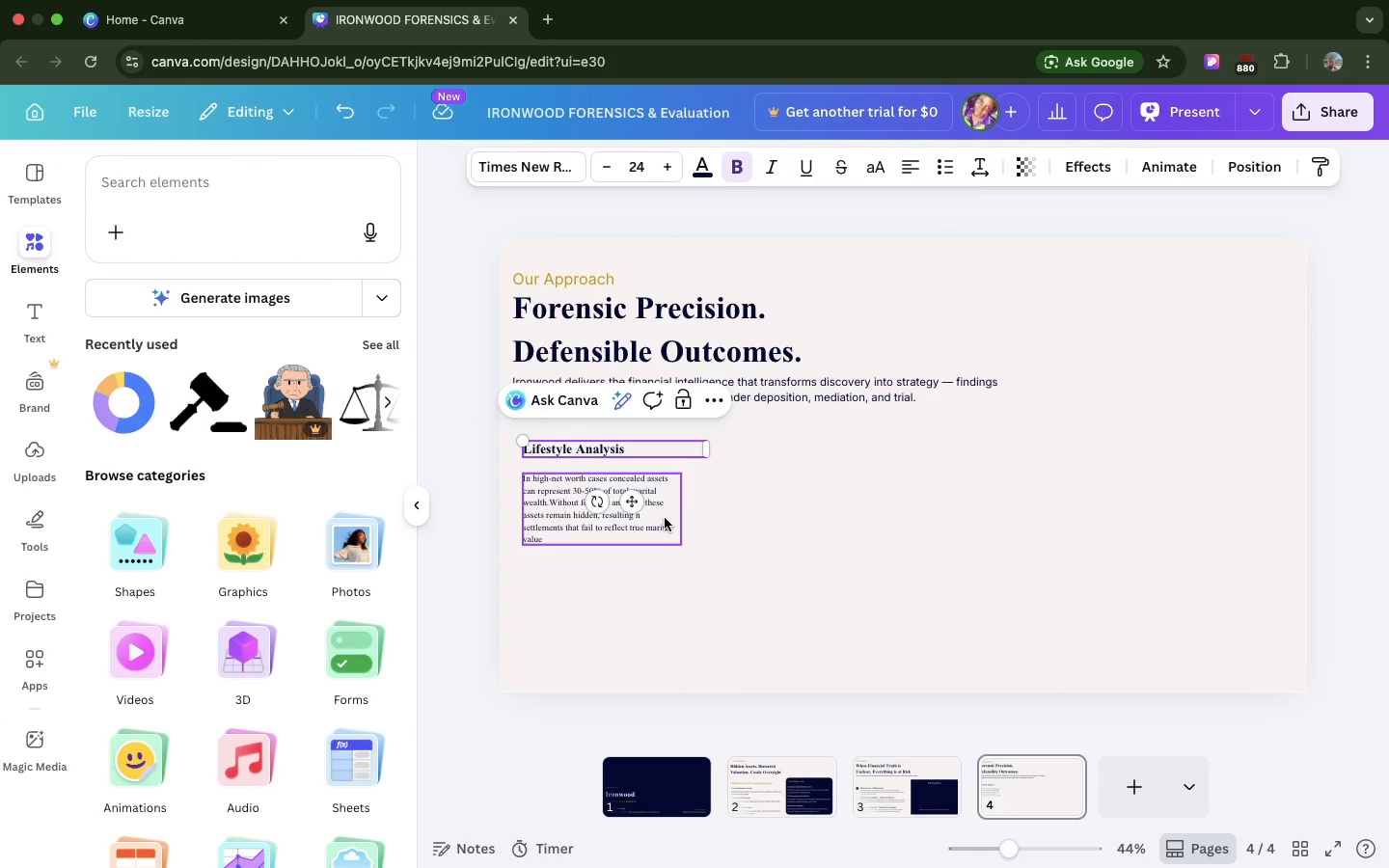 
left_click([665, 517])
 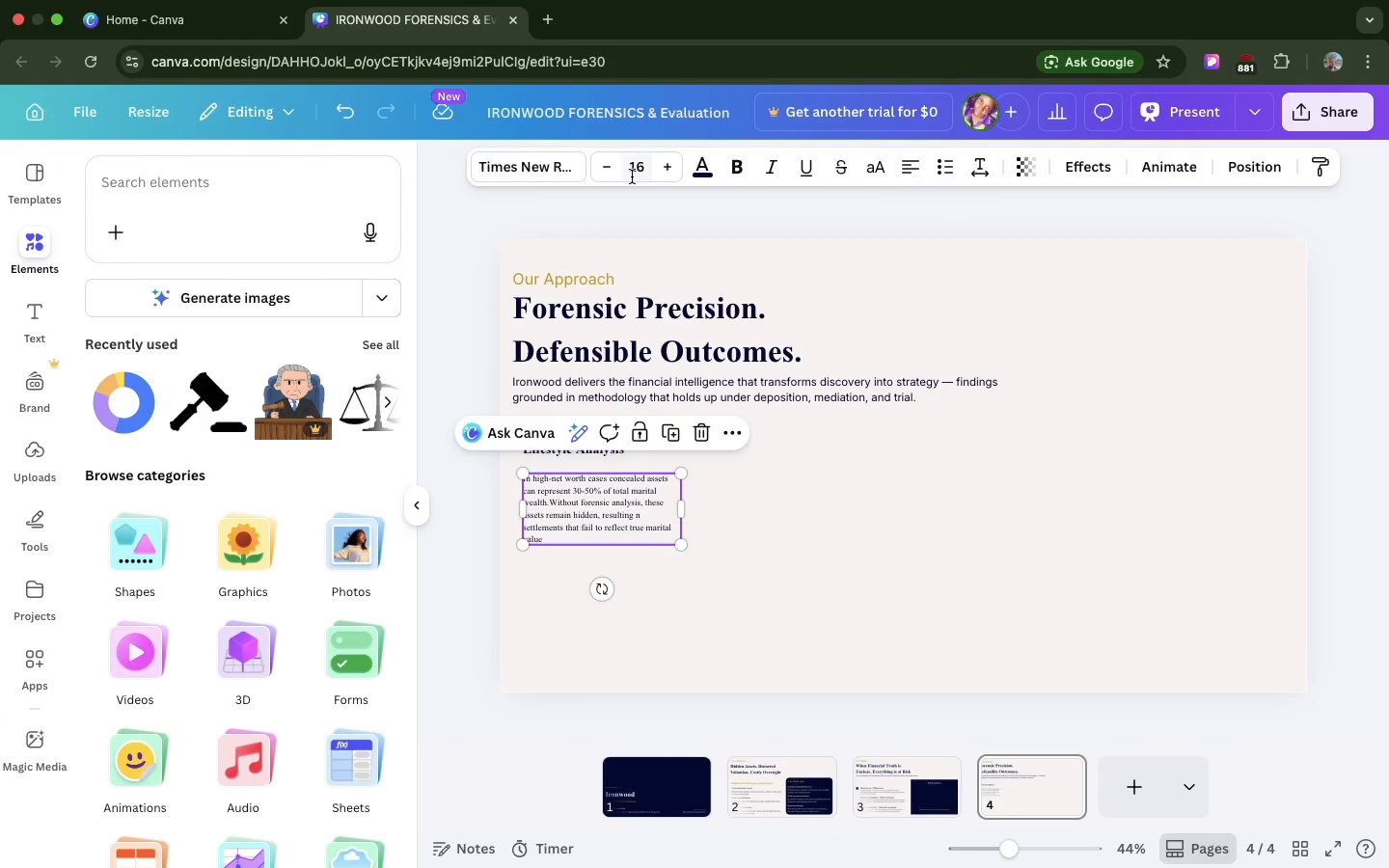 
left_click([632, 176])
 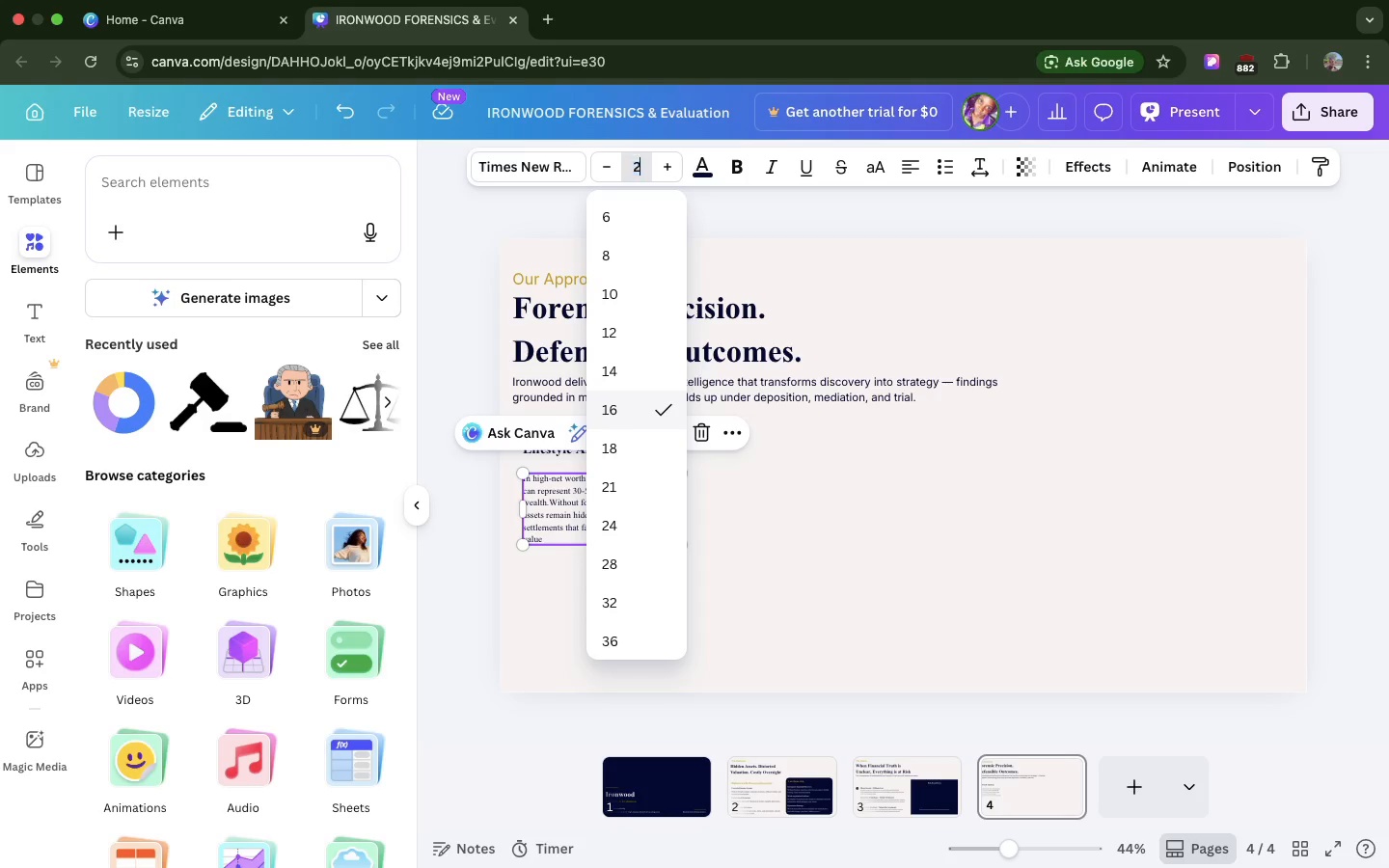 
type(20)
 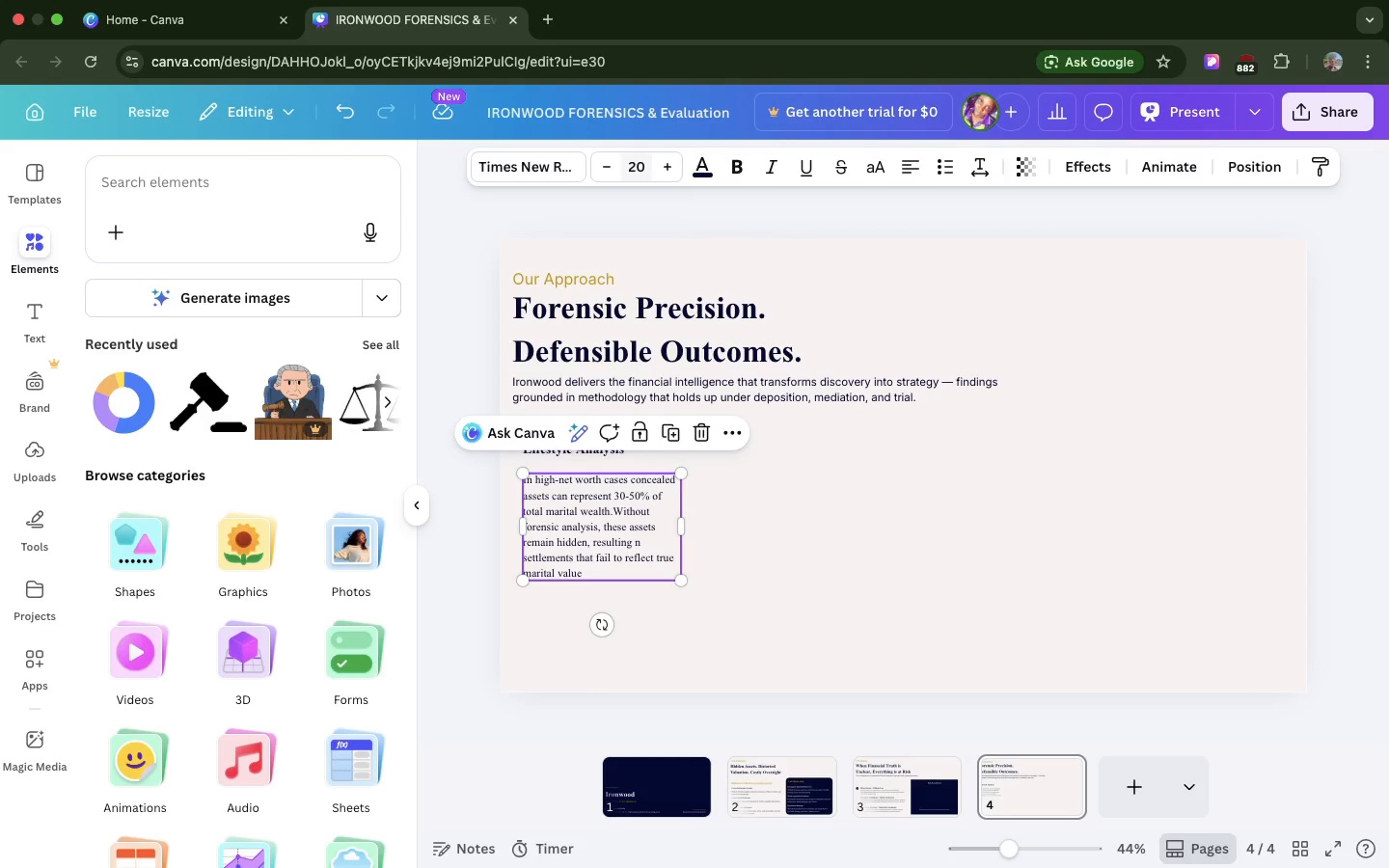 
key(Enter)
 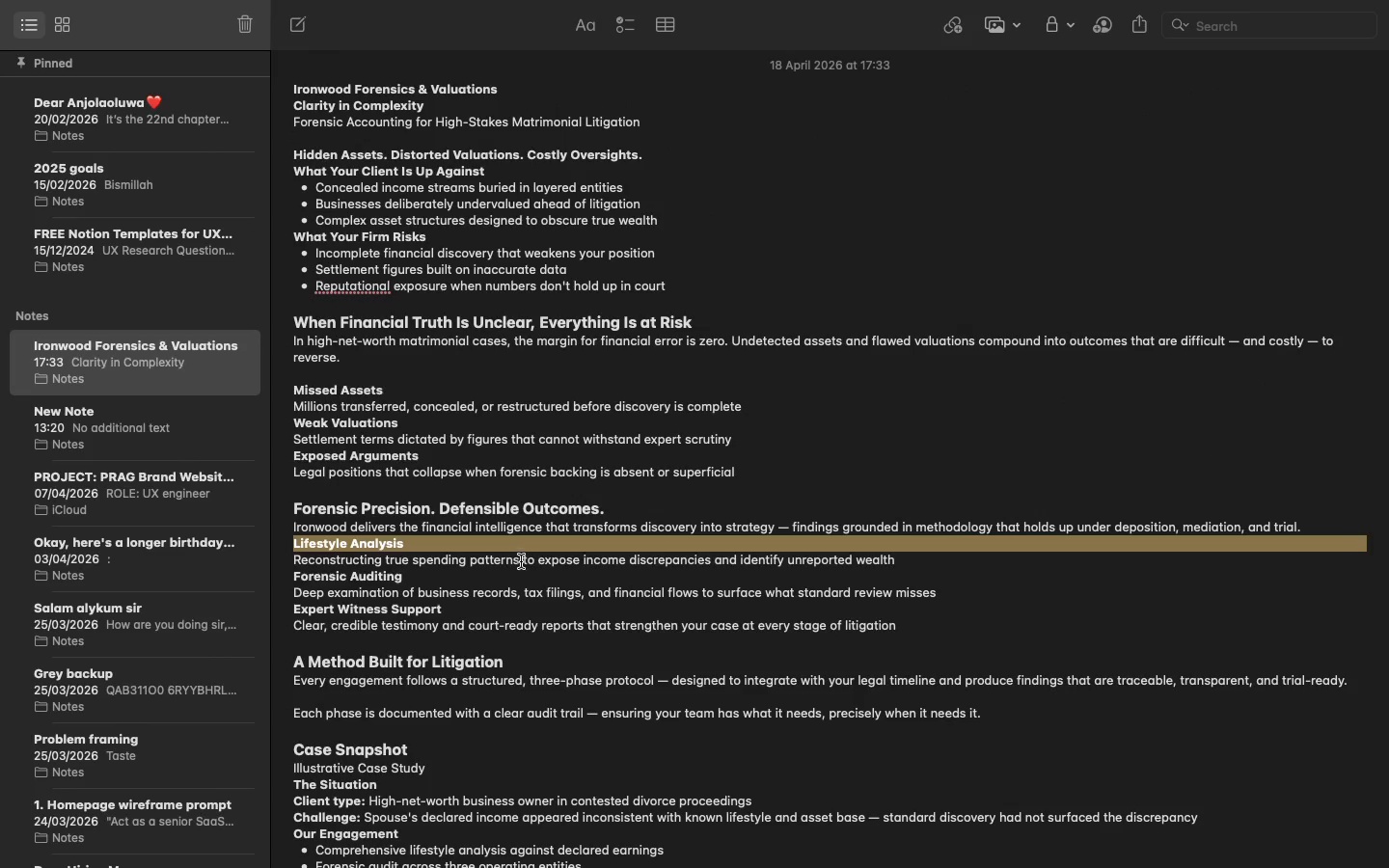 
double_click([520, 561])
 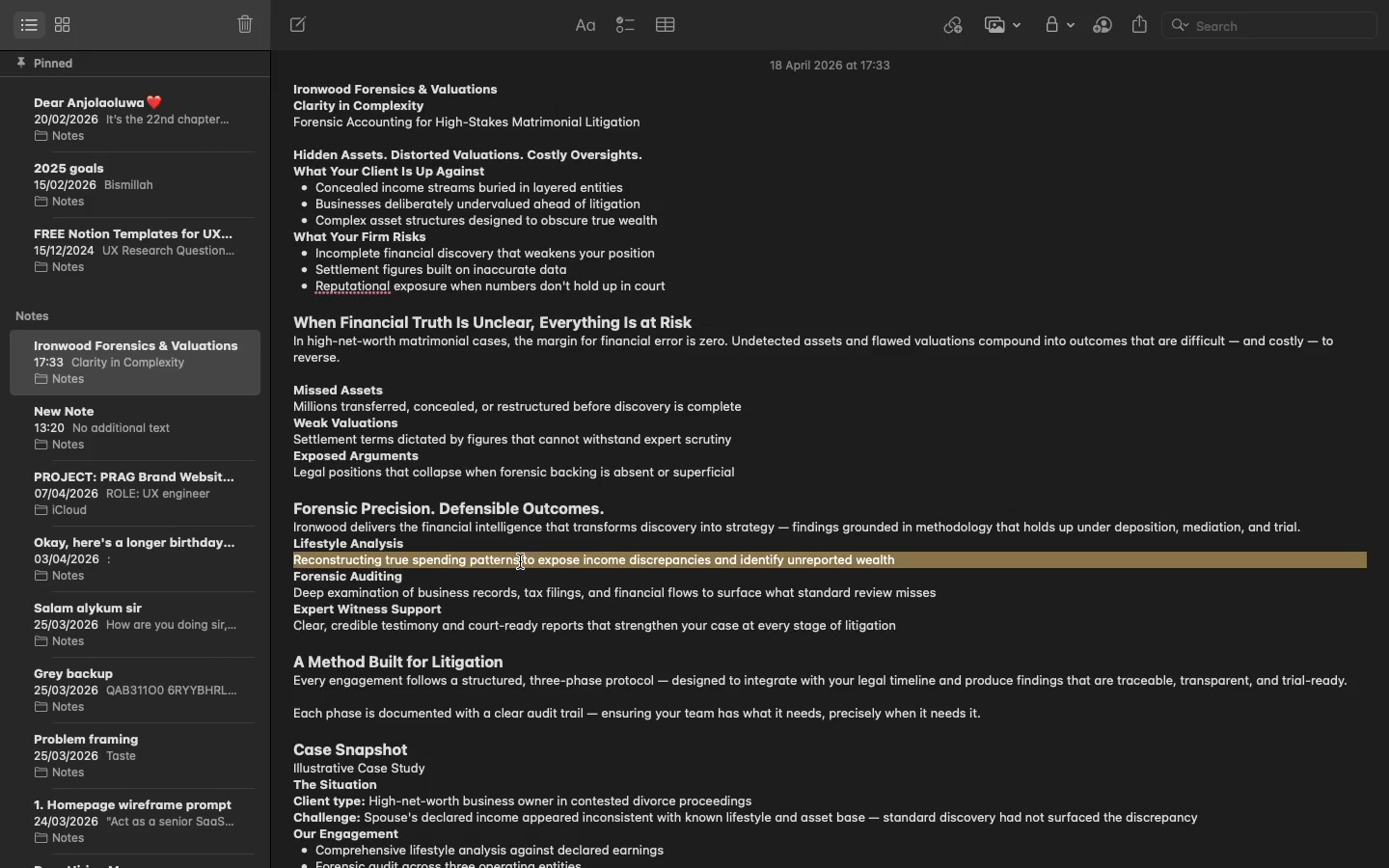 
triple_click([520, 561])
 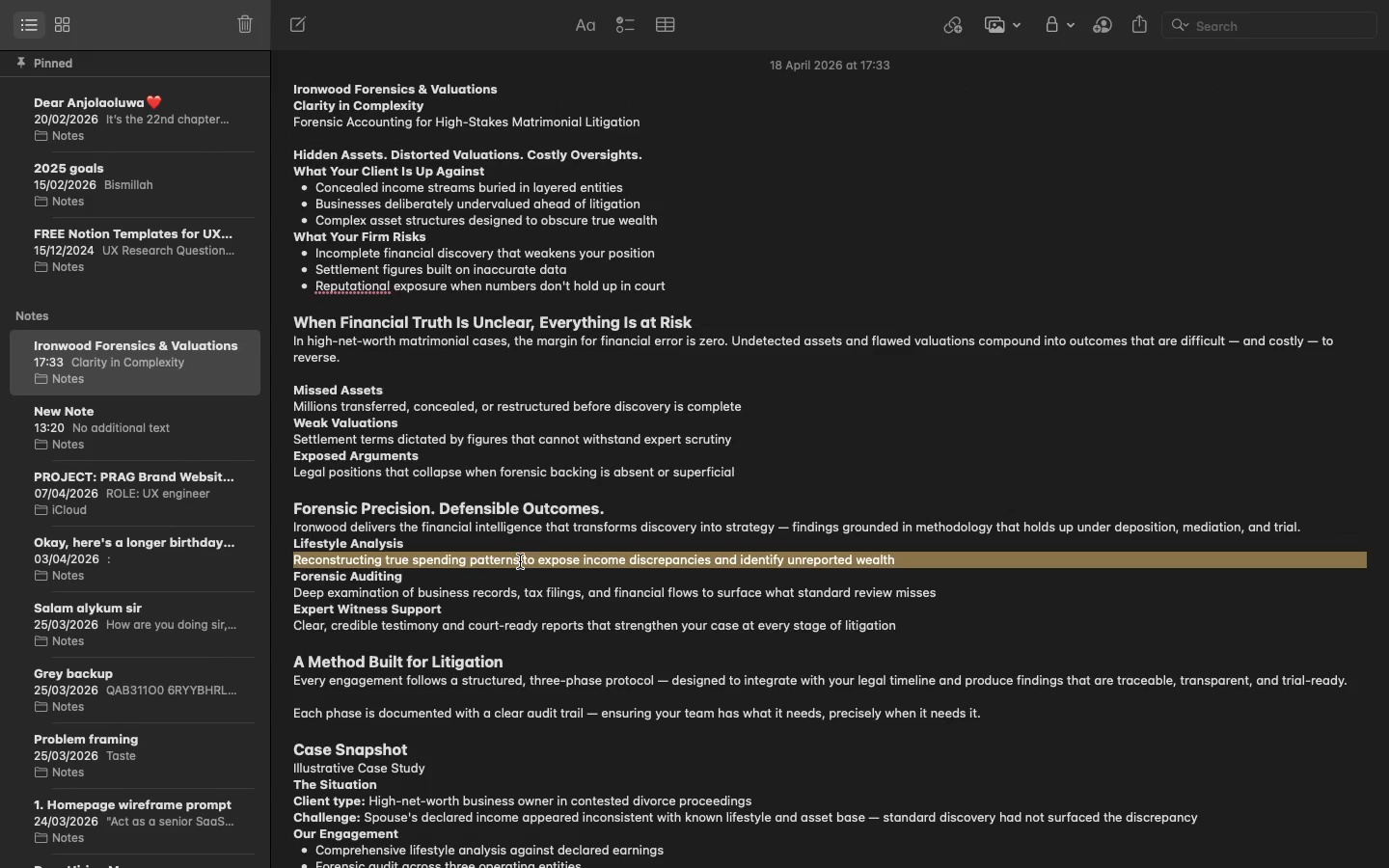 
key(Meta+C)
 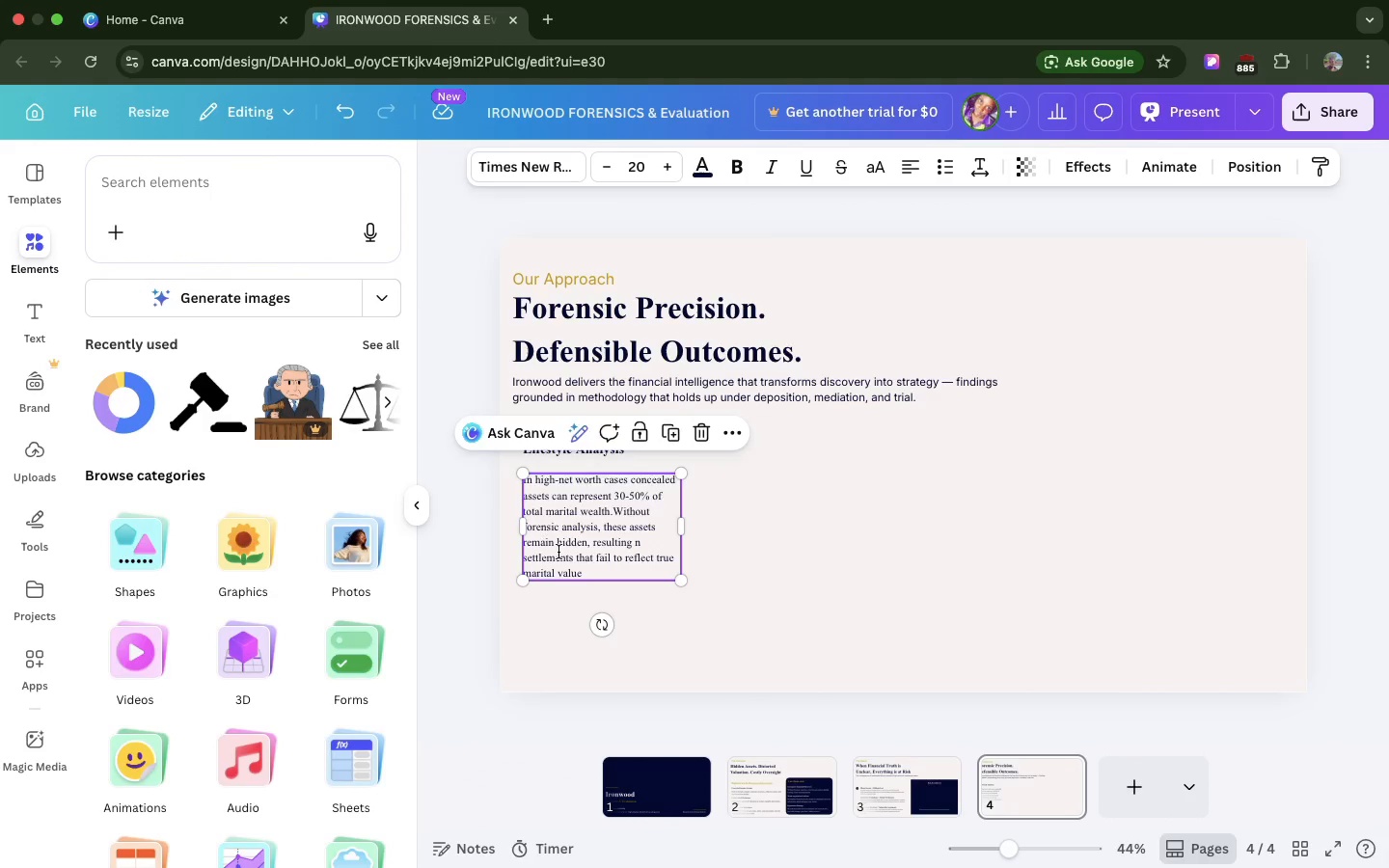 
double_click([558, 552])
 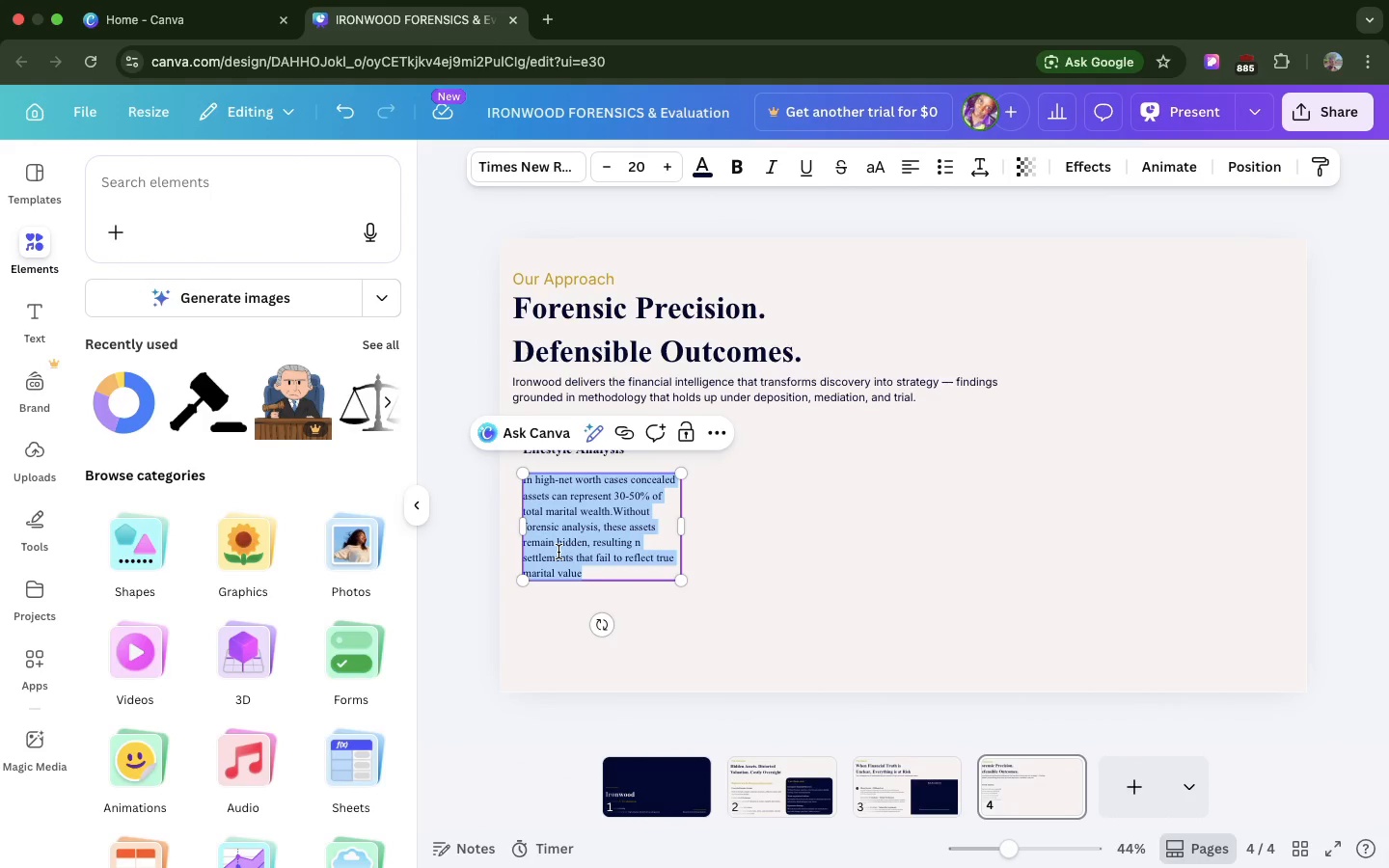 
triple_click([558, 552])
 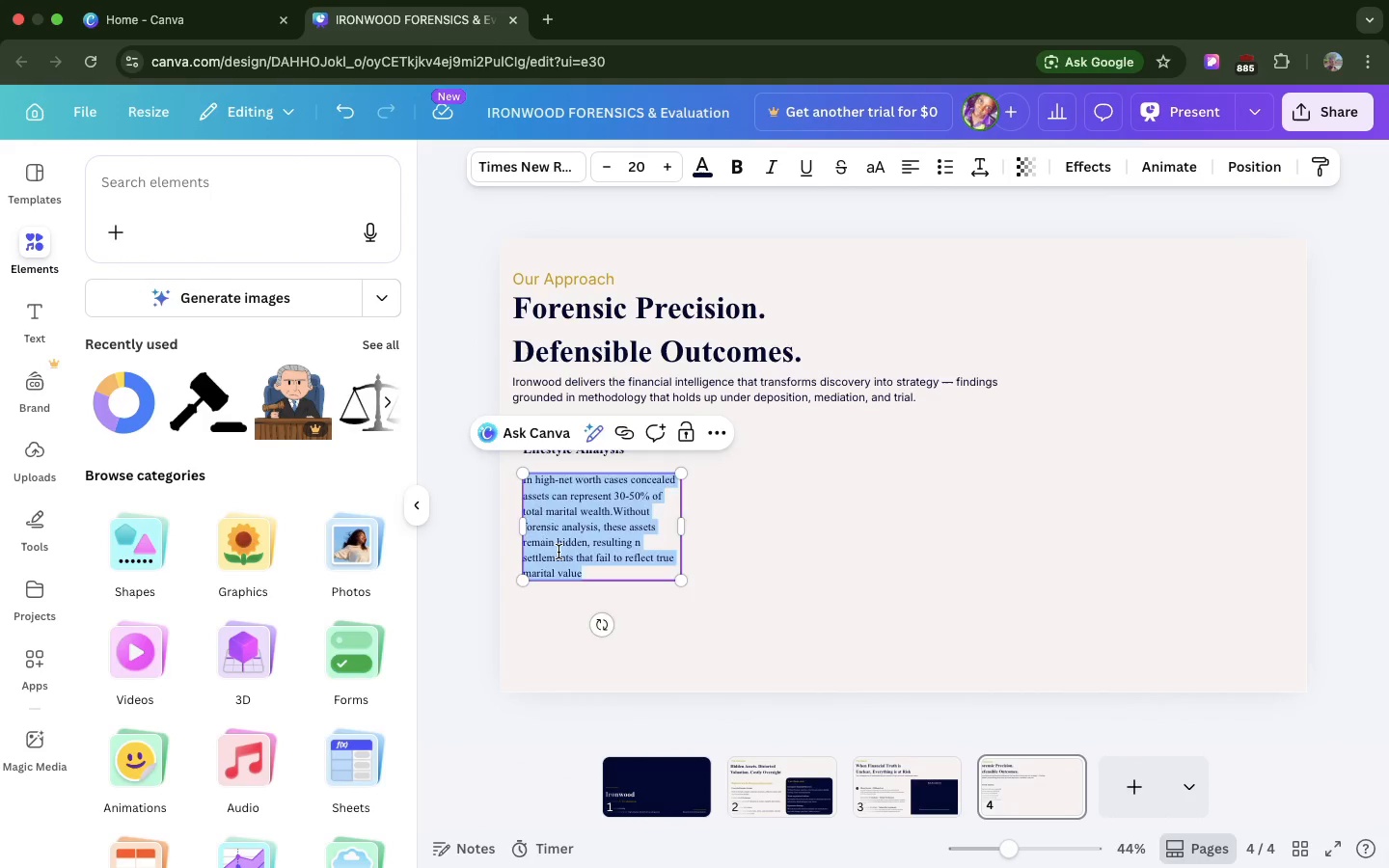 
key(Meta+V)
 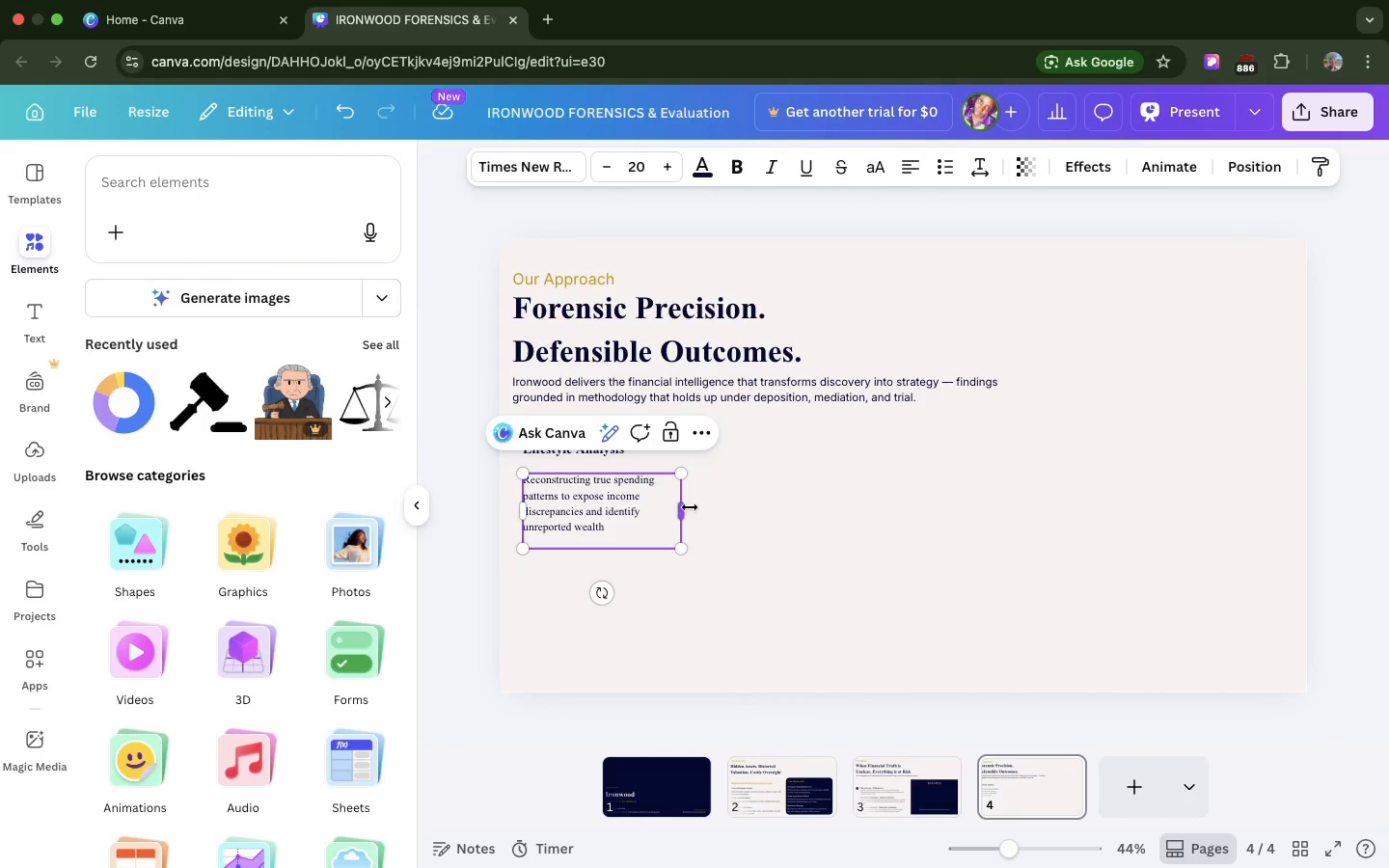 
left_click_drag(start_coordinate=[685, 507], to_coordinate=[739, 495])
 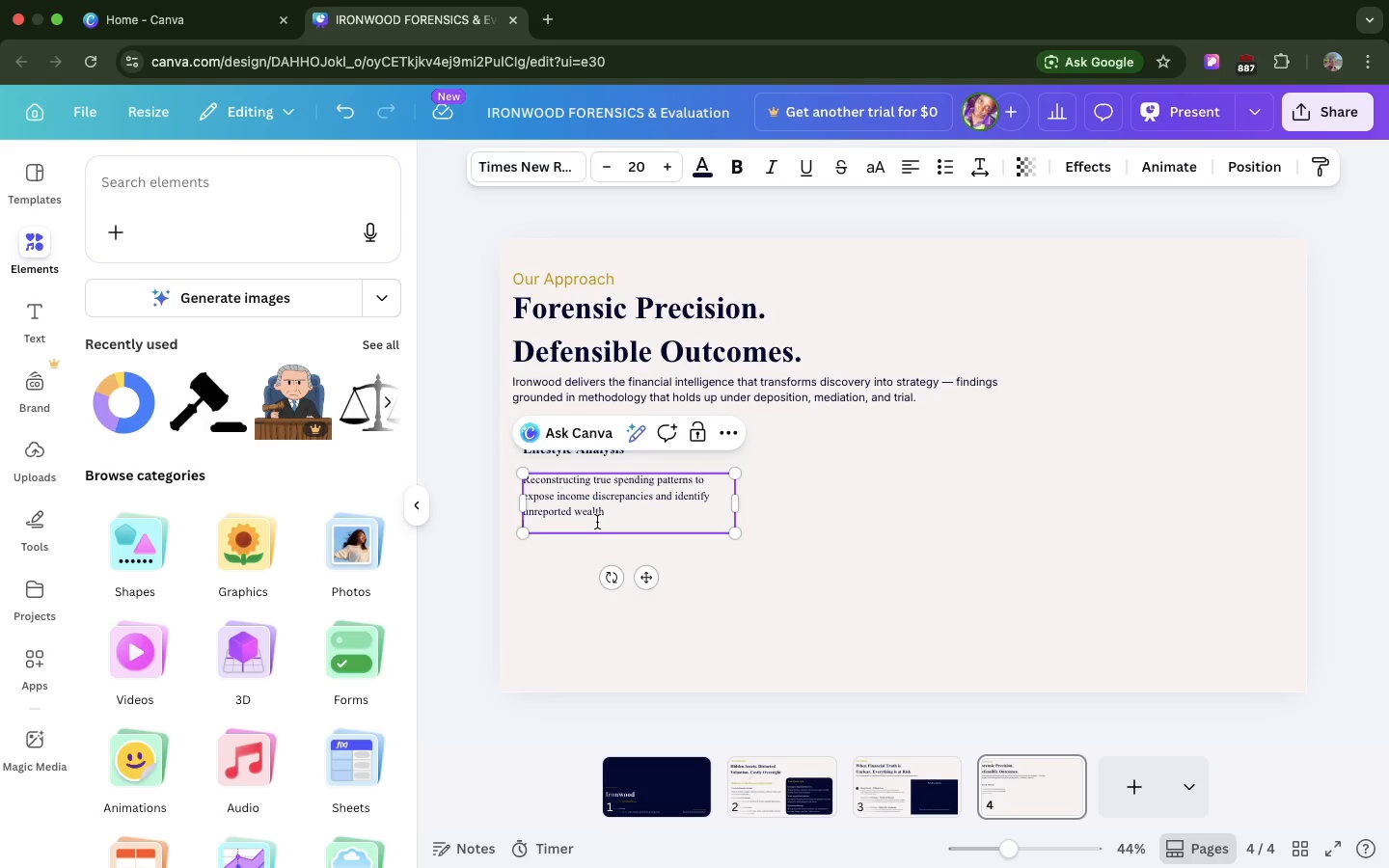 
left_click([597, 522])
 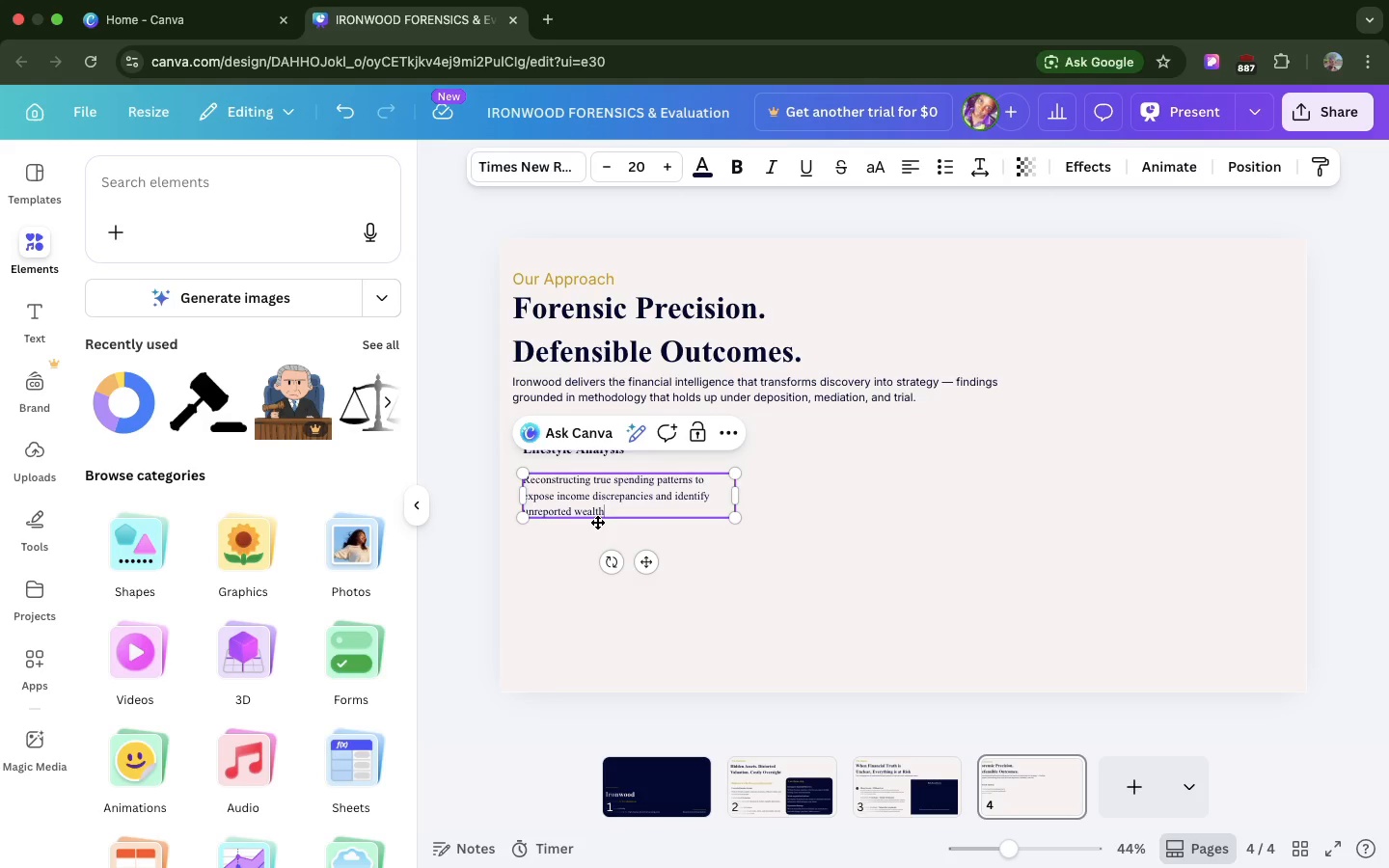 
key(Backspace)
 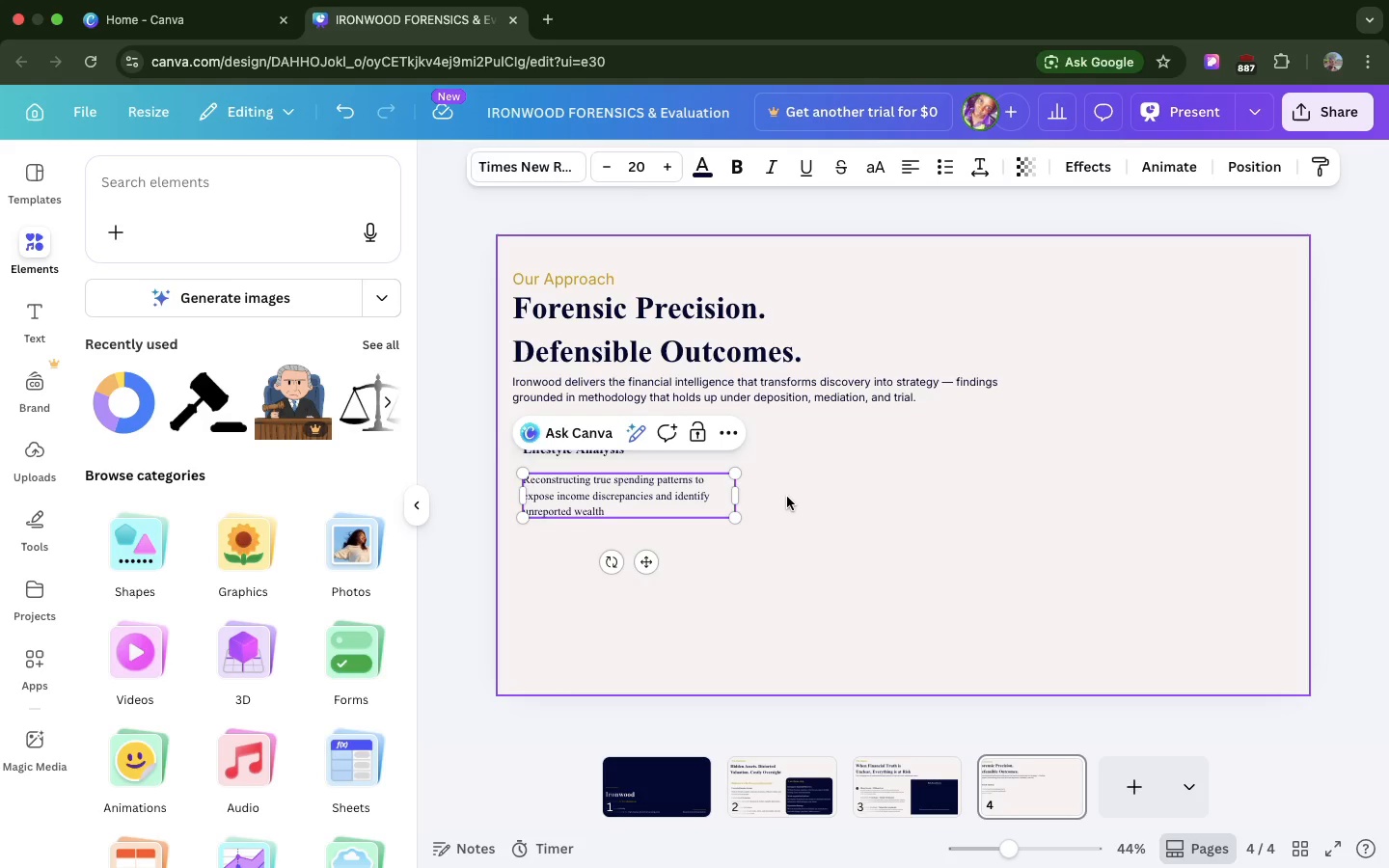 
left_click([787, 497])
 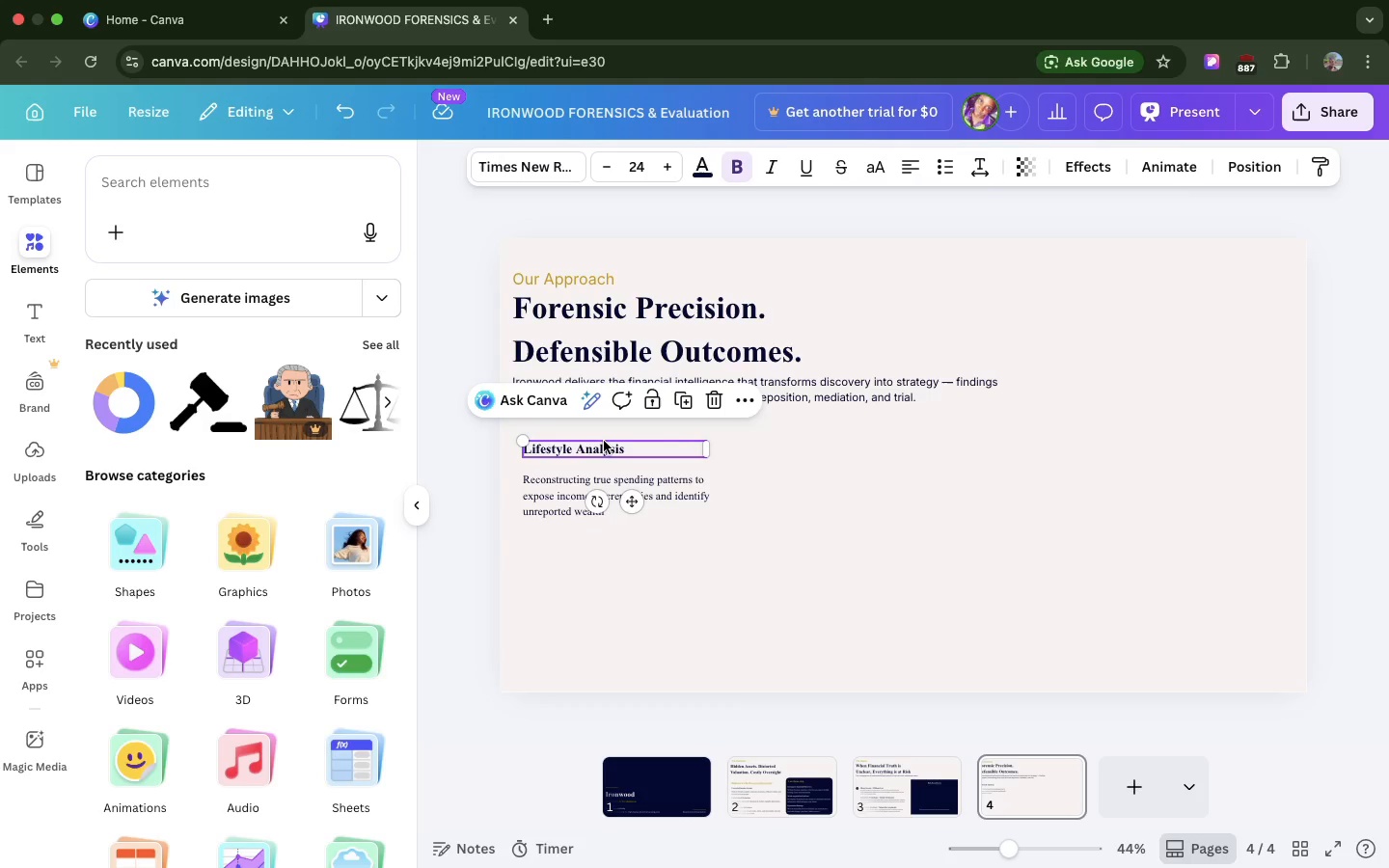 
left_click([604, 441])
 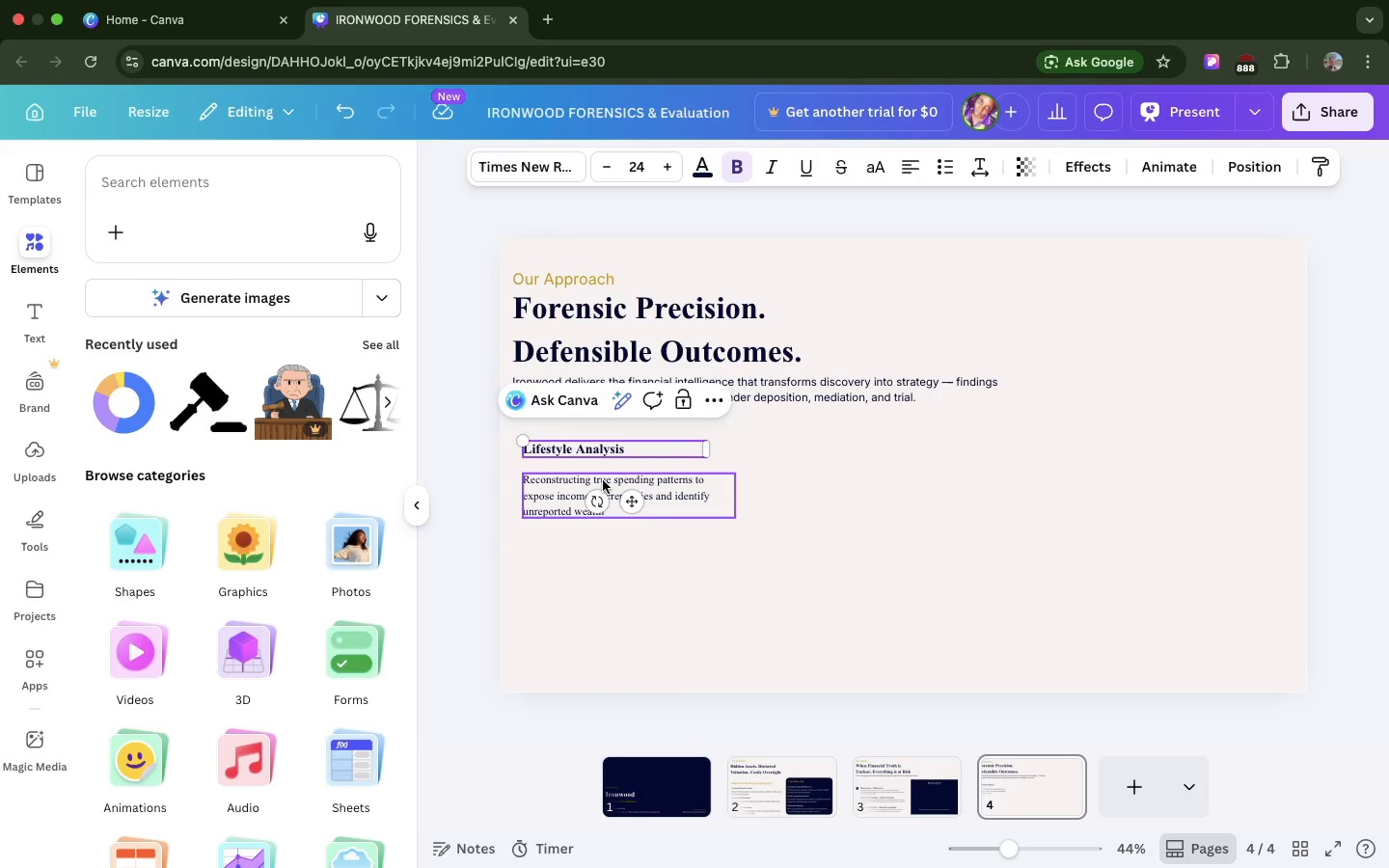 
hold_key(key=ShiftLeft, duration=0.91)
left_click([603, 480])
 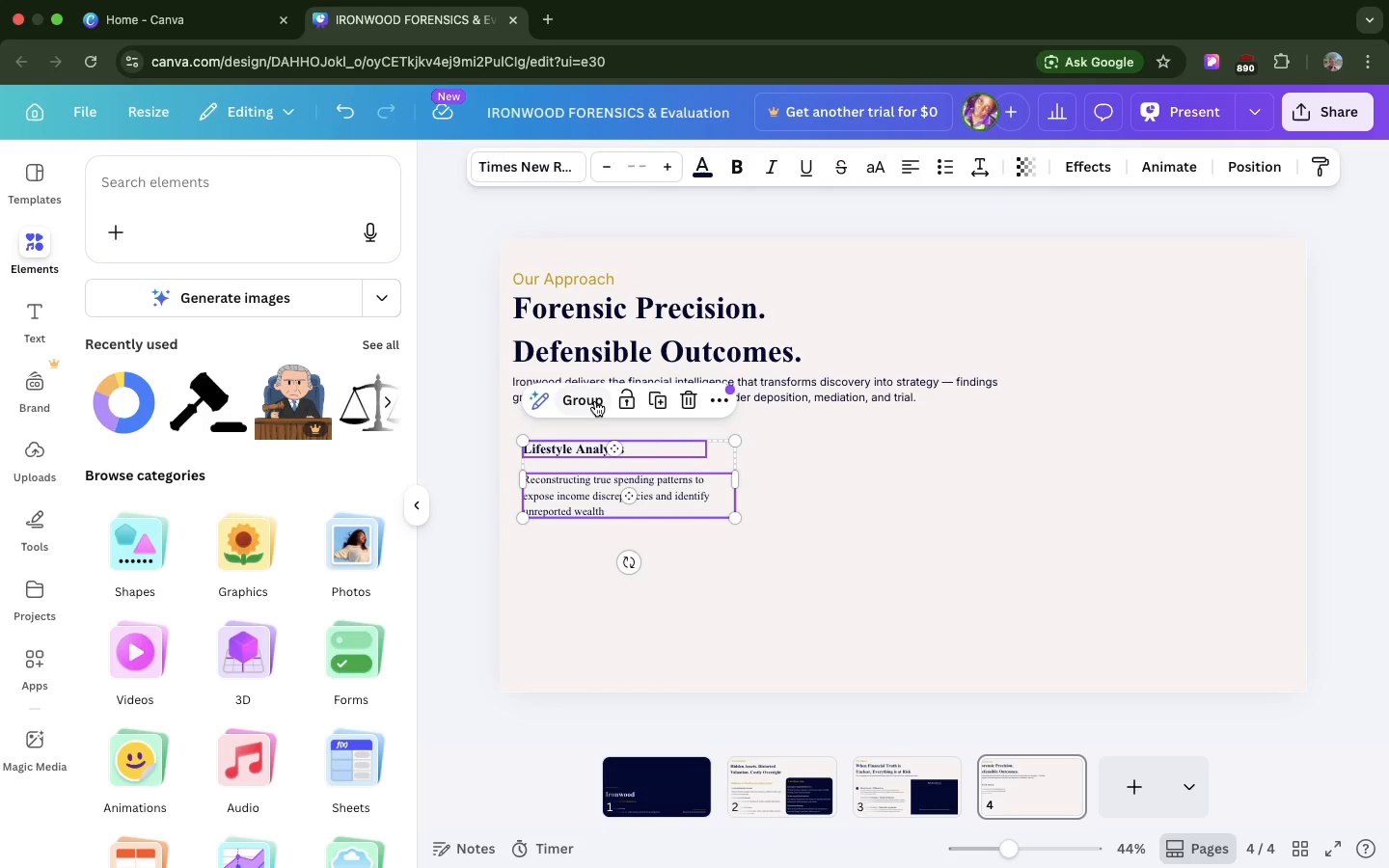 
left_click([595, 401])
 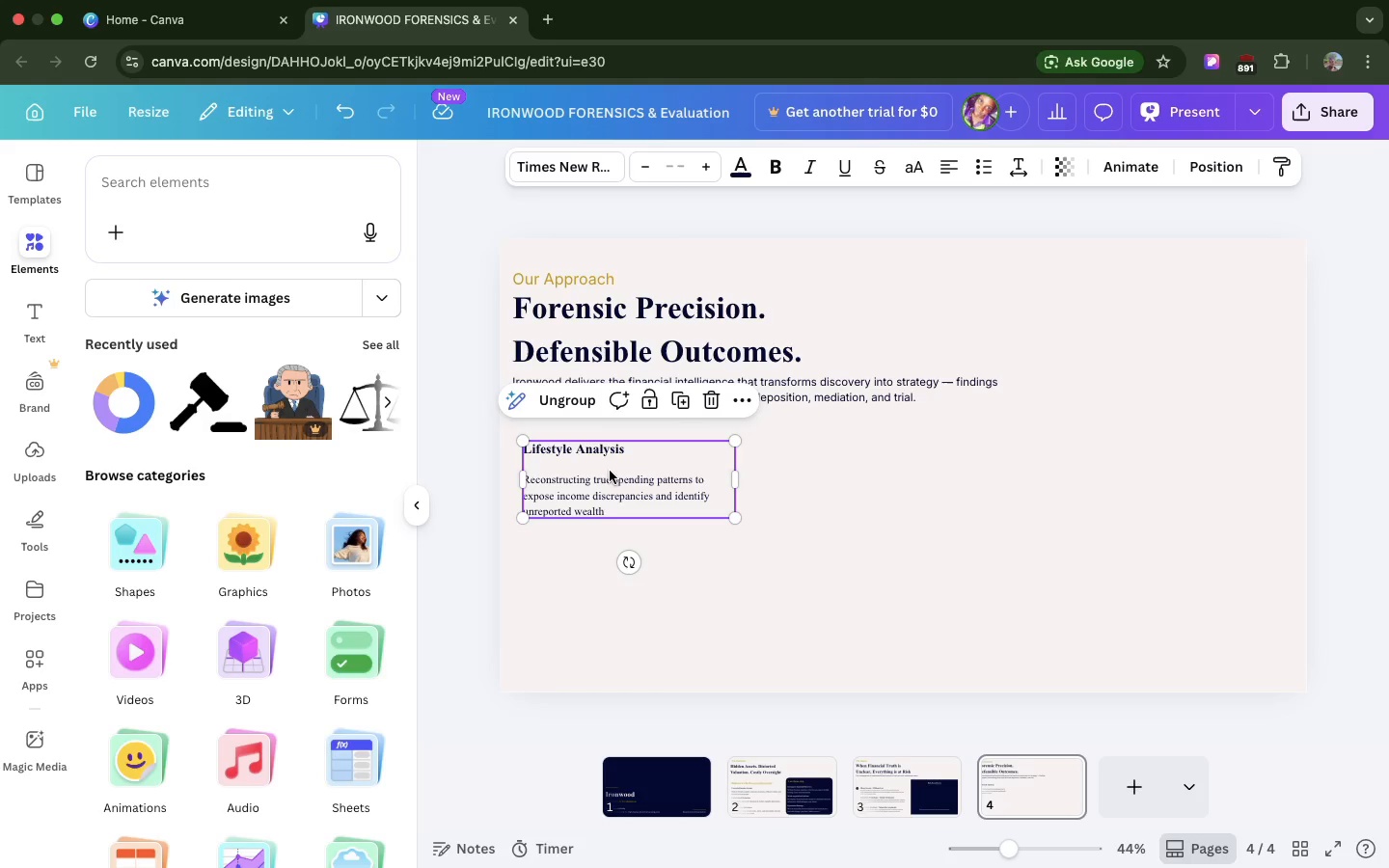 
left_click([610, 471])
 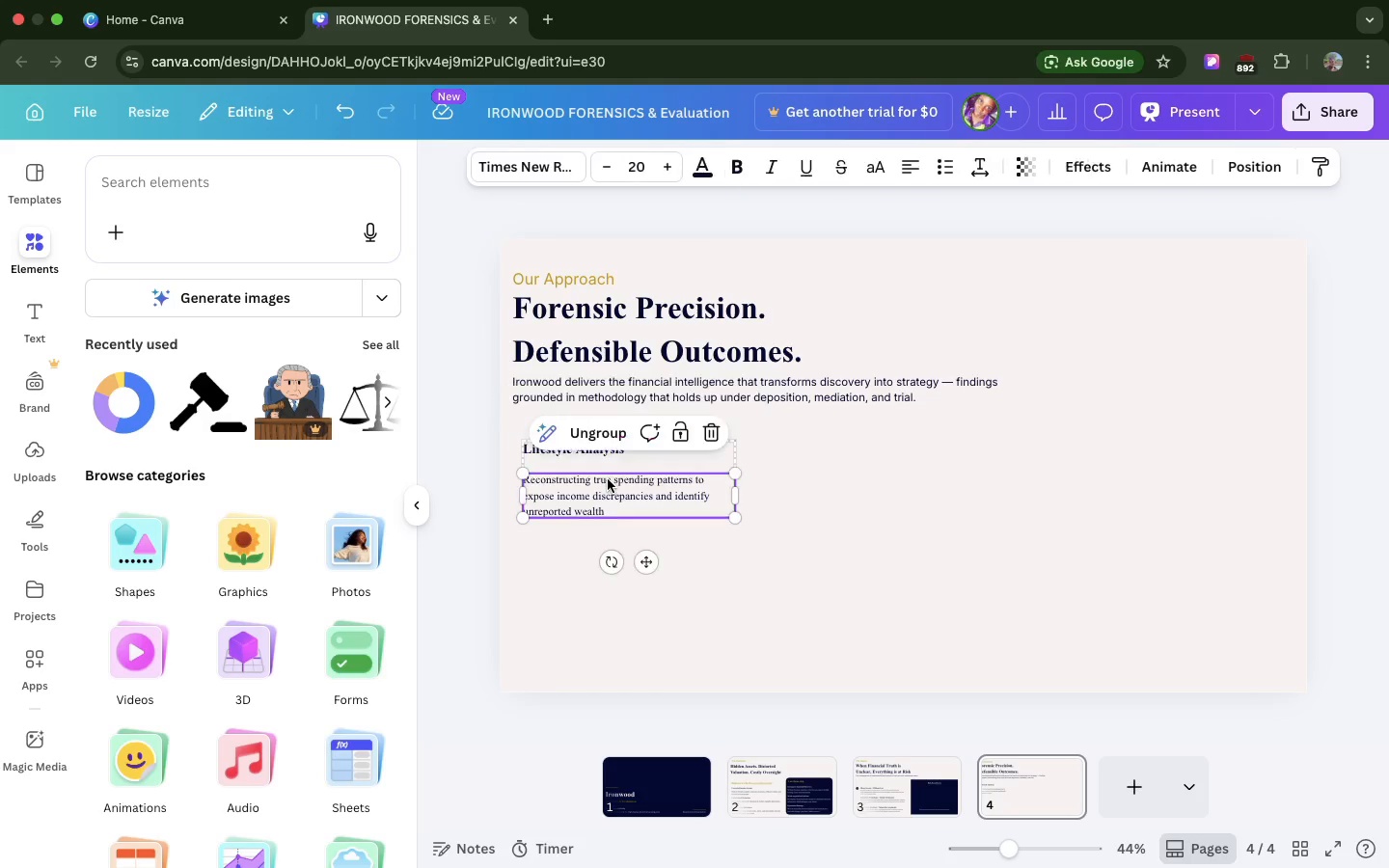 
left_click([608, 479])
 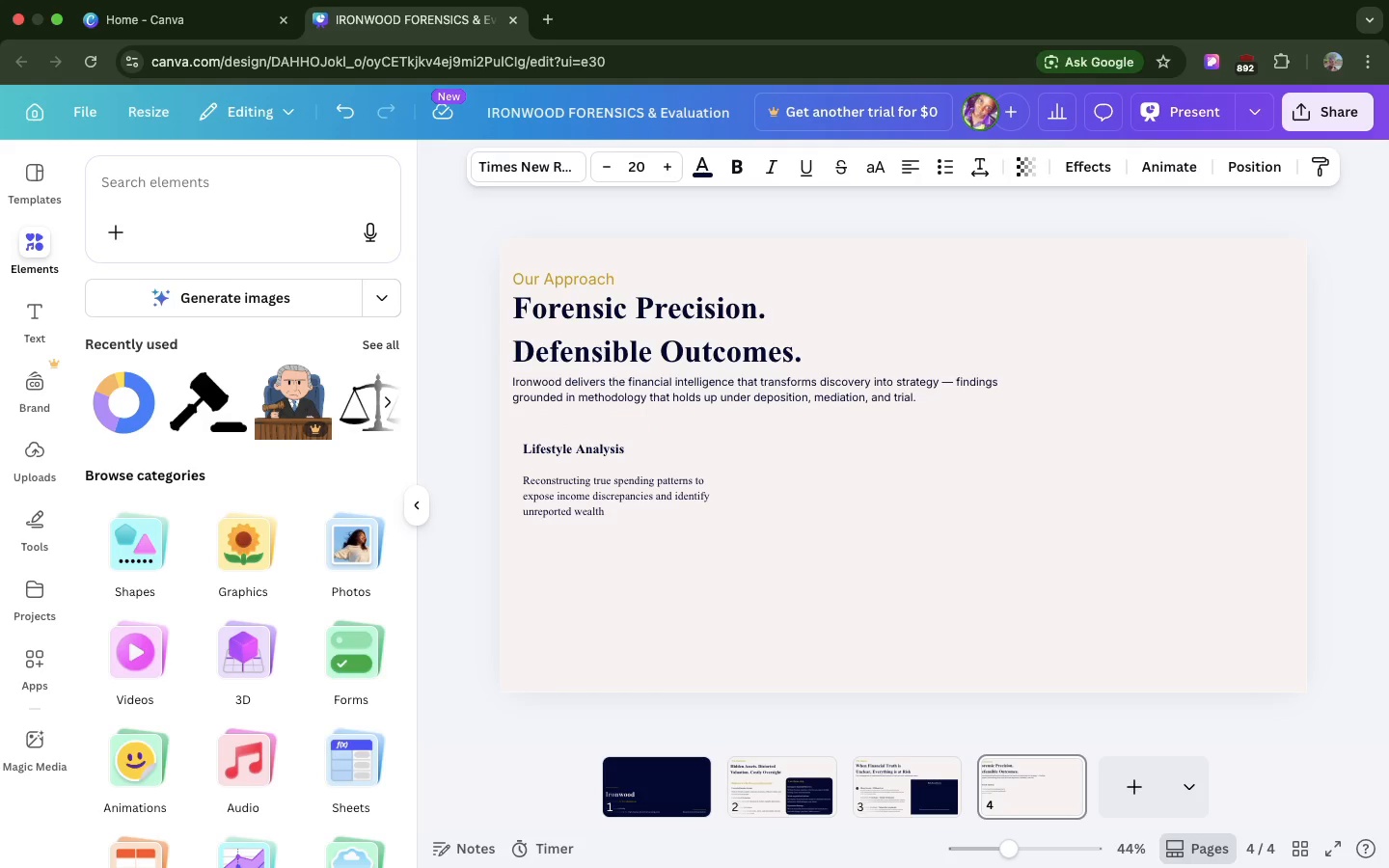 
hold_key(key=ArrowDown, duration=1.5)
 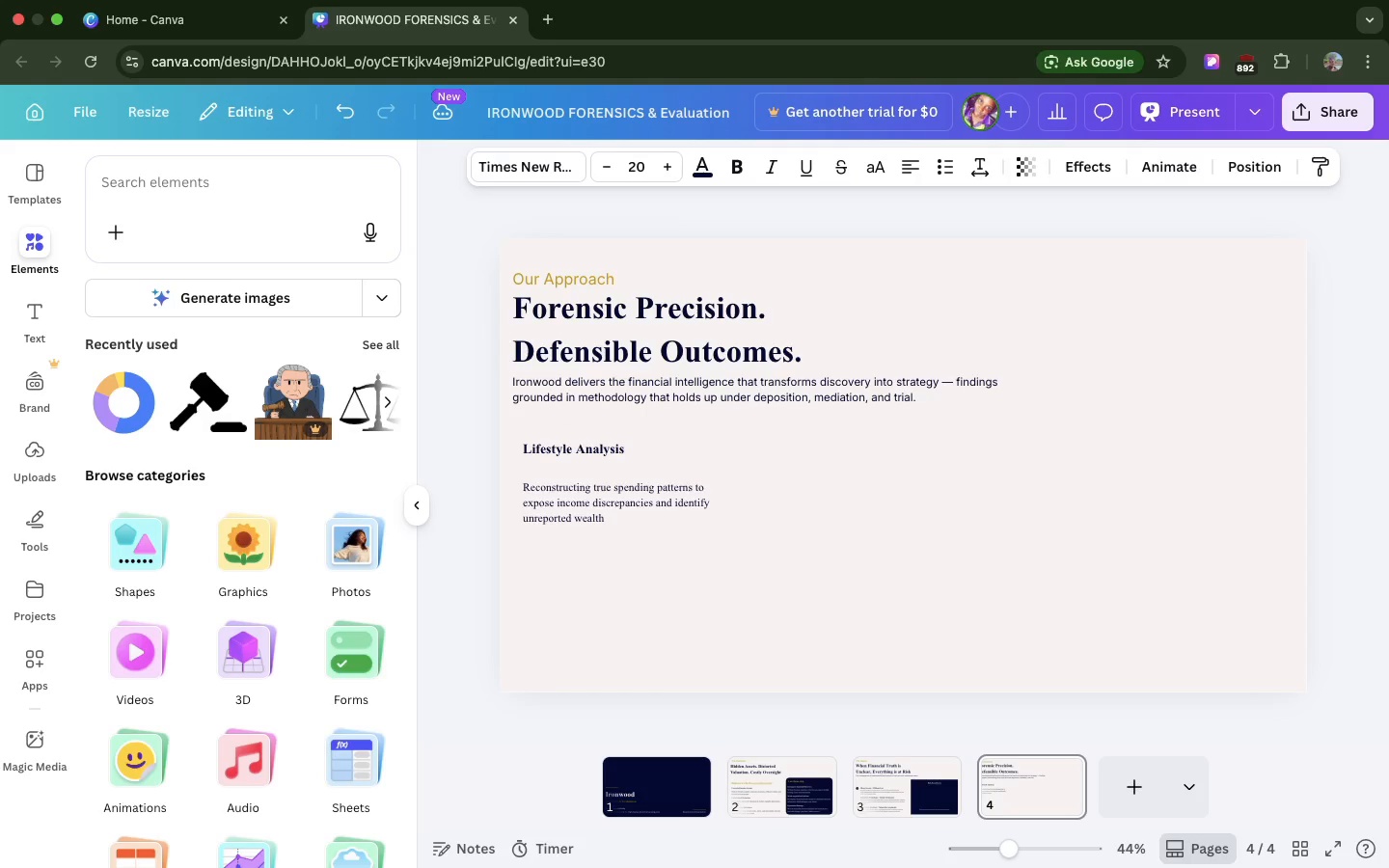 
hold_key(key=ArrowDown, duration=1.5)
 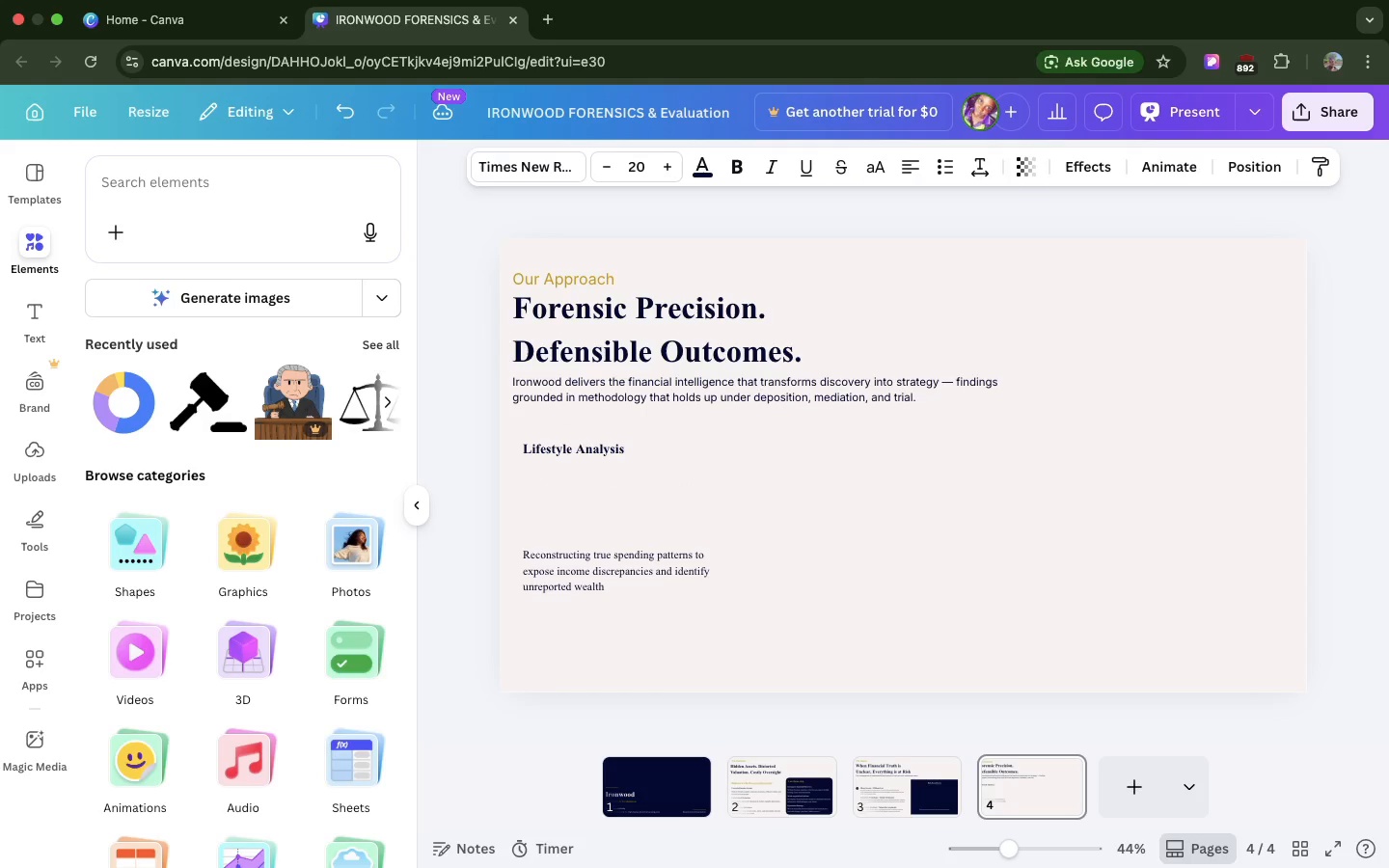 
hold_key(key=ShiftLeft, duration=1.36)
 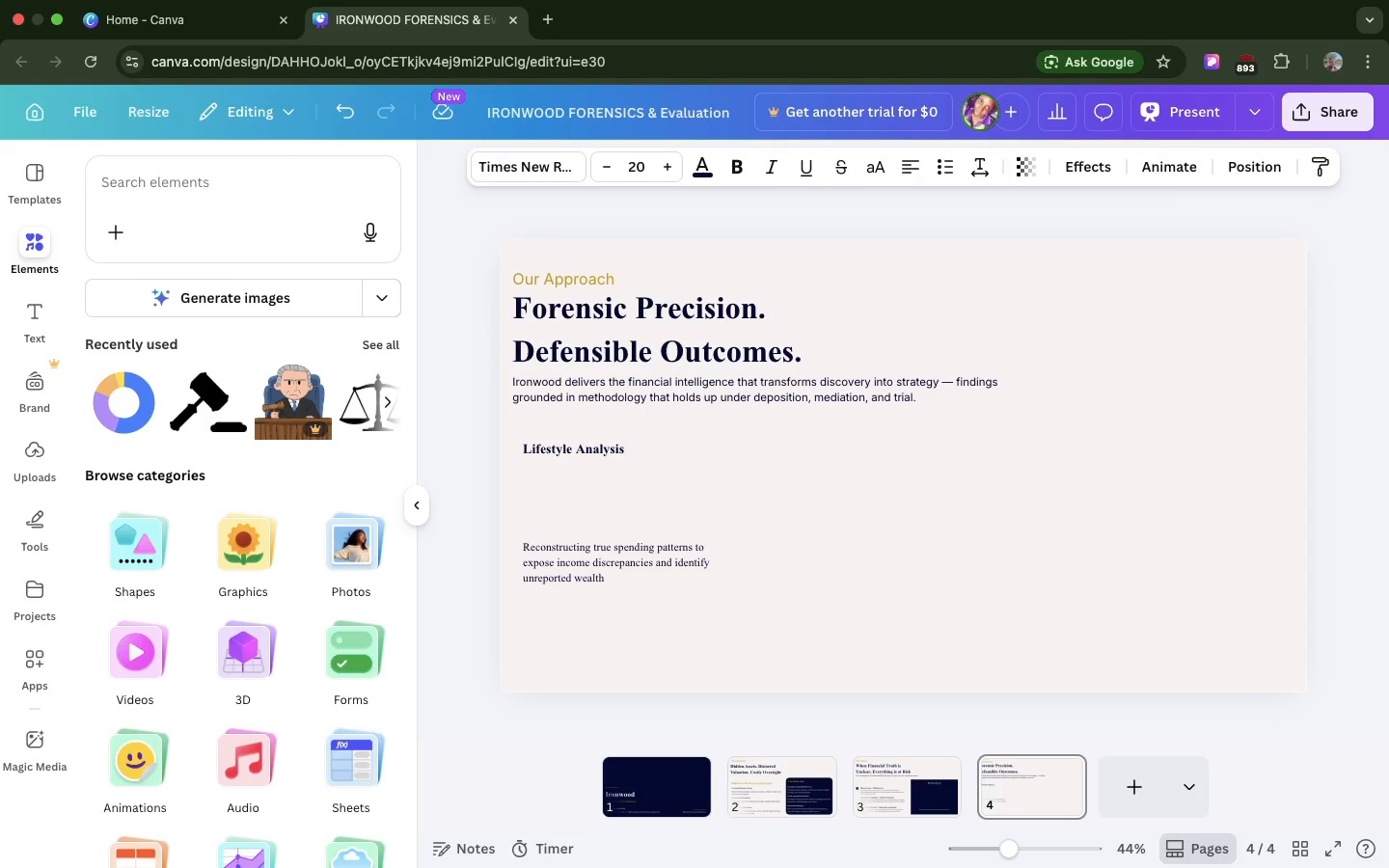 
hold_key(key=ArrowDown, duration=0.39)
 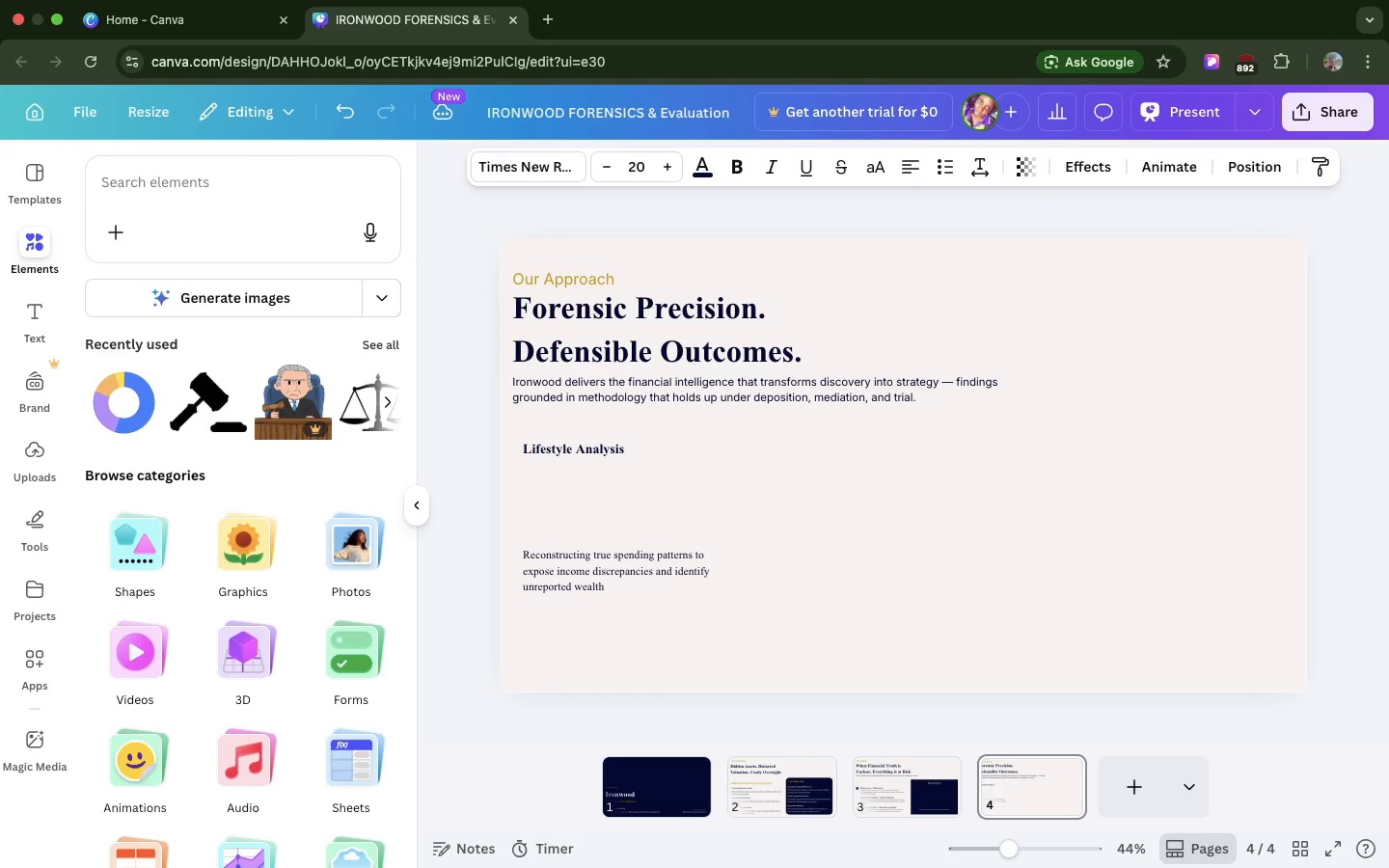 
hold_key(key=ArrowUp, duration=1.08)
 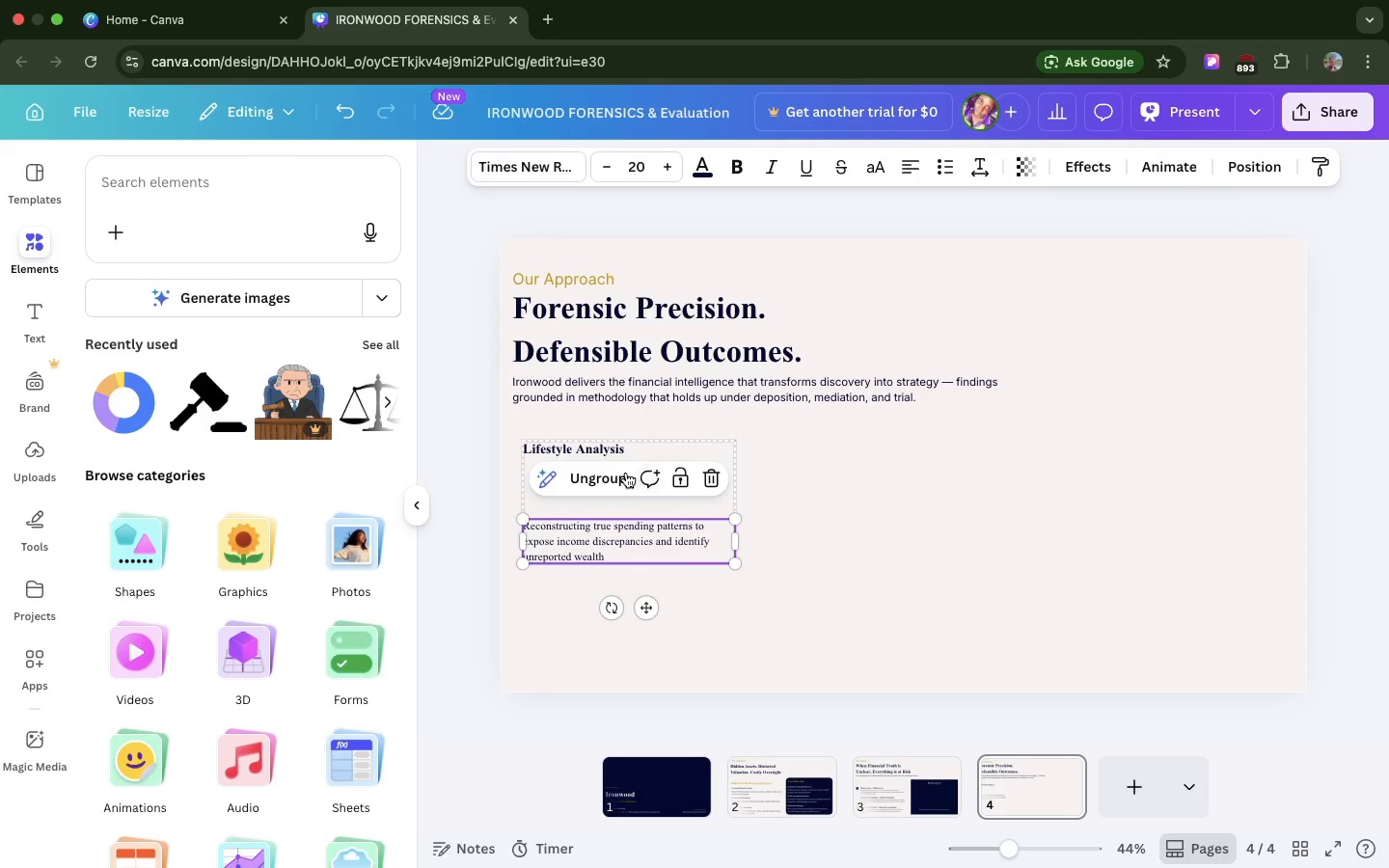 
hold_key(key=ShiftLeft, duration=1.05)
 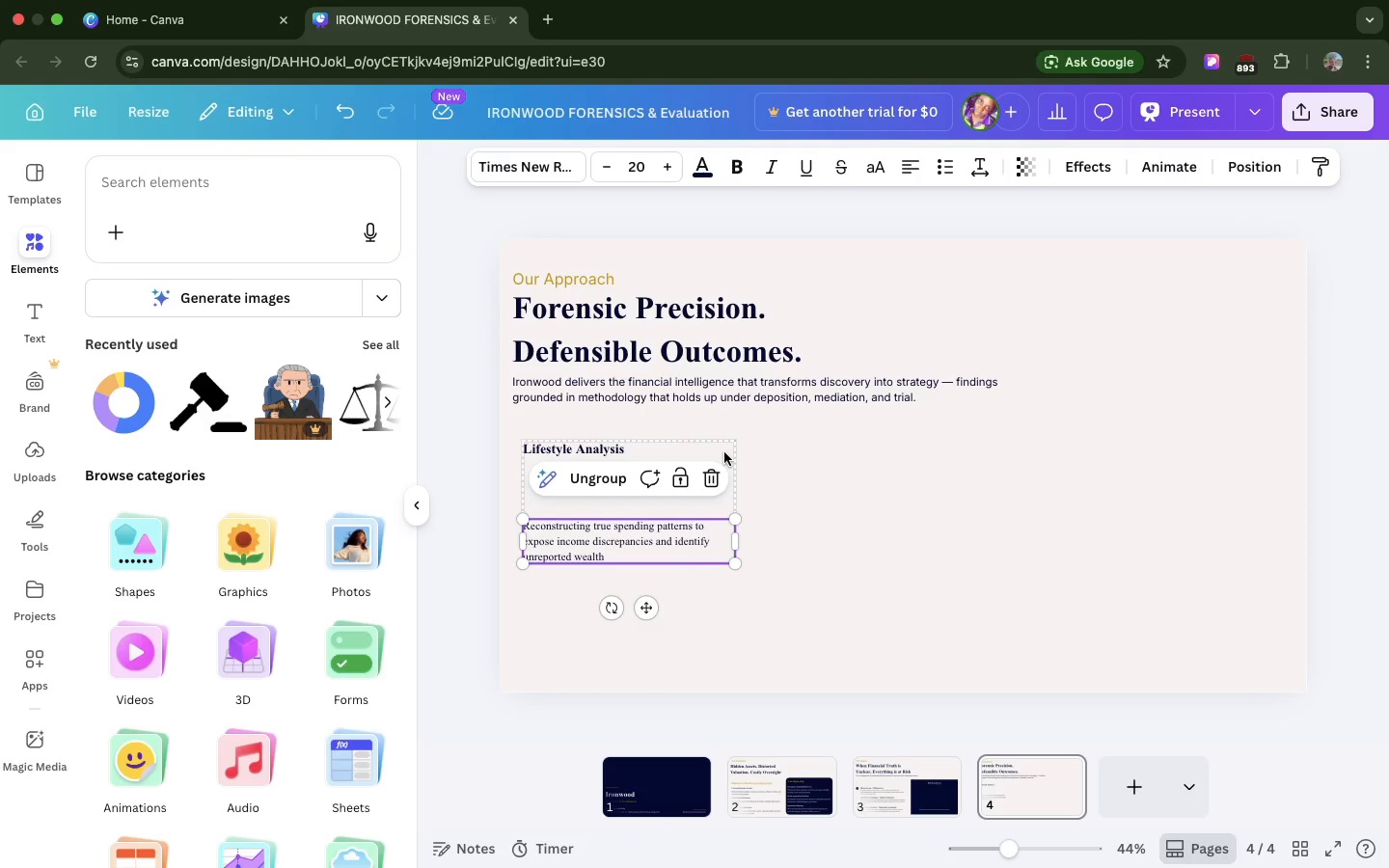 
left_click([724, 452])
 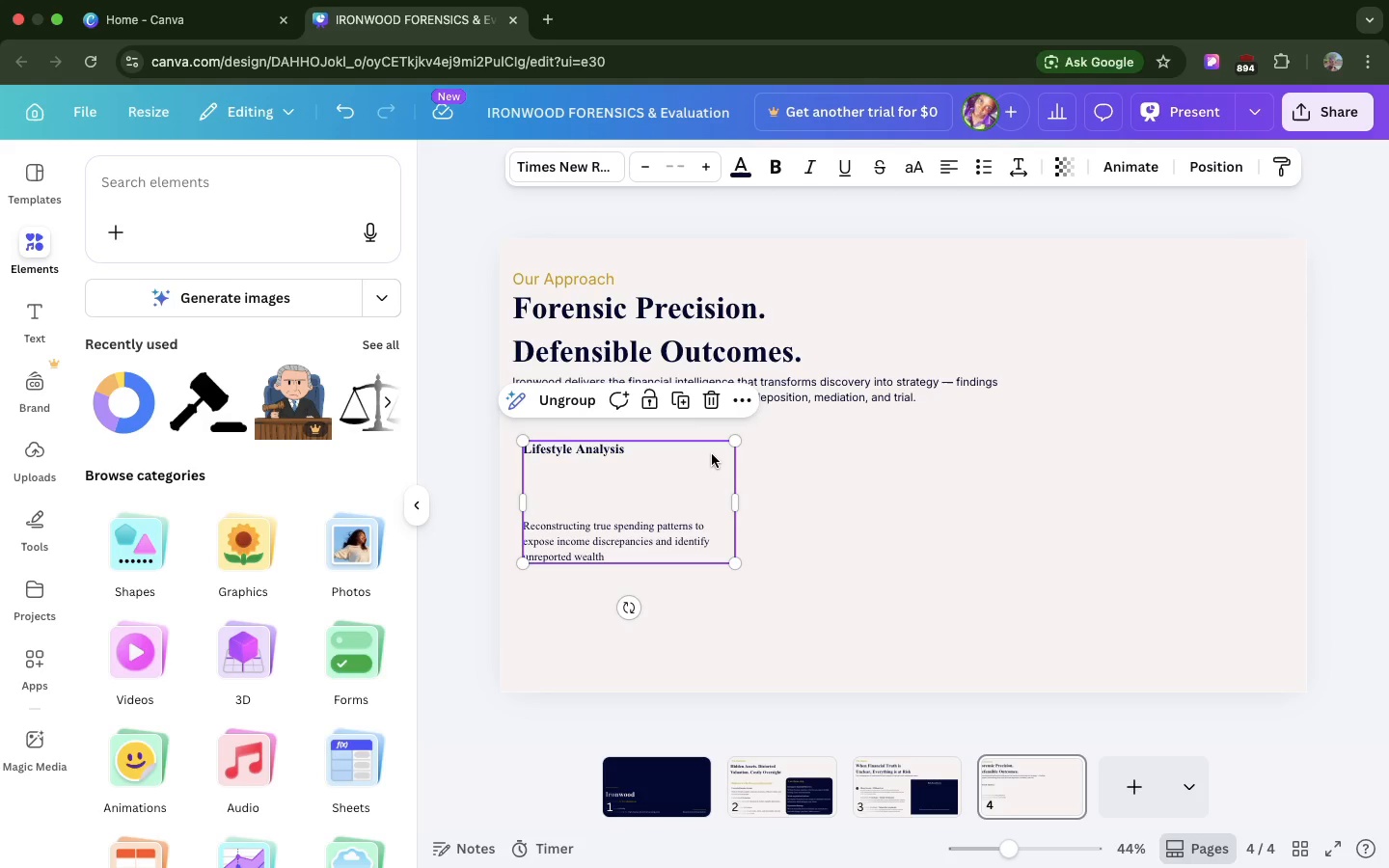 
left_click_drag(start_coordinate=[712, 454], to_coordinate=[906, 460])
 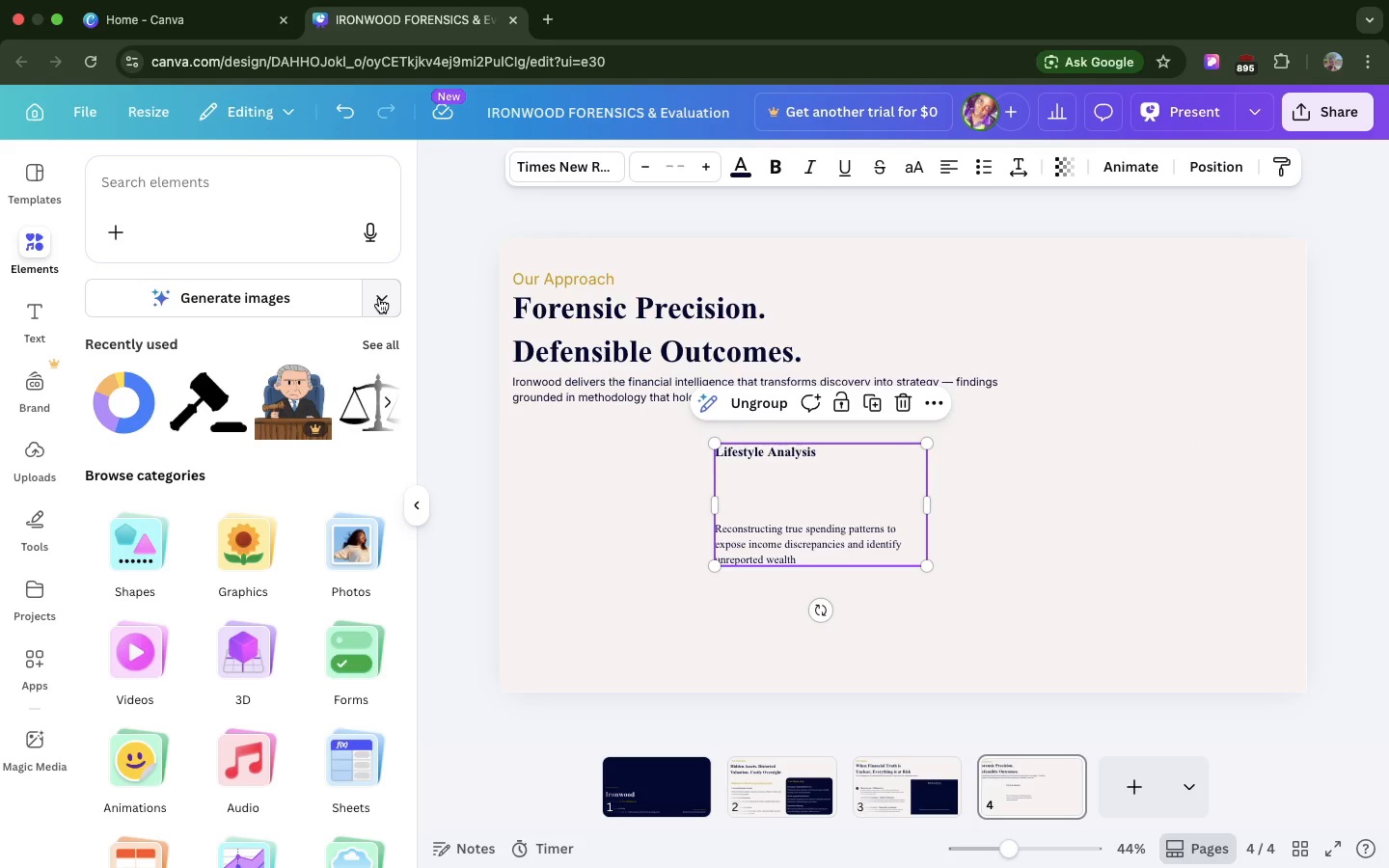 
left_click([379, 298])
 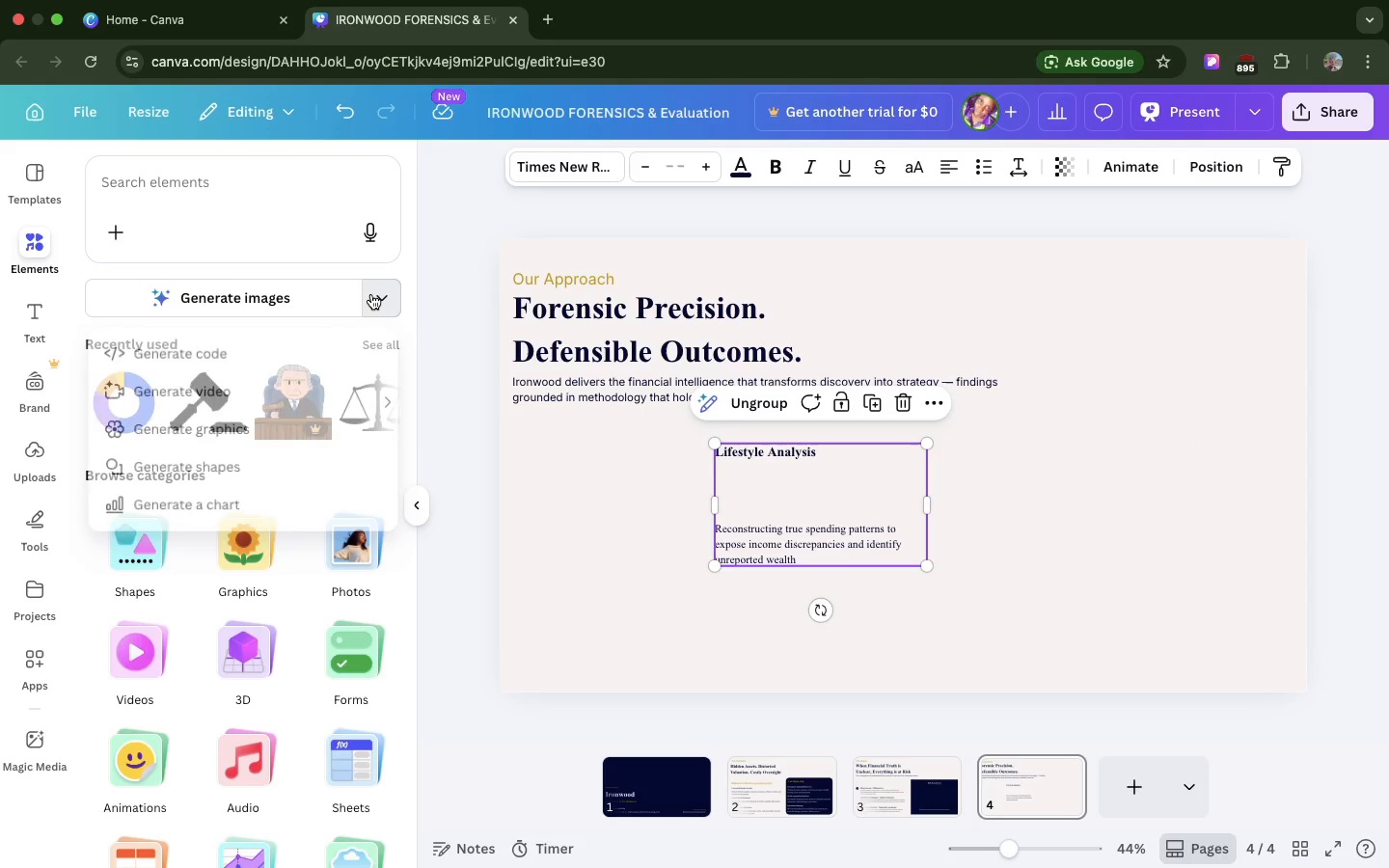 
left_click([371, 294])
 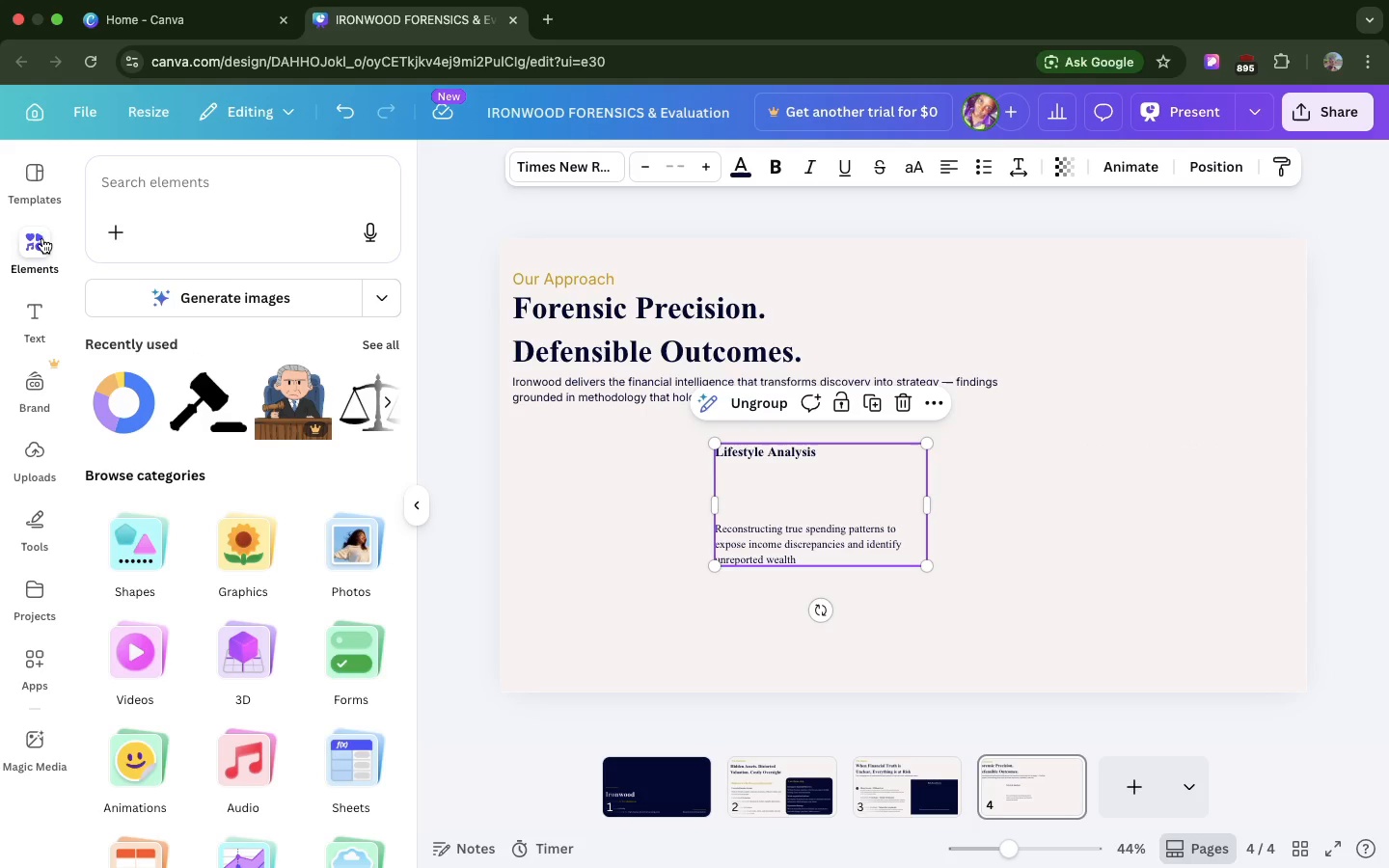 
left_click([25, 237])
 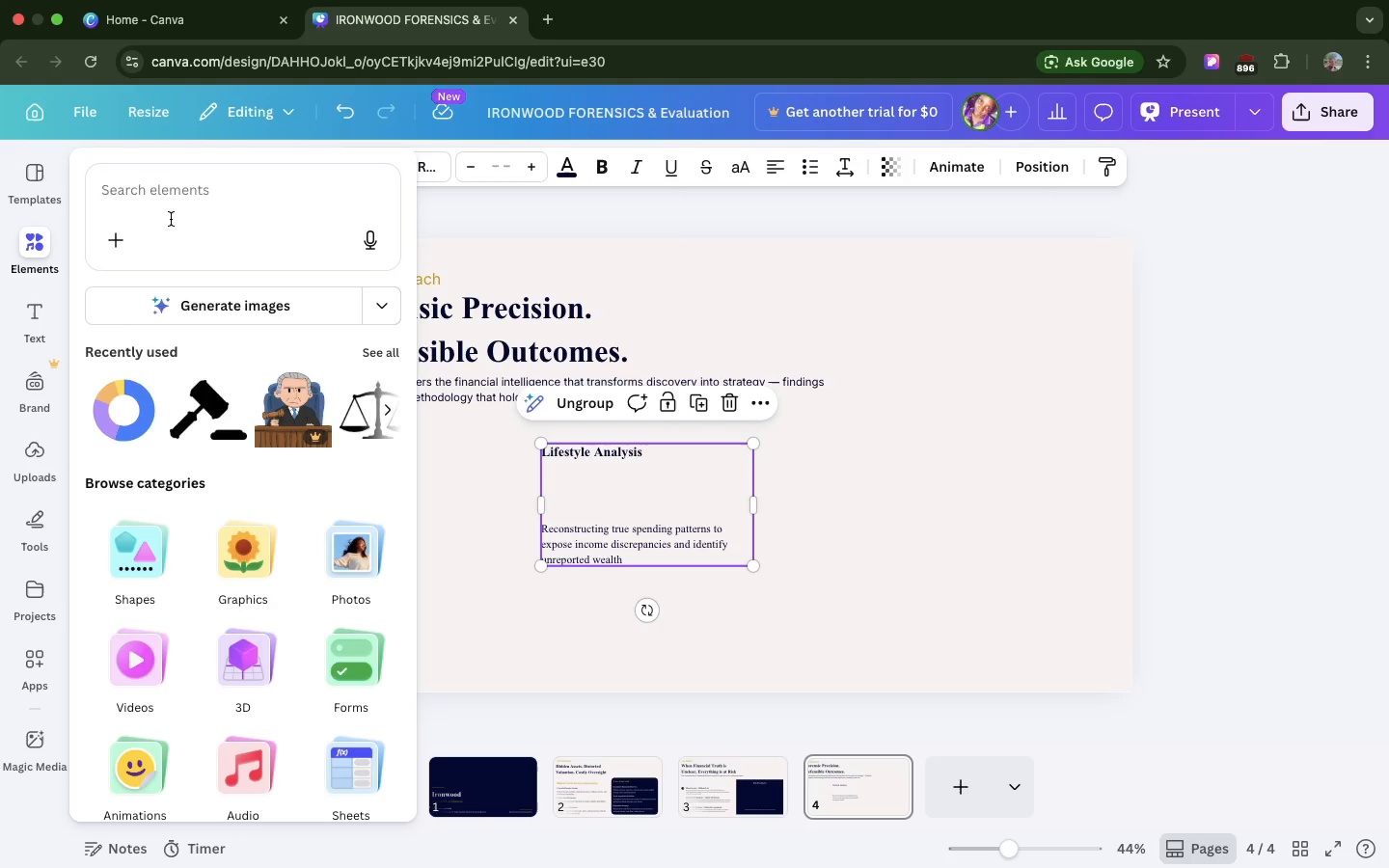 
left_click([171, 219])
 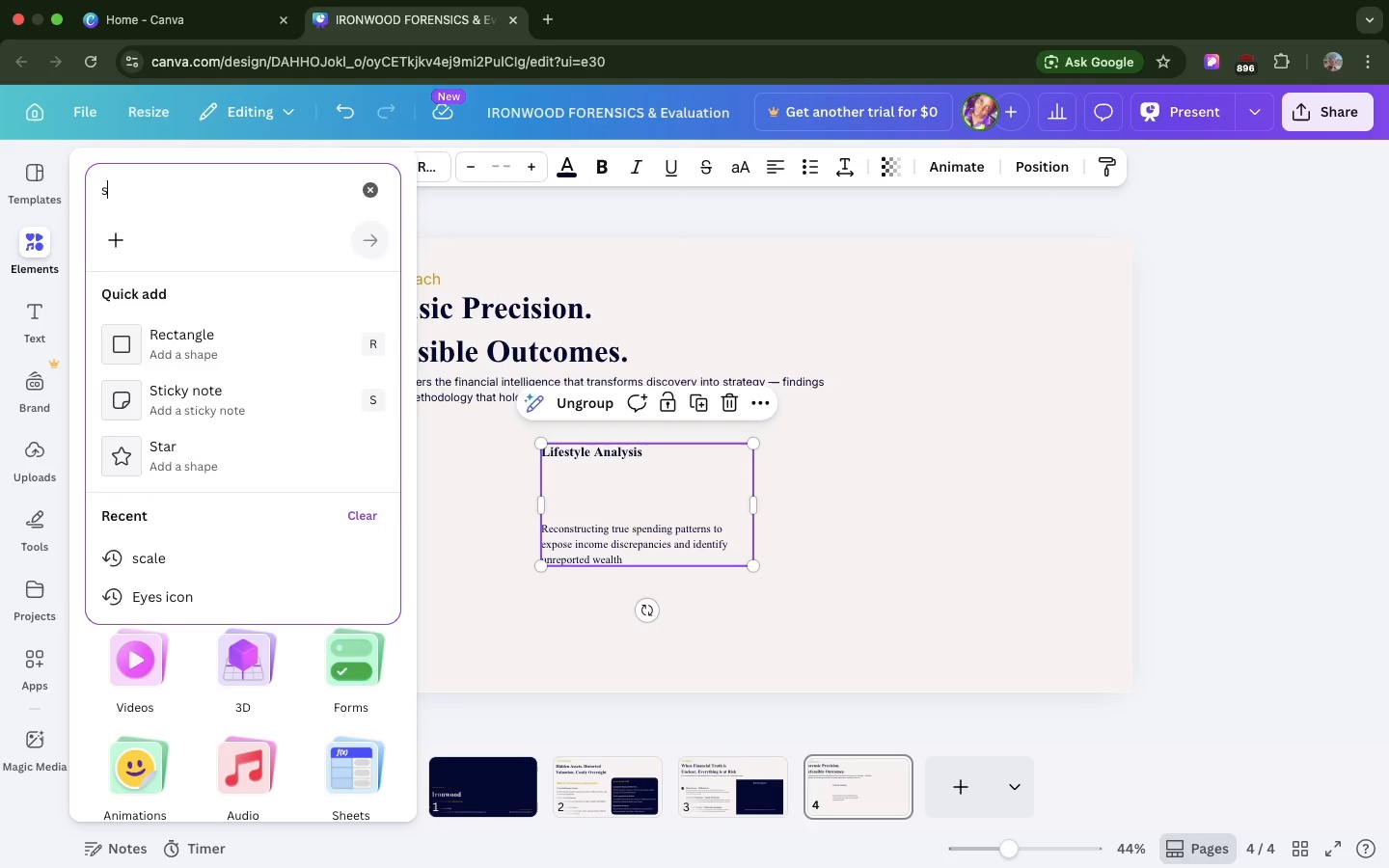 
type(shape)
 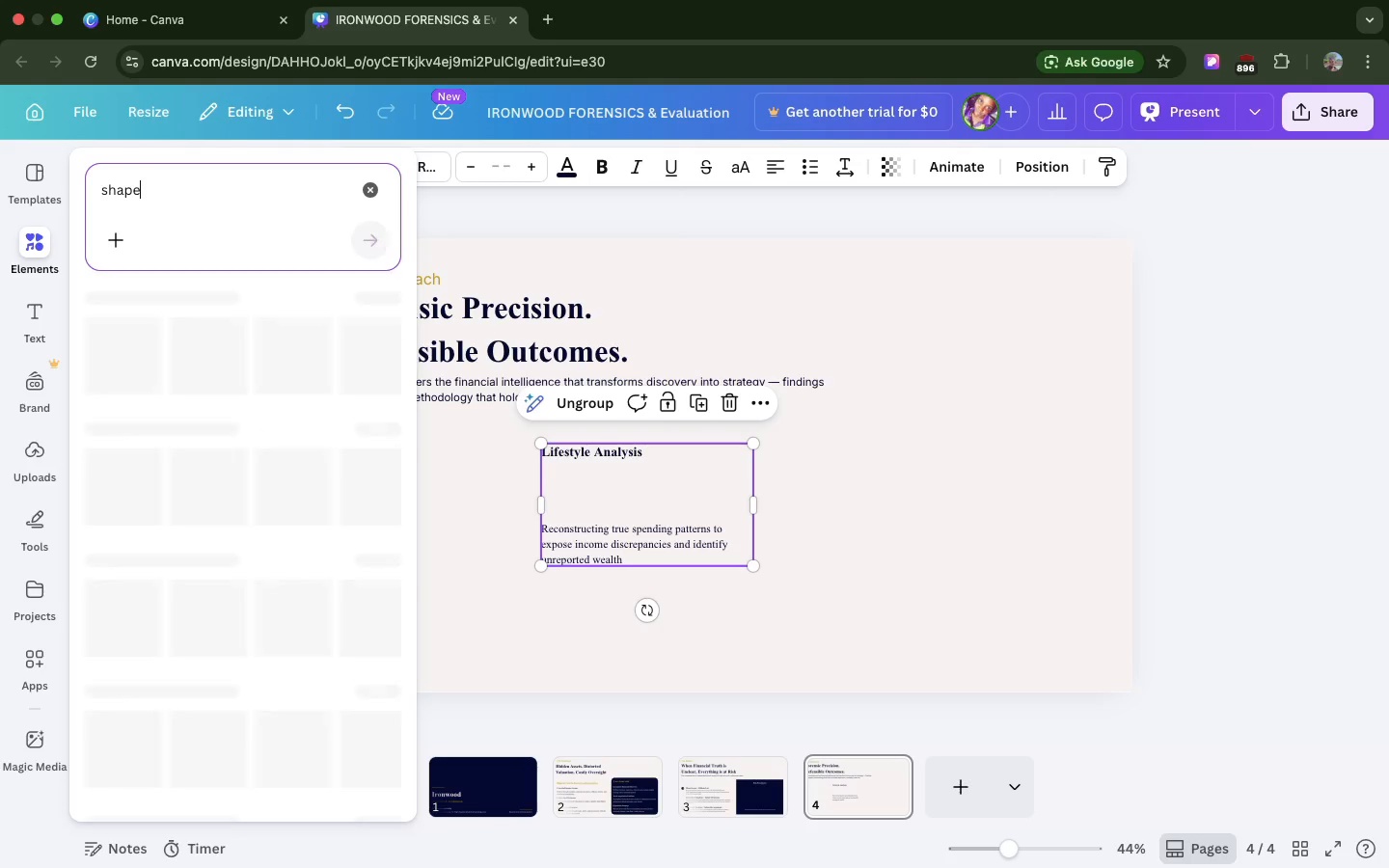 
key(Enter)
 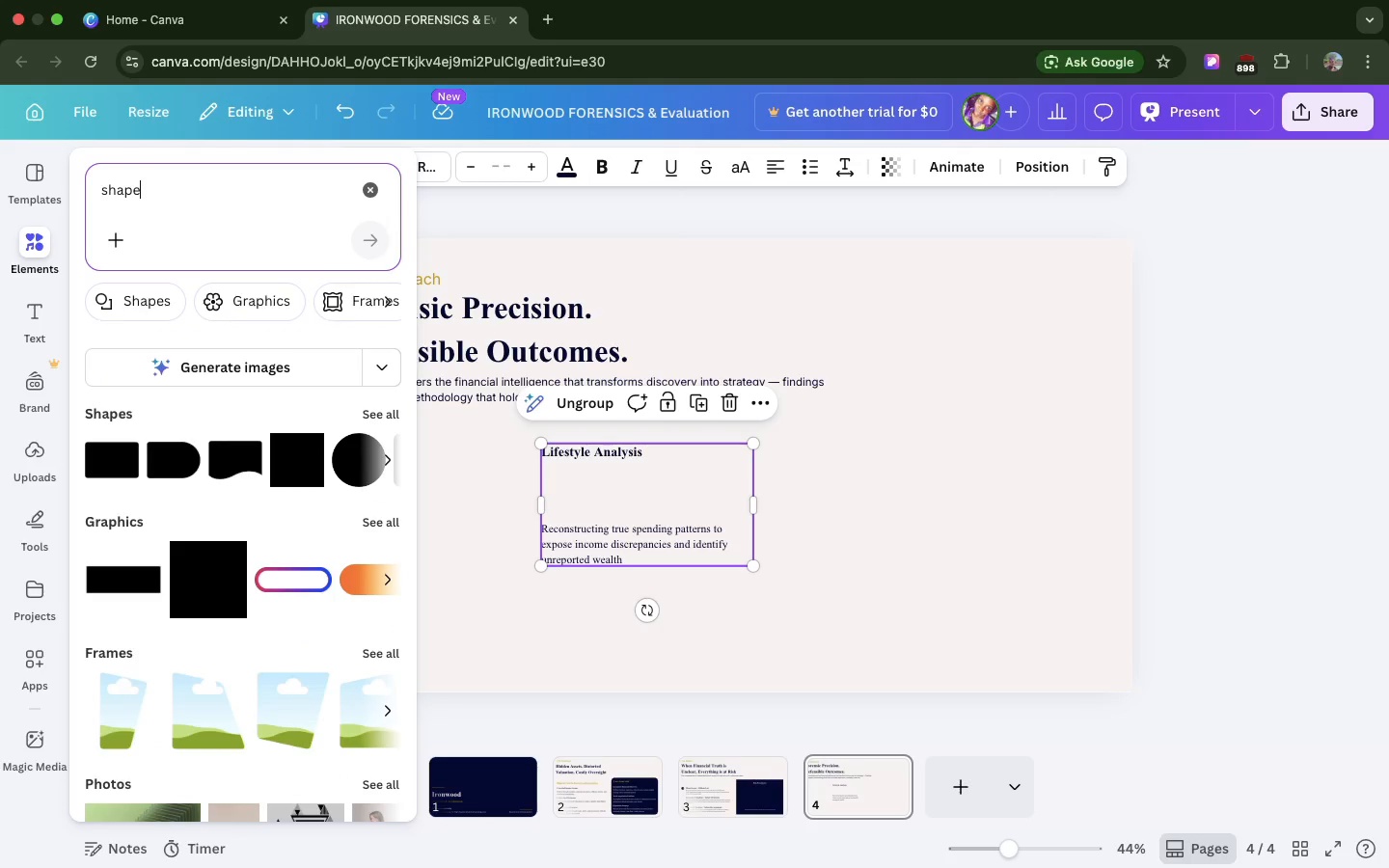 
wait(7.61)
 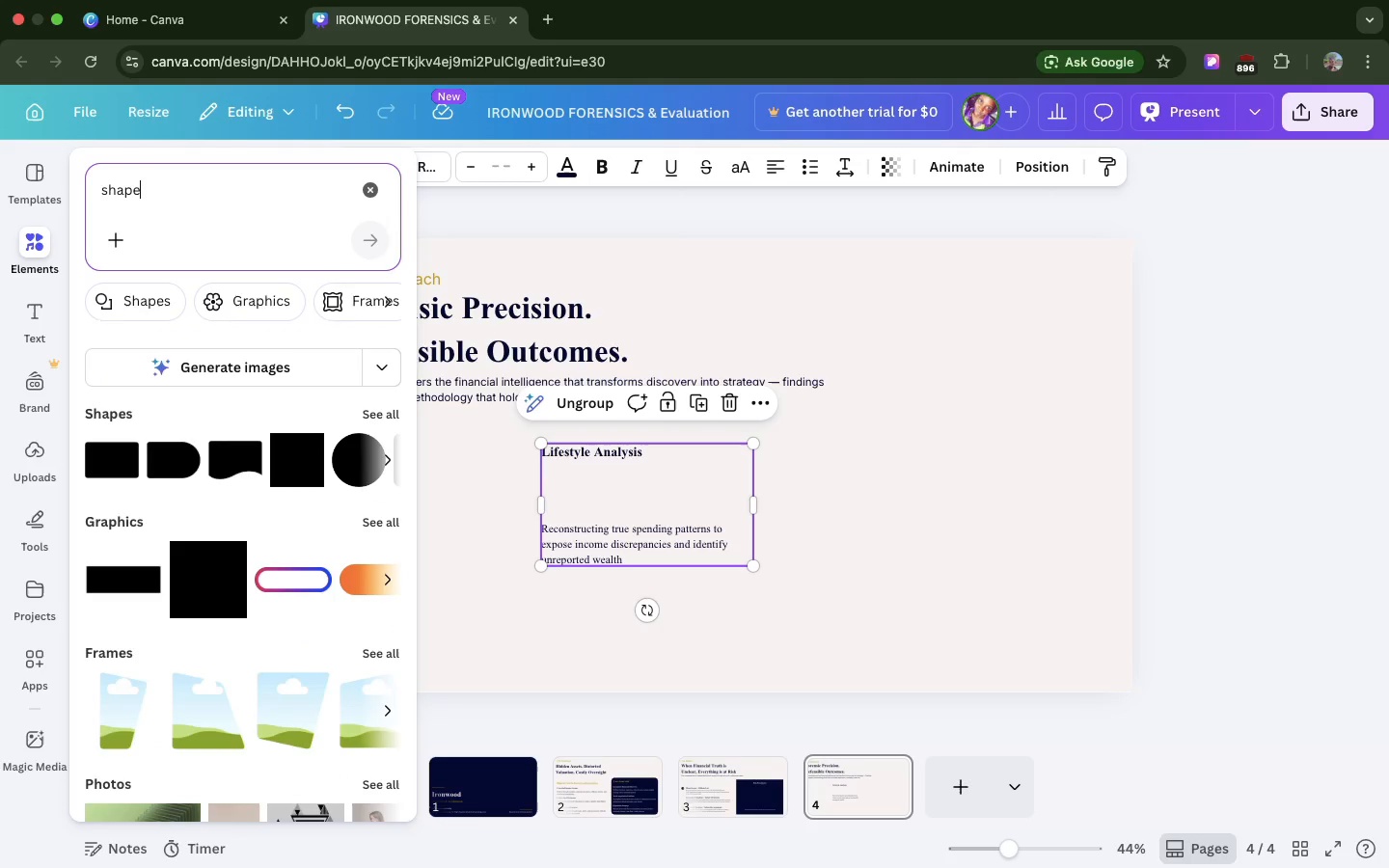 
left_click_drag(start_coordinate=[204, 557], to_coordinate=[204, 553])
 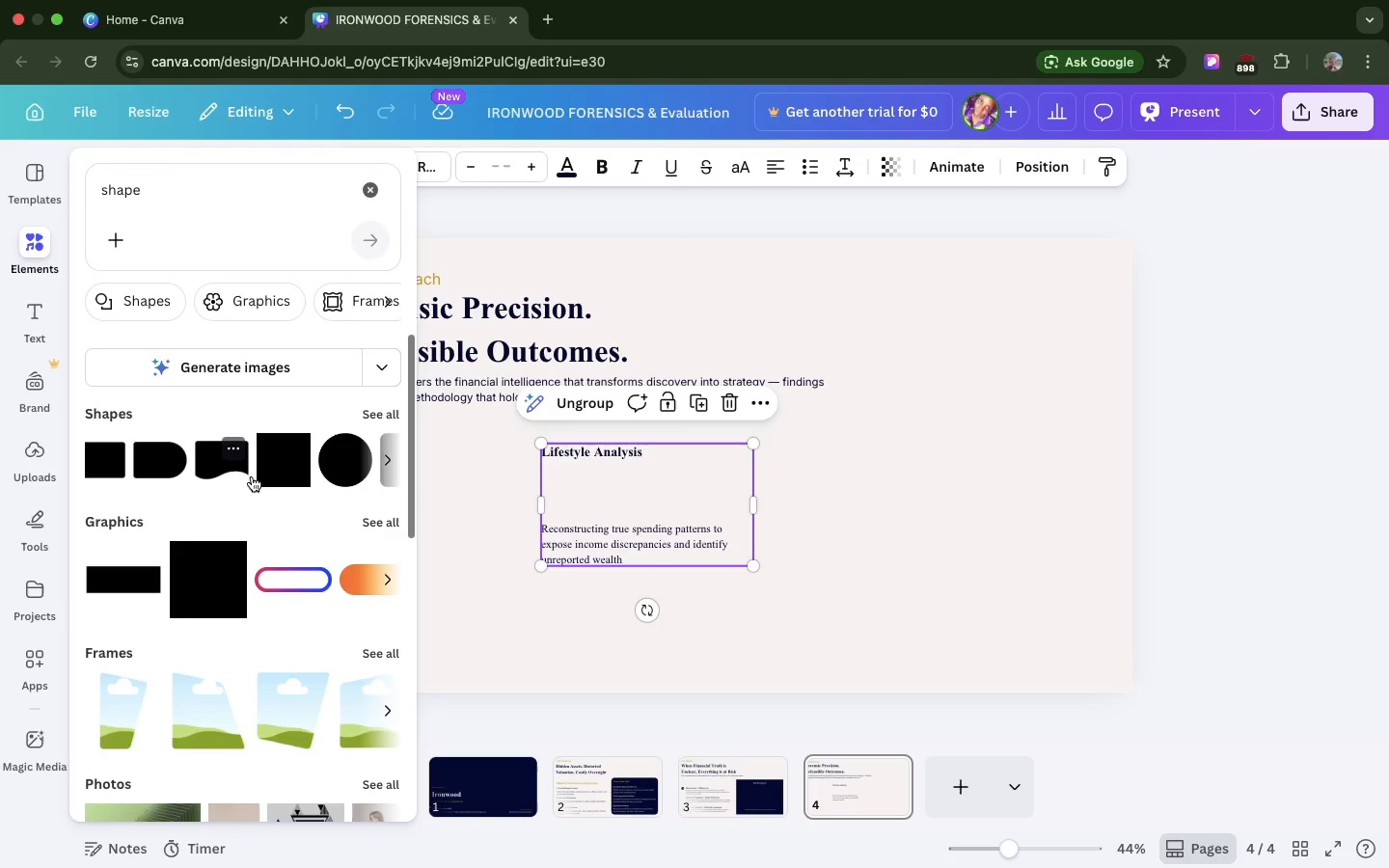 
scroll: coordinate [252, 476], scroll_direction: down, amount: 14.0
 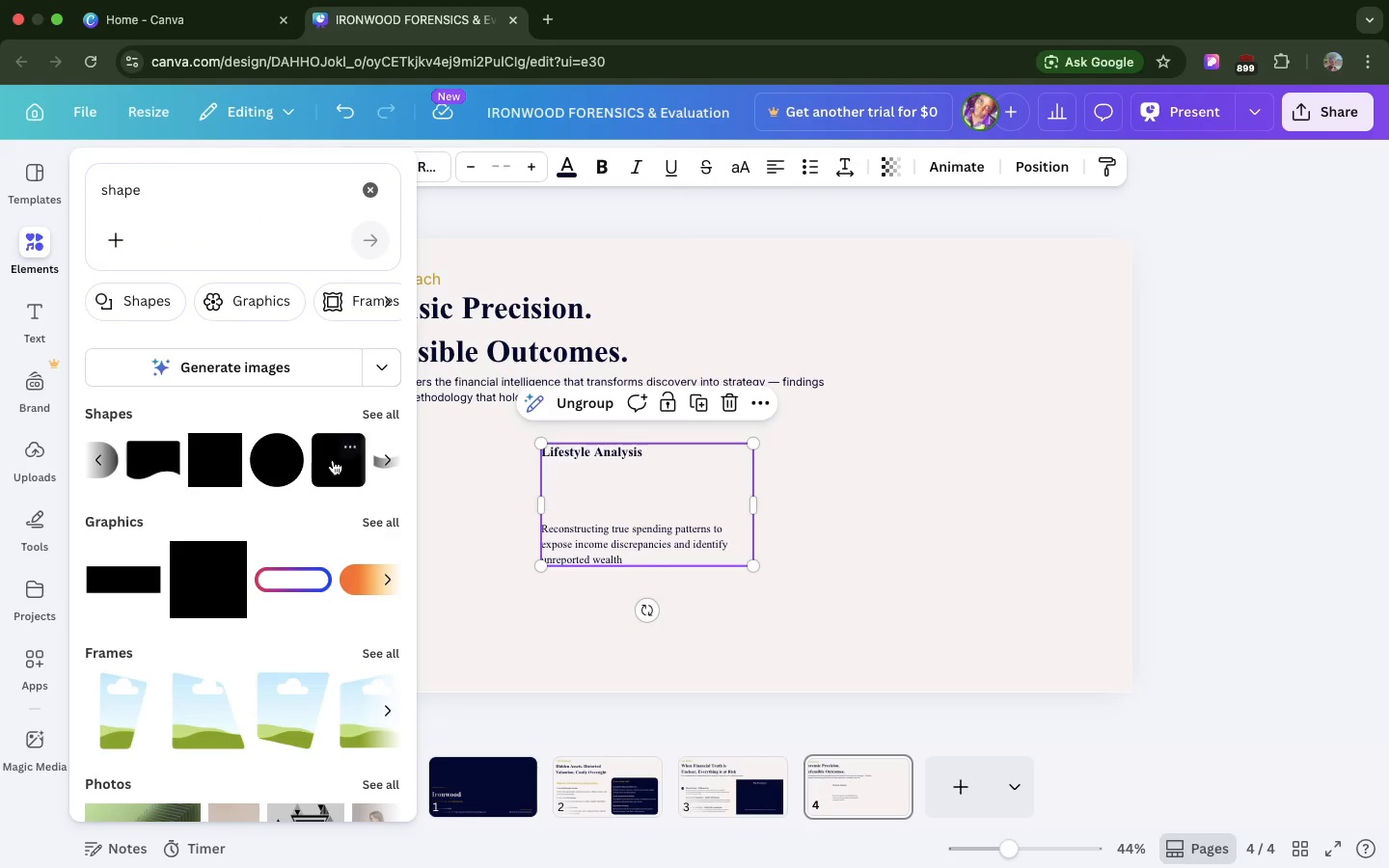 
left_click_drag(start_coordinate=[333, 460], to_coordinate=[871, 462])
 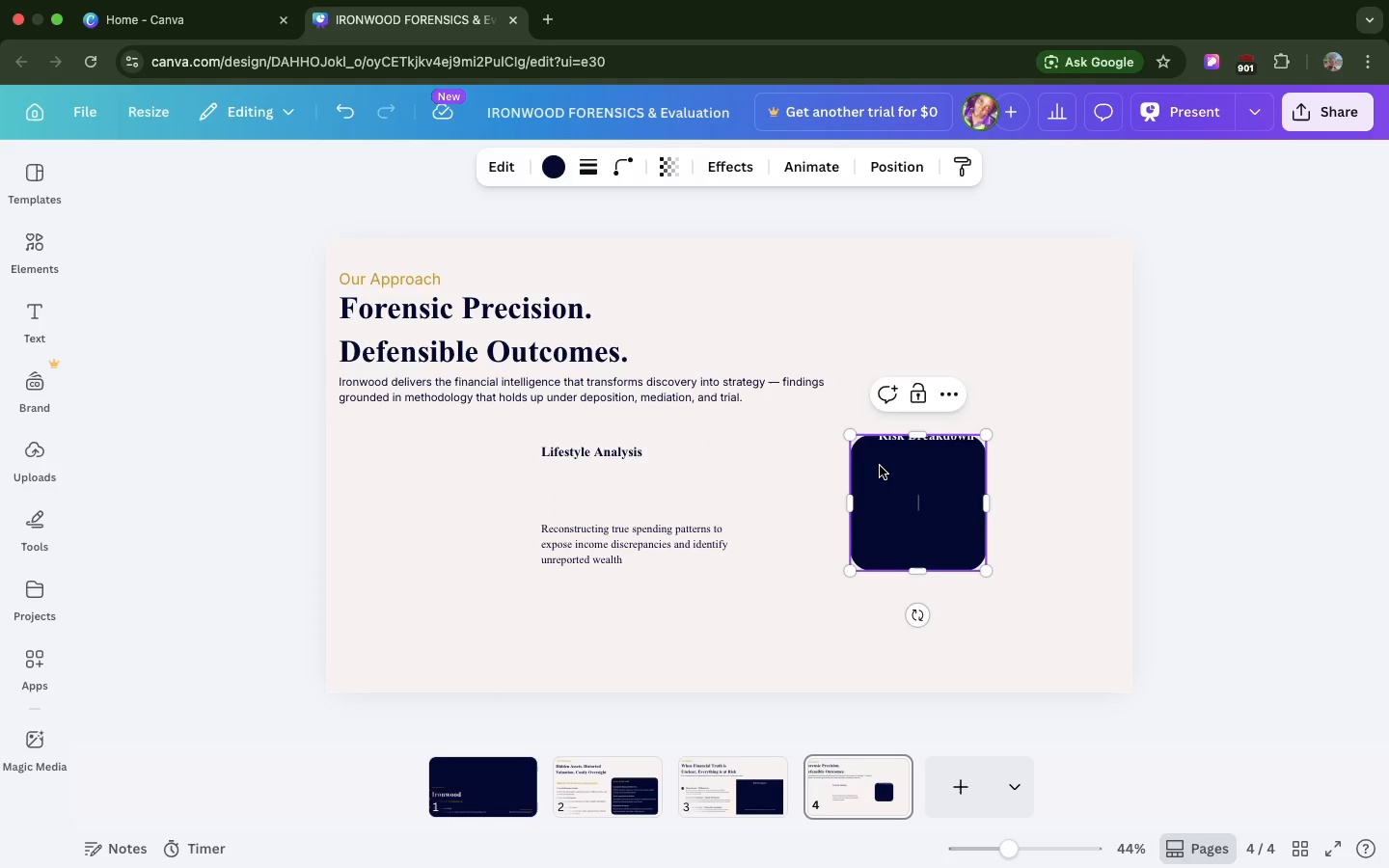 
left_click_drag(start_coordinate=[880, 466], to_coordinate=[850, 496])
 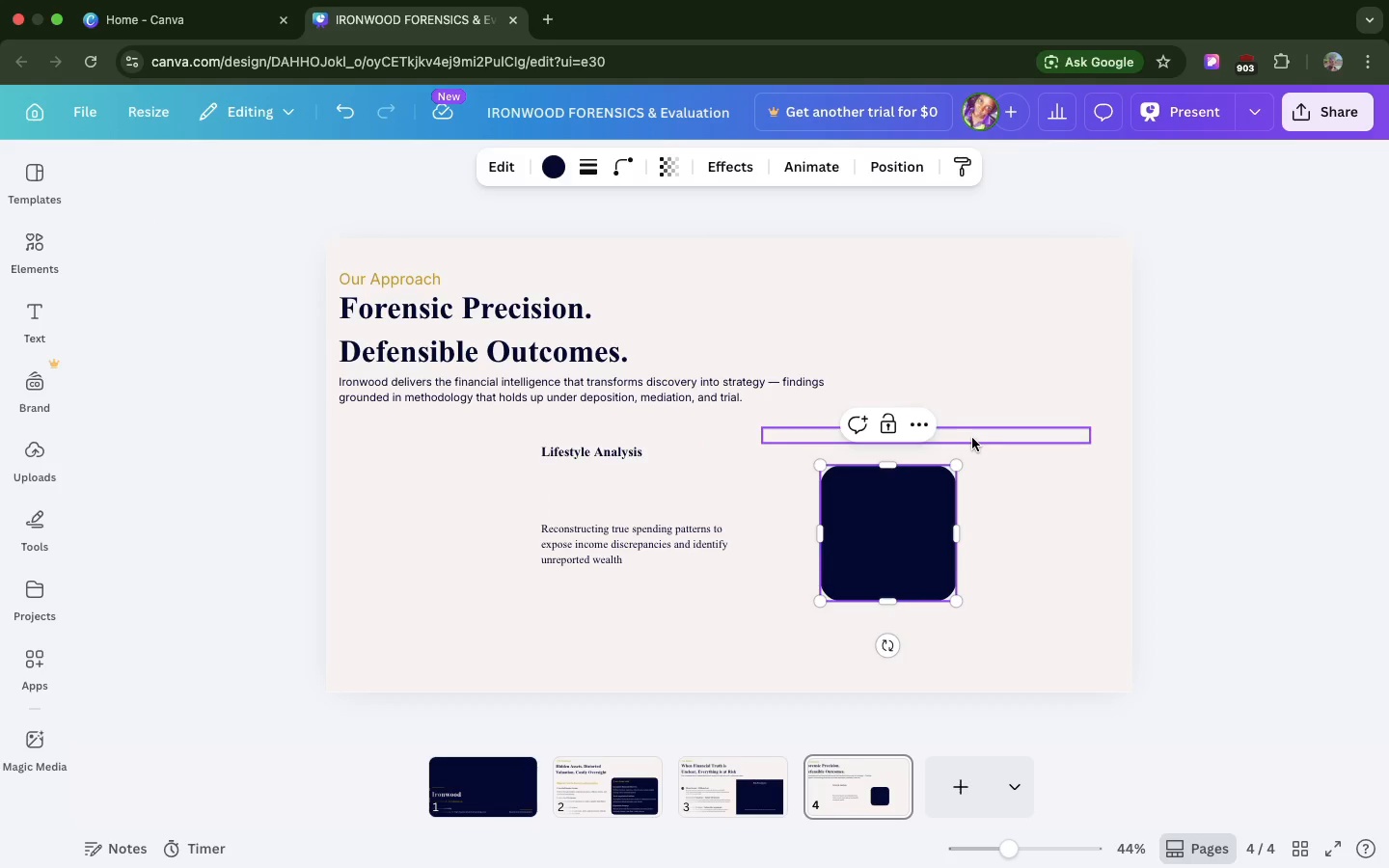 
left_click([972, 438])
 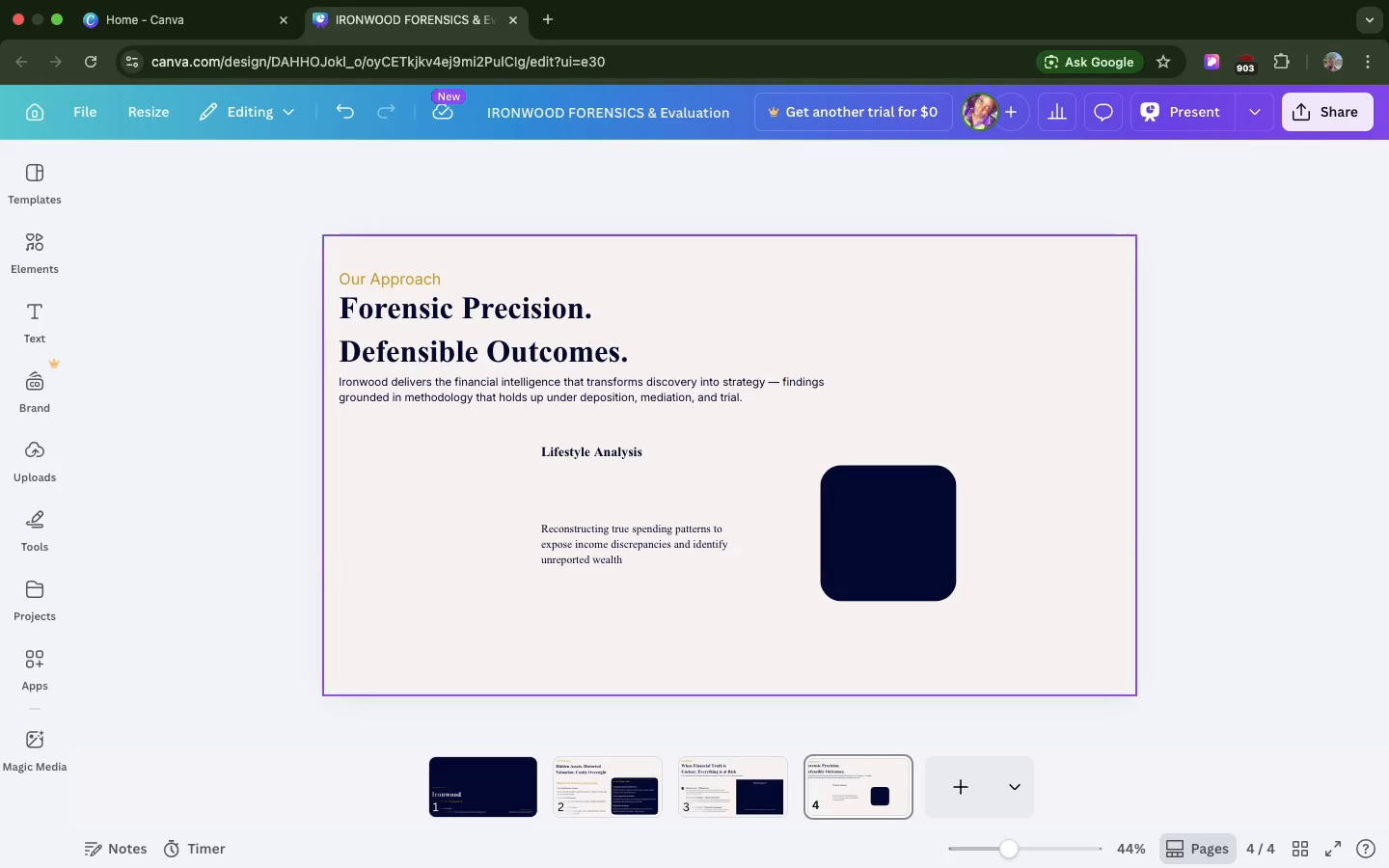 
key(Backspace)
 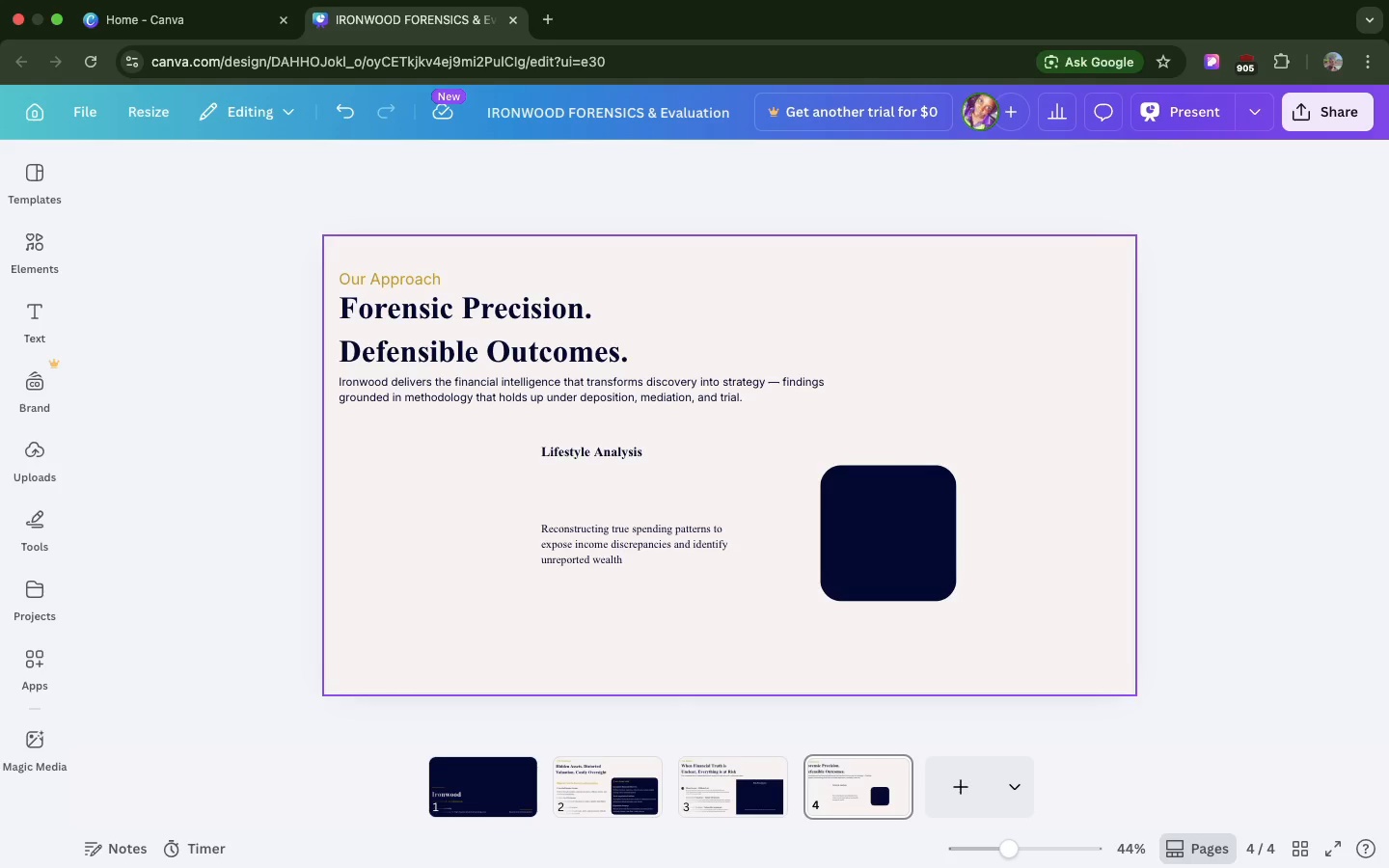 
wait(13.16)
 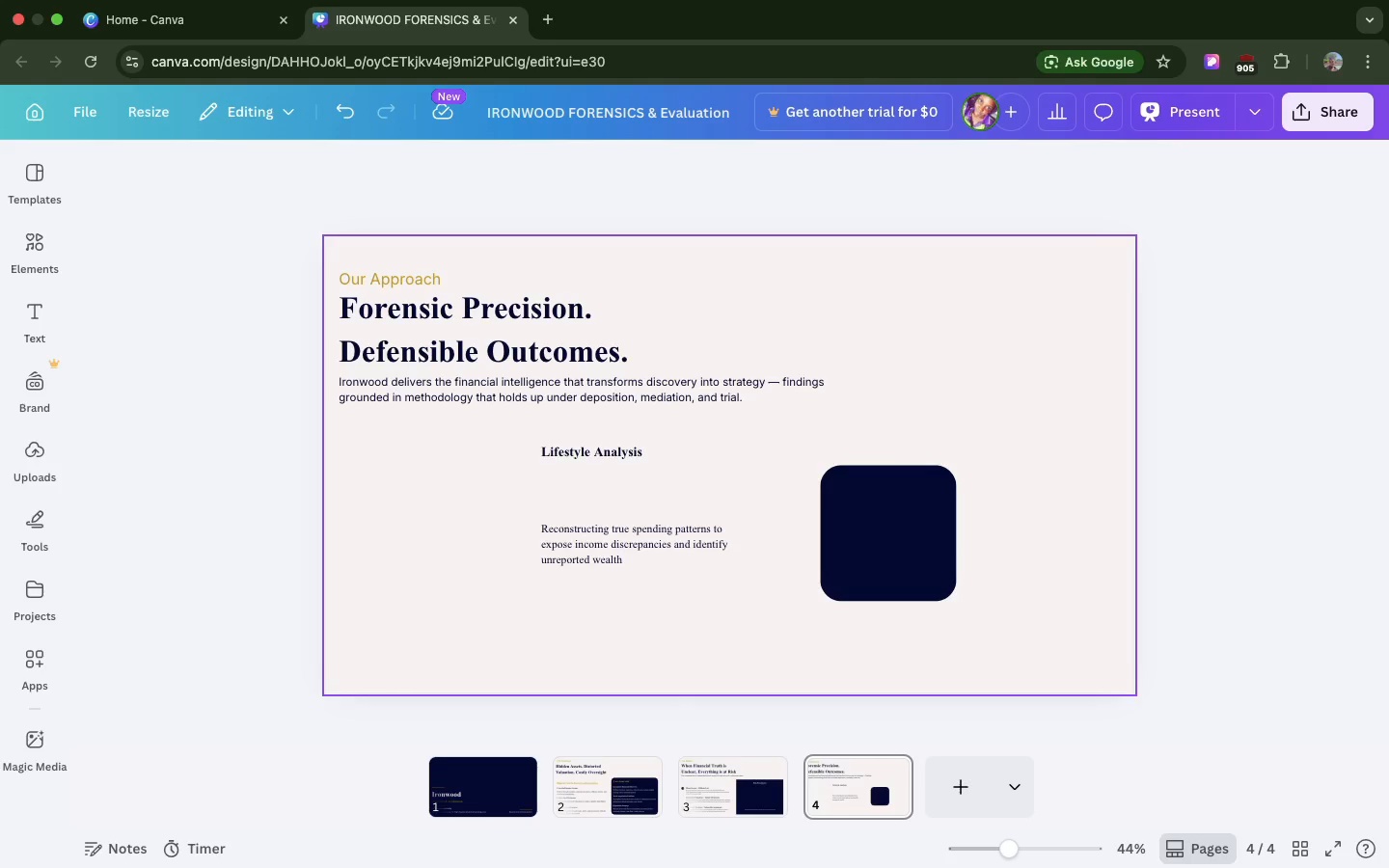 
left_click([595, 498])
 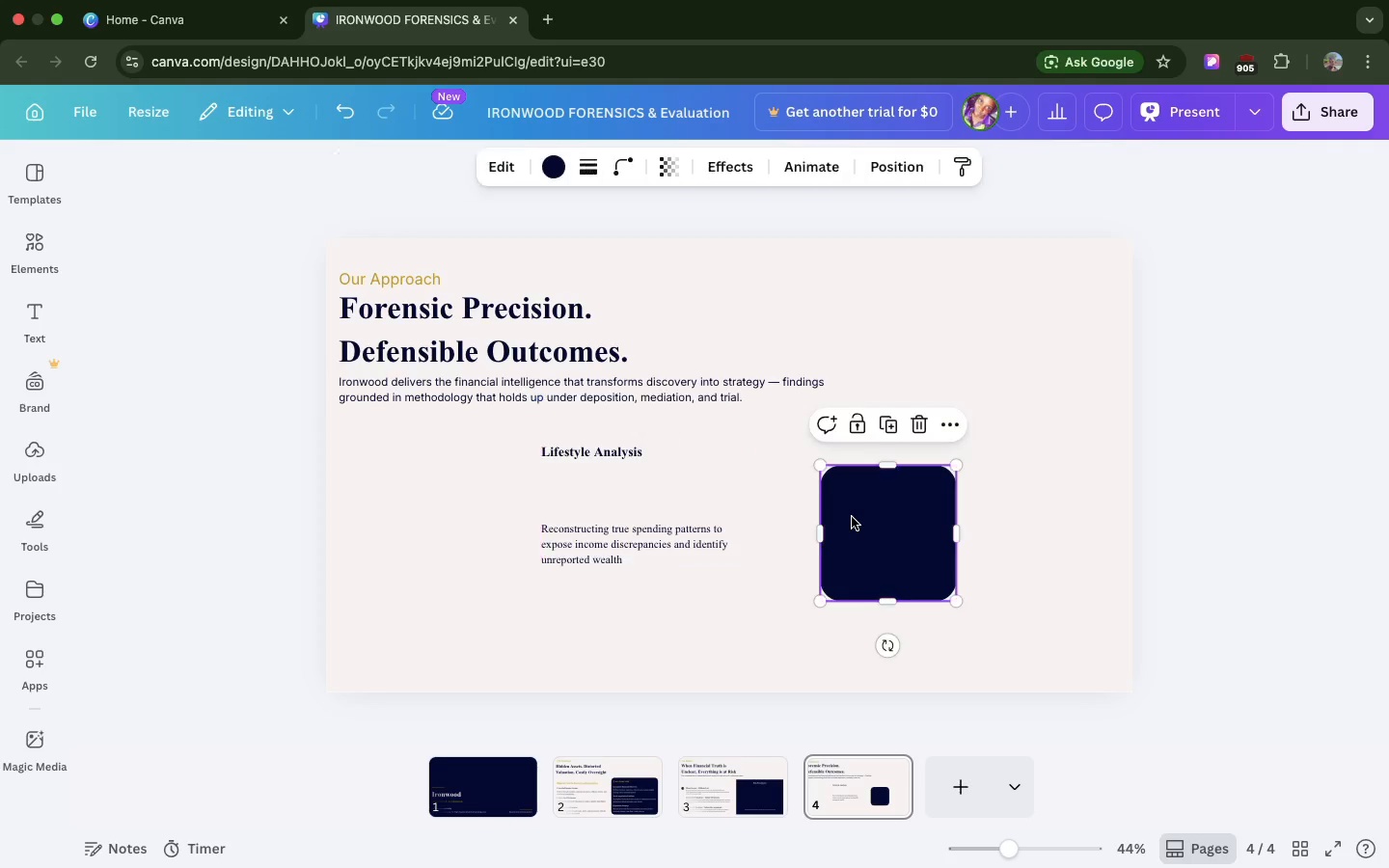 
left_click([852, 517])
 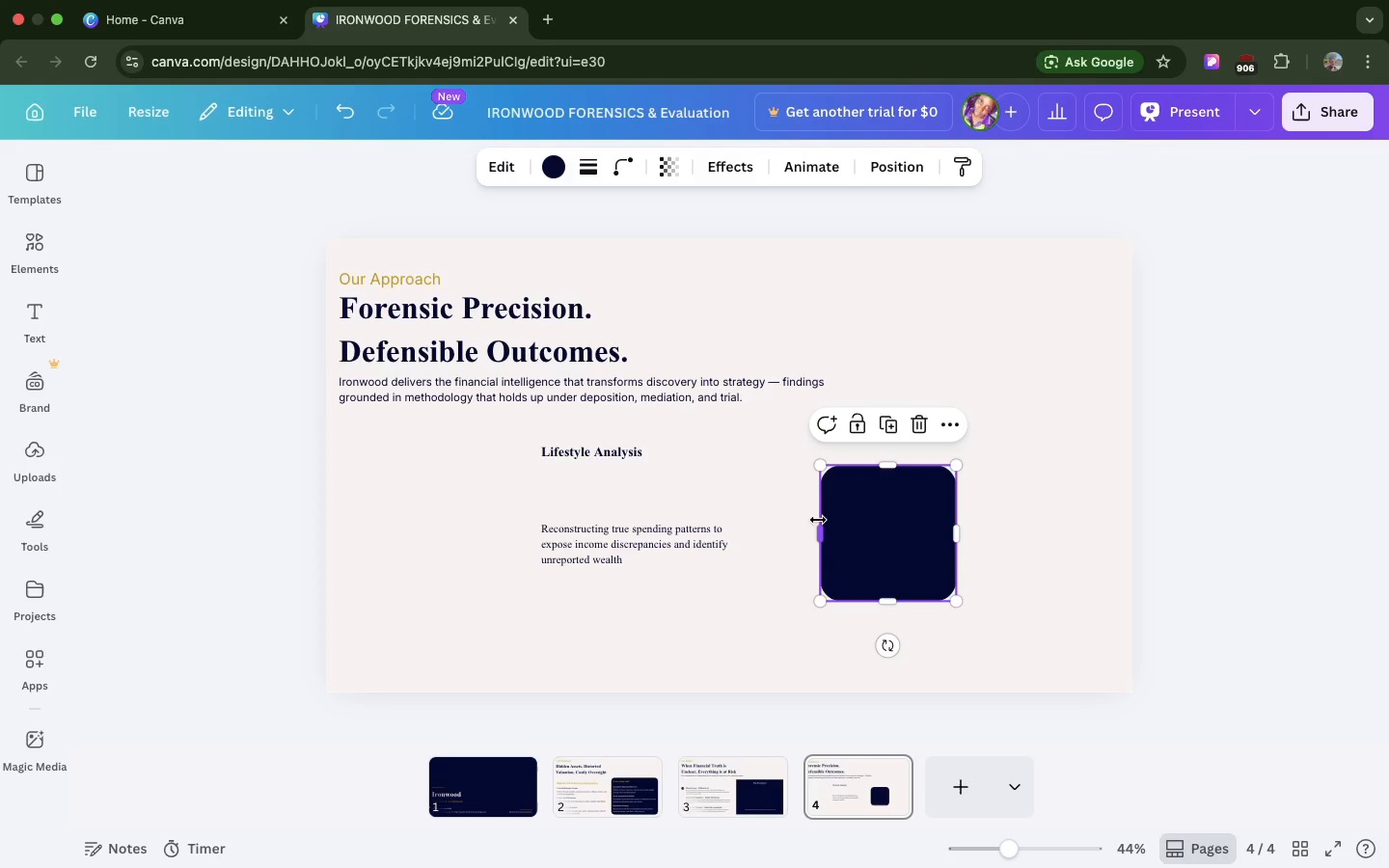 
left_click_drag(start_coordinate=[818, 520], to_coordinate=[747, 529])
 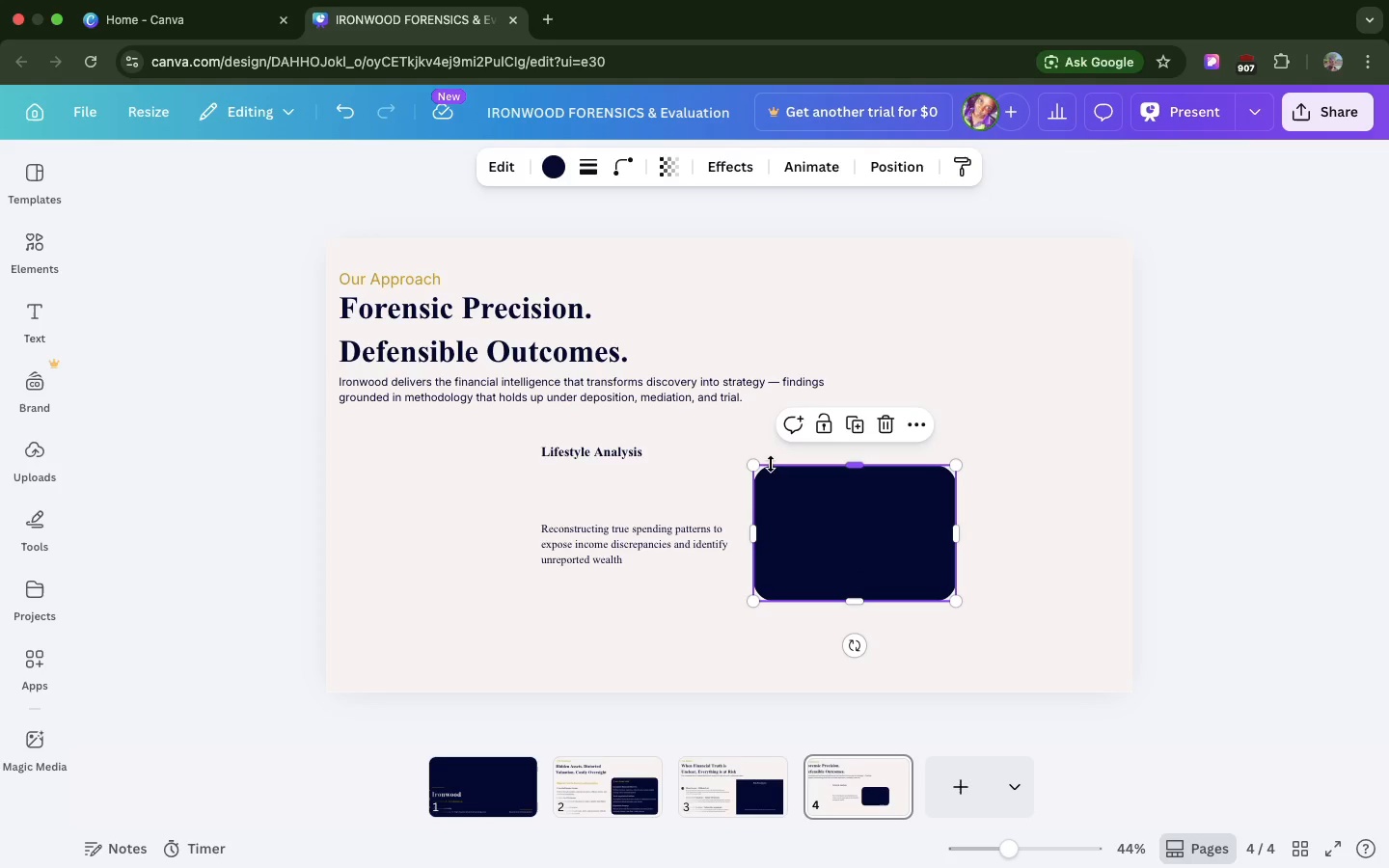 
left_click_drag(start_coordinate=[771, 464], to_coordinate=[762, 437])
 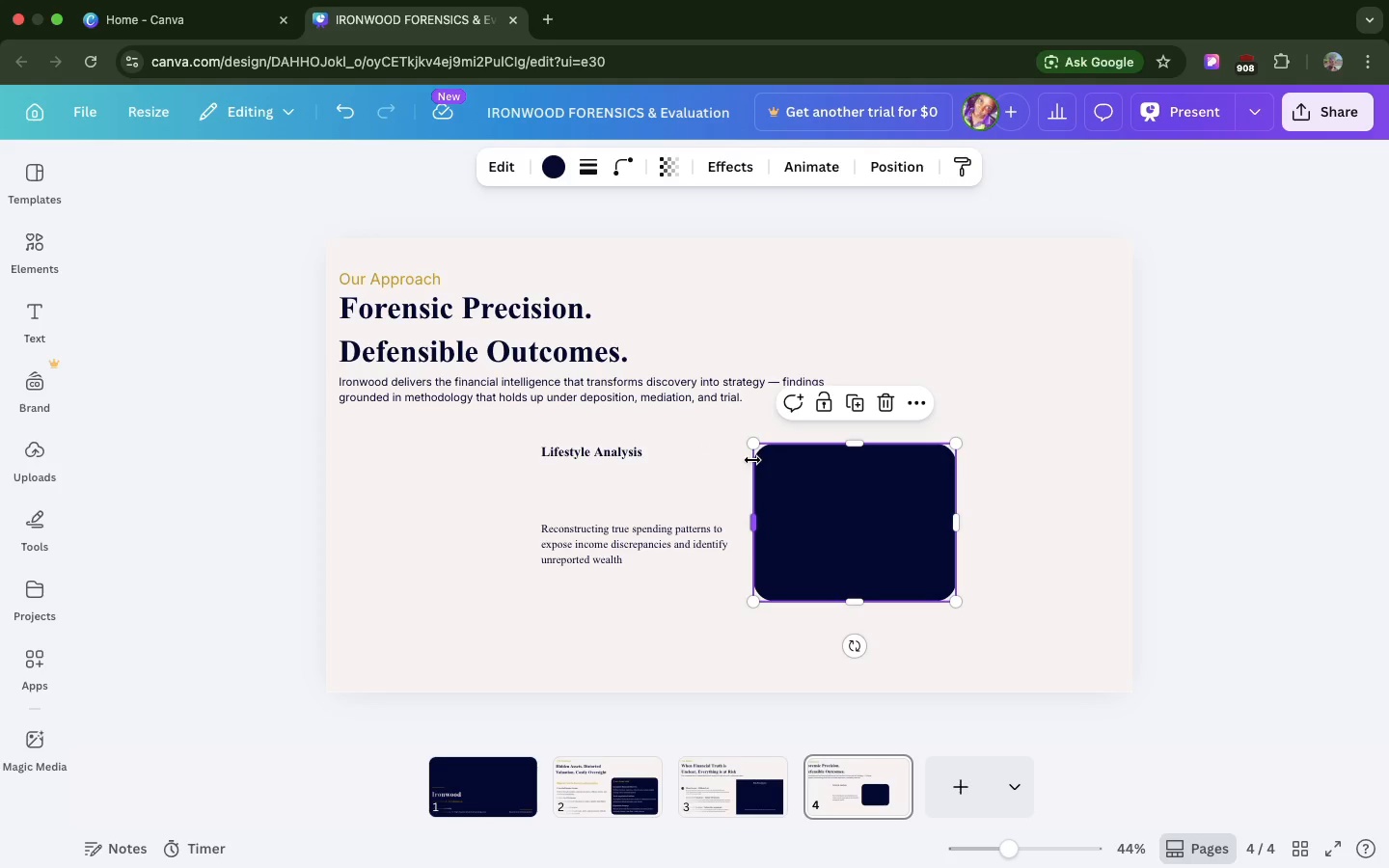 
left_click_drag(start_coordinate=[753, 460], to_coordinate=[731, 459])
 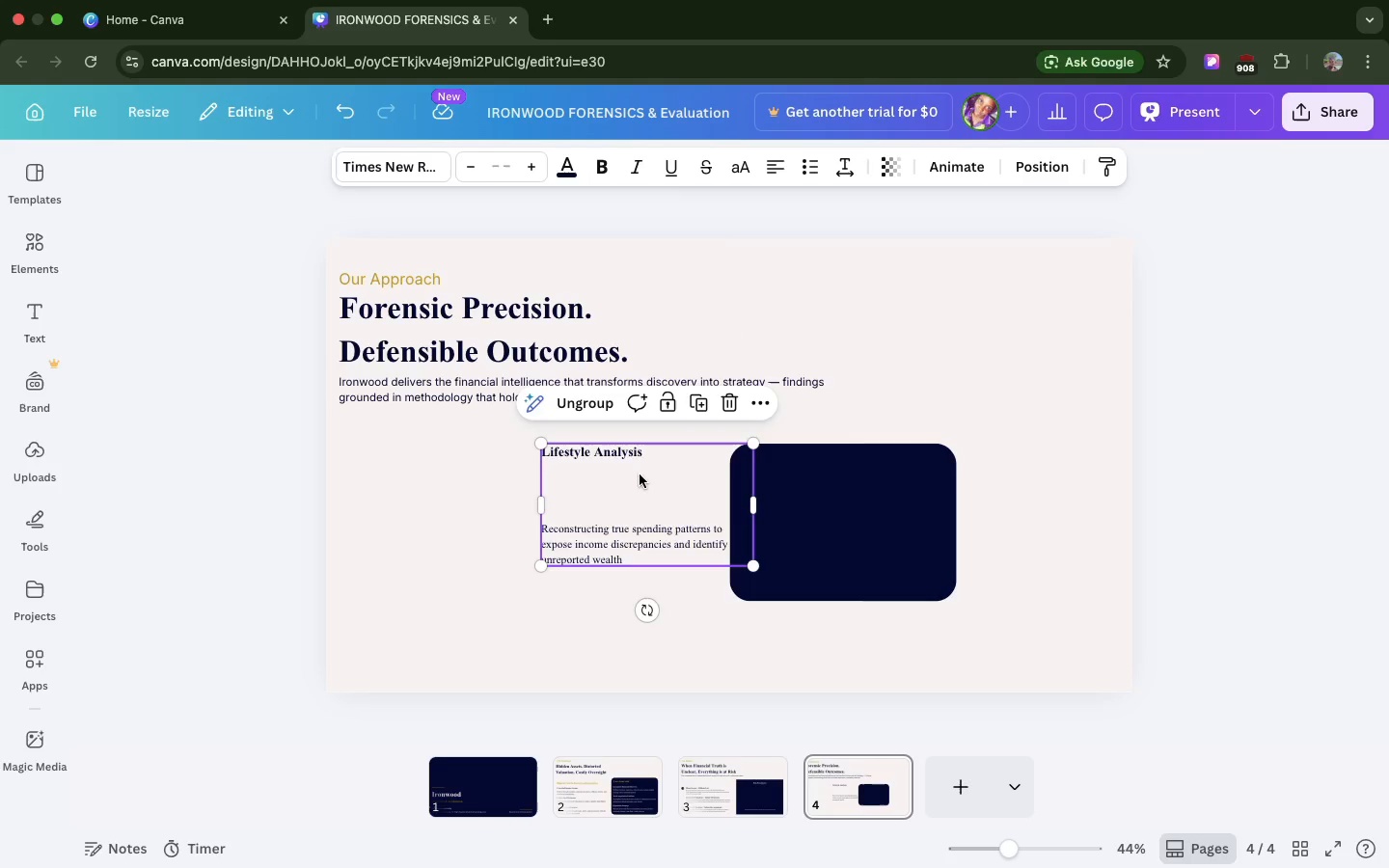 
left_click_drag(start_coordinate=[640, 475], to_coordinate=[835, 494])
 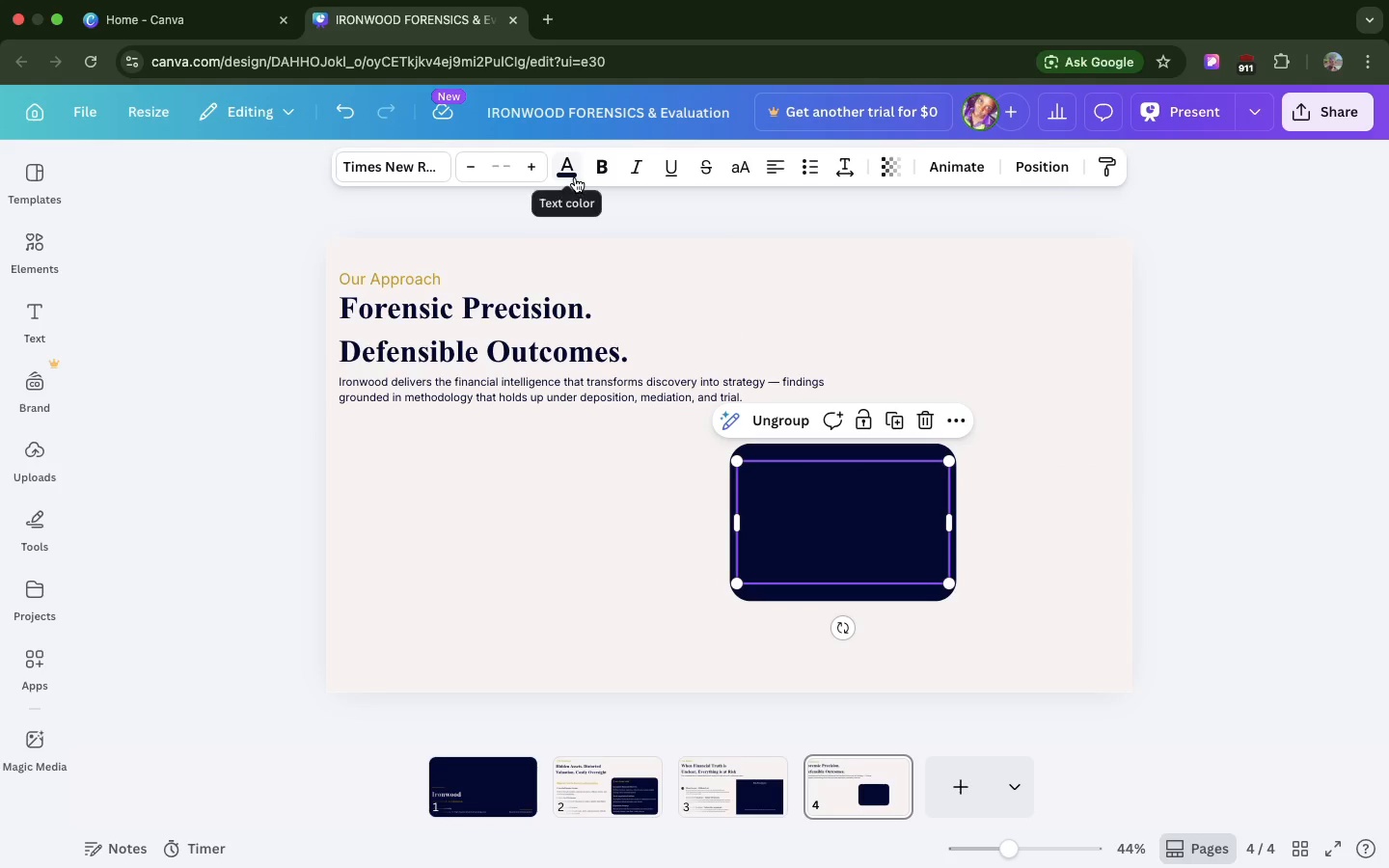 
left_click([575, 177])
 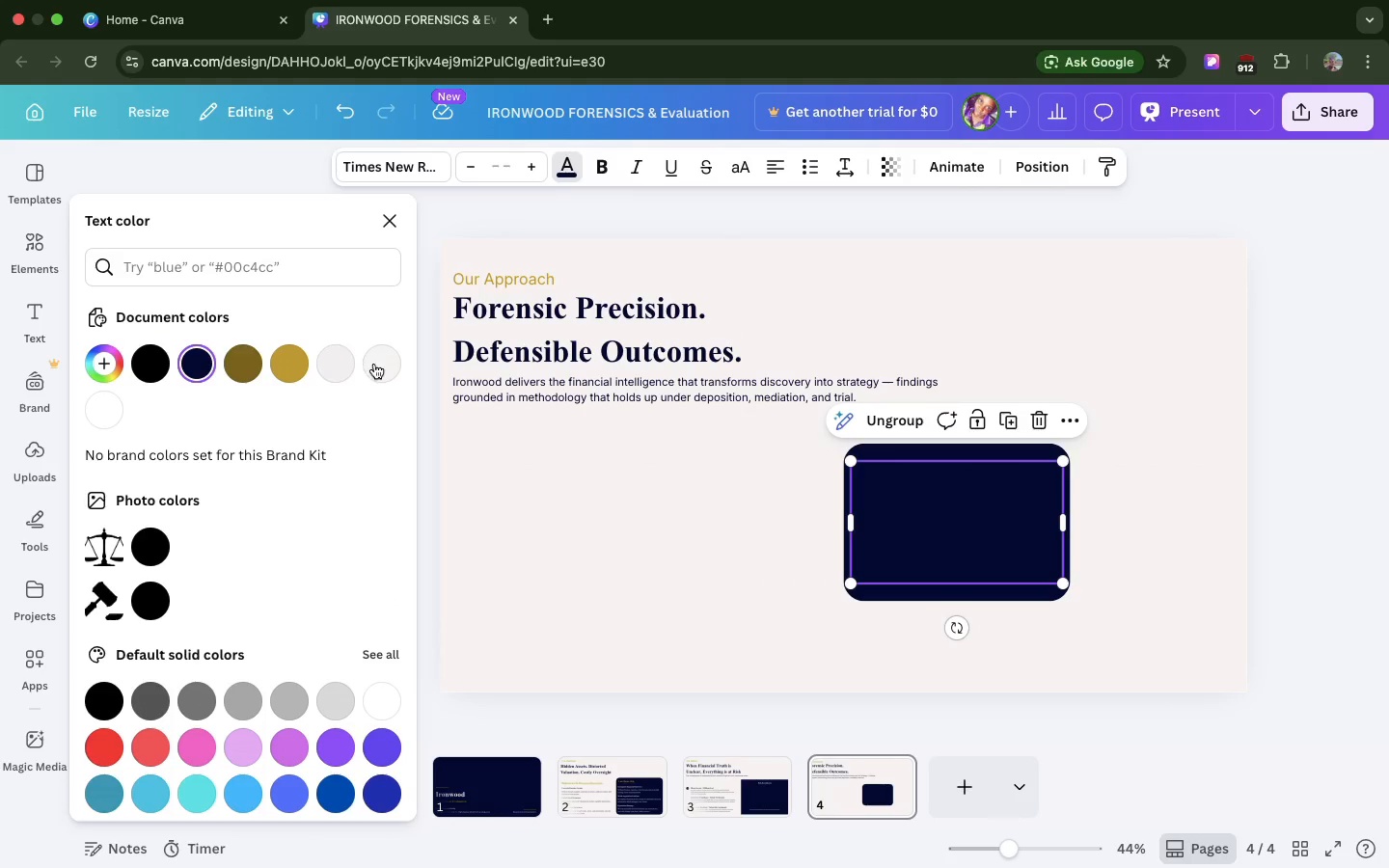 
left_click([375, 365])
 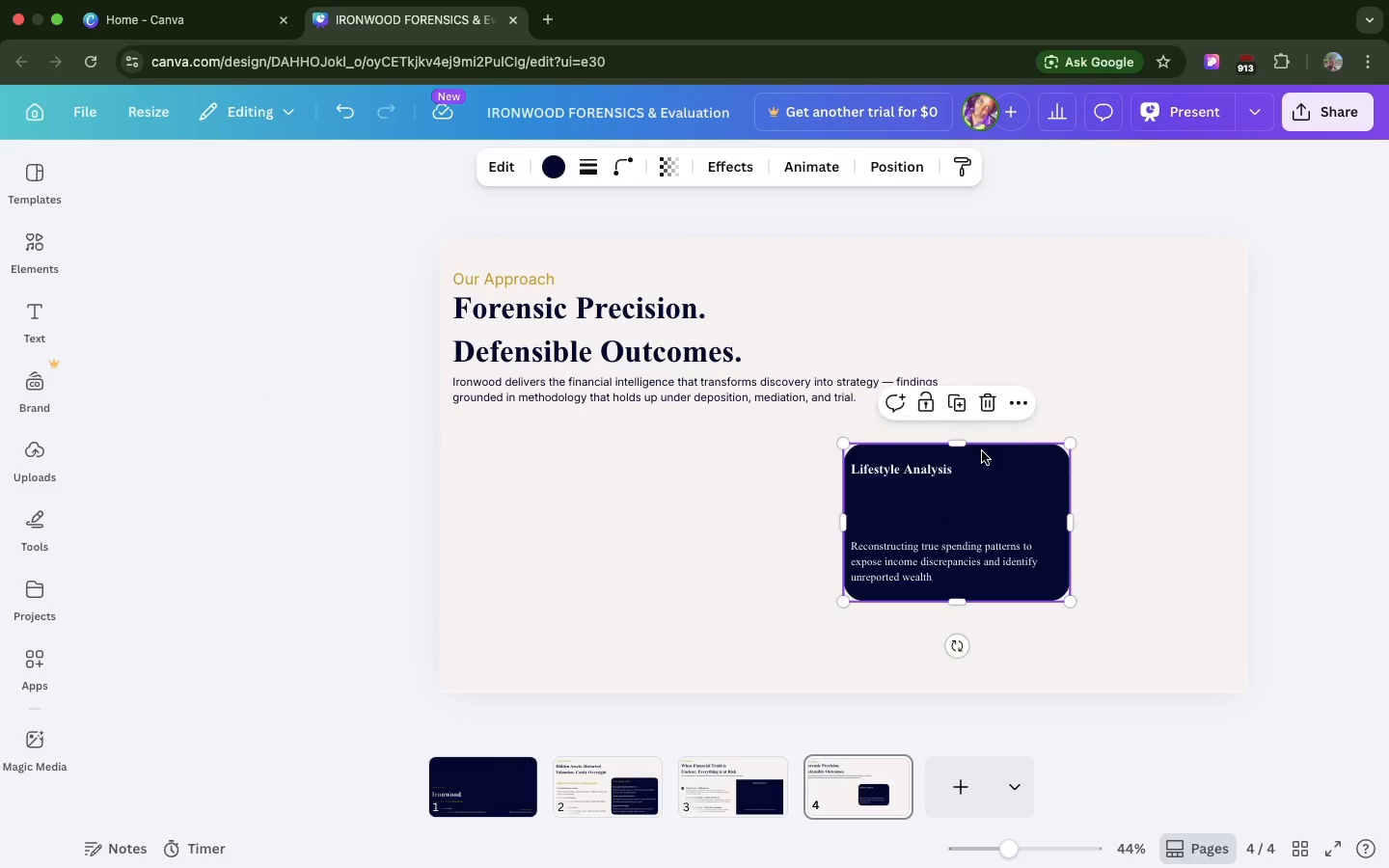 
left_click([982, 451])
 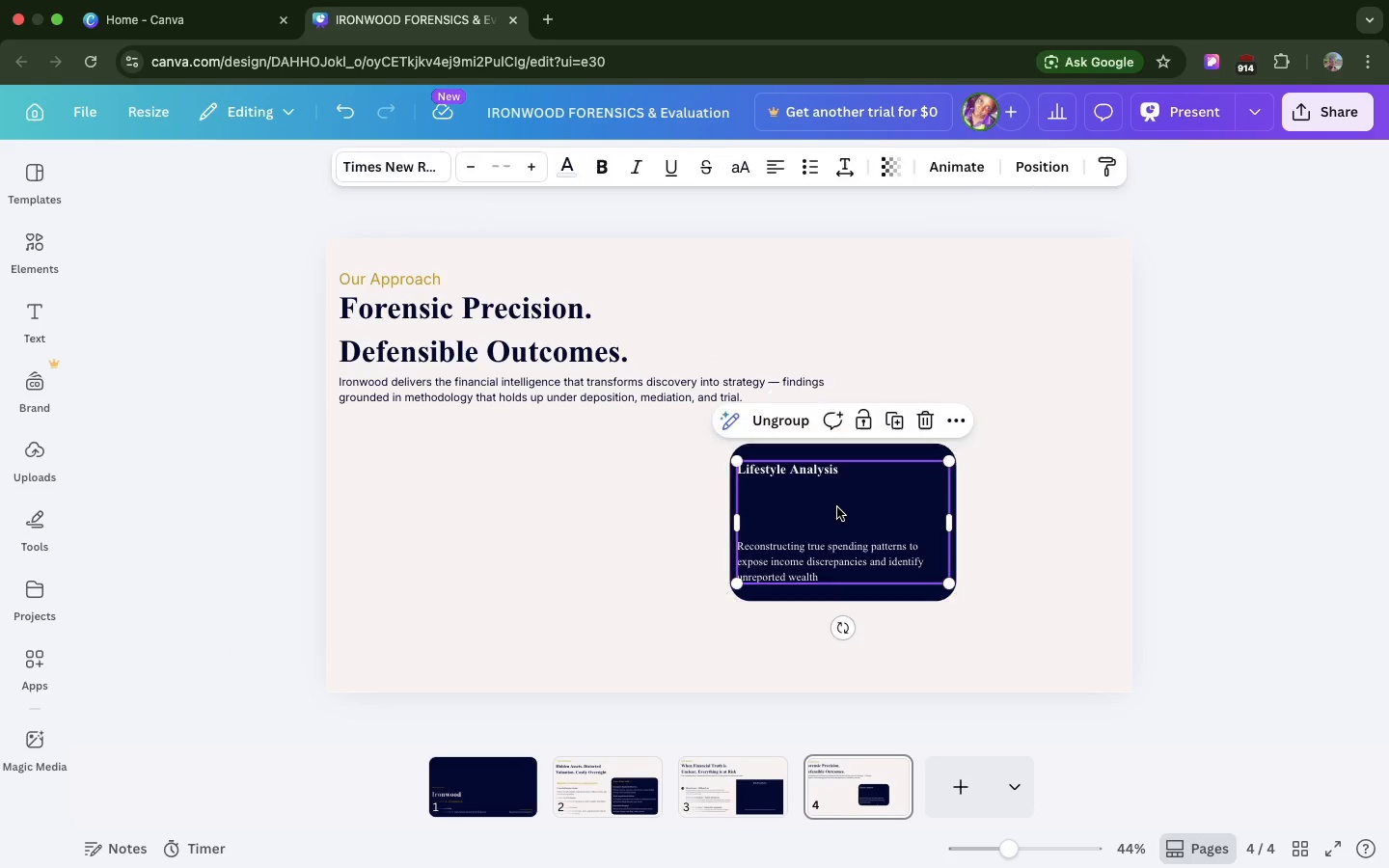 
left_click([837, 507])
 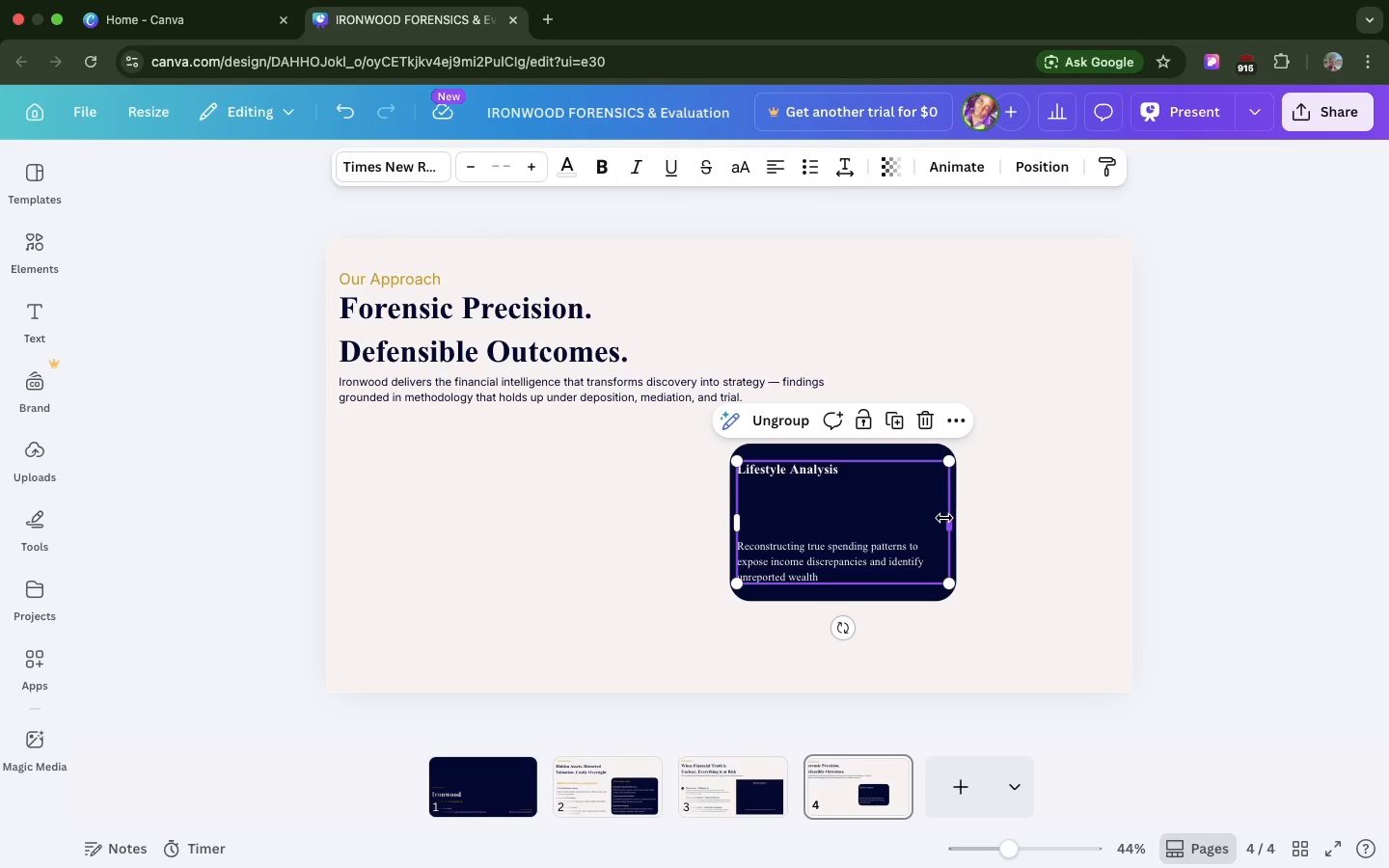 
left_click_drag(start_coordinate=[944, 518], to_coordinate=[935, 518])
 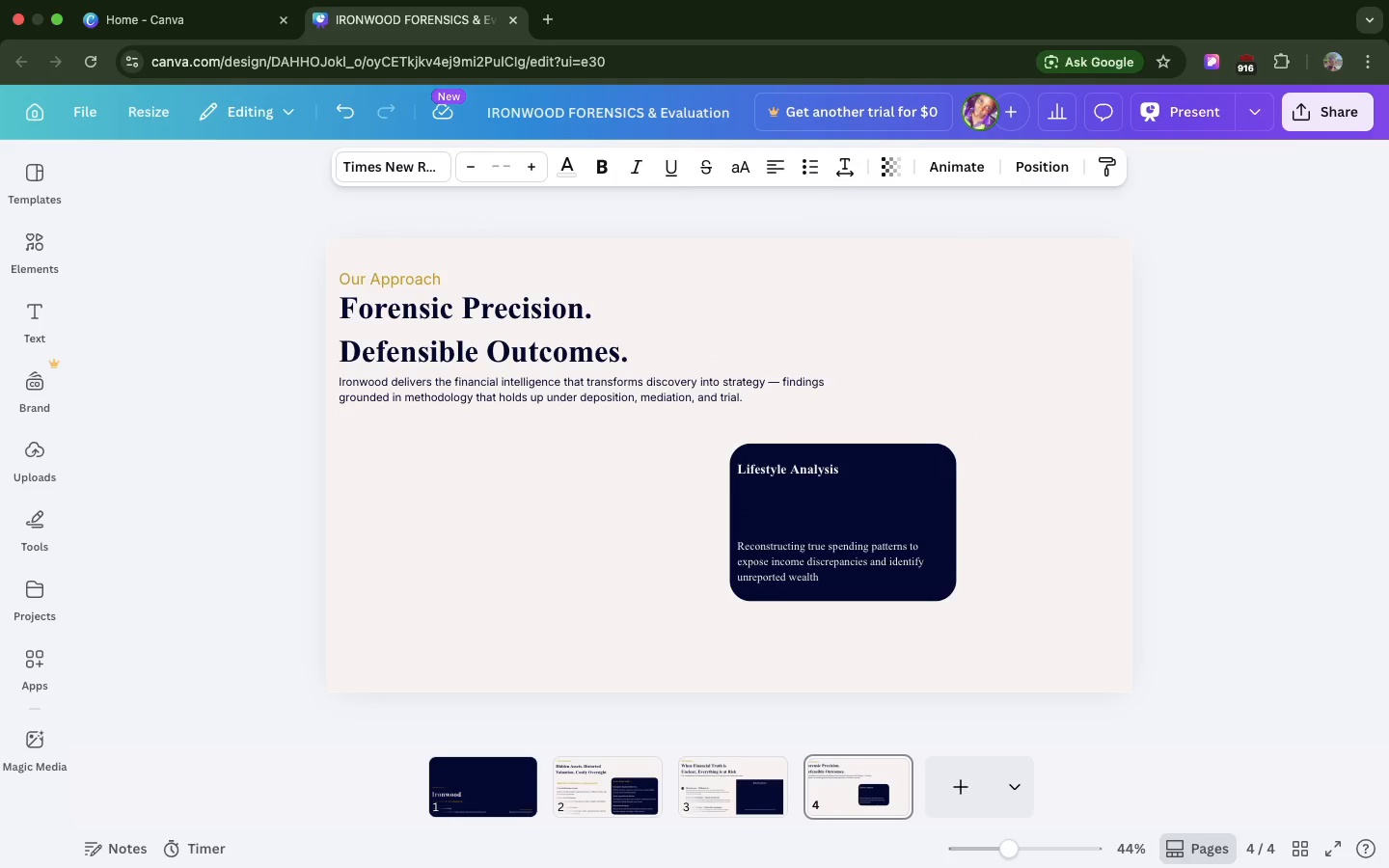 
hold_key(key=ArrowRight, duration=1.22)
 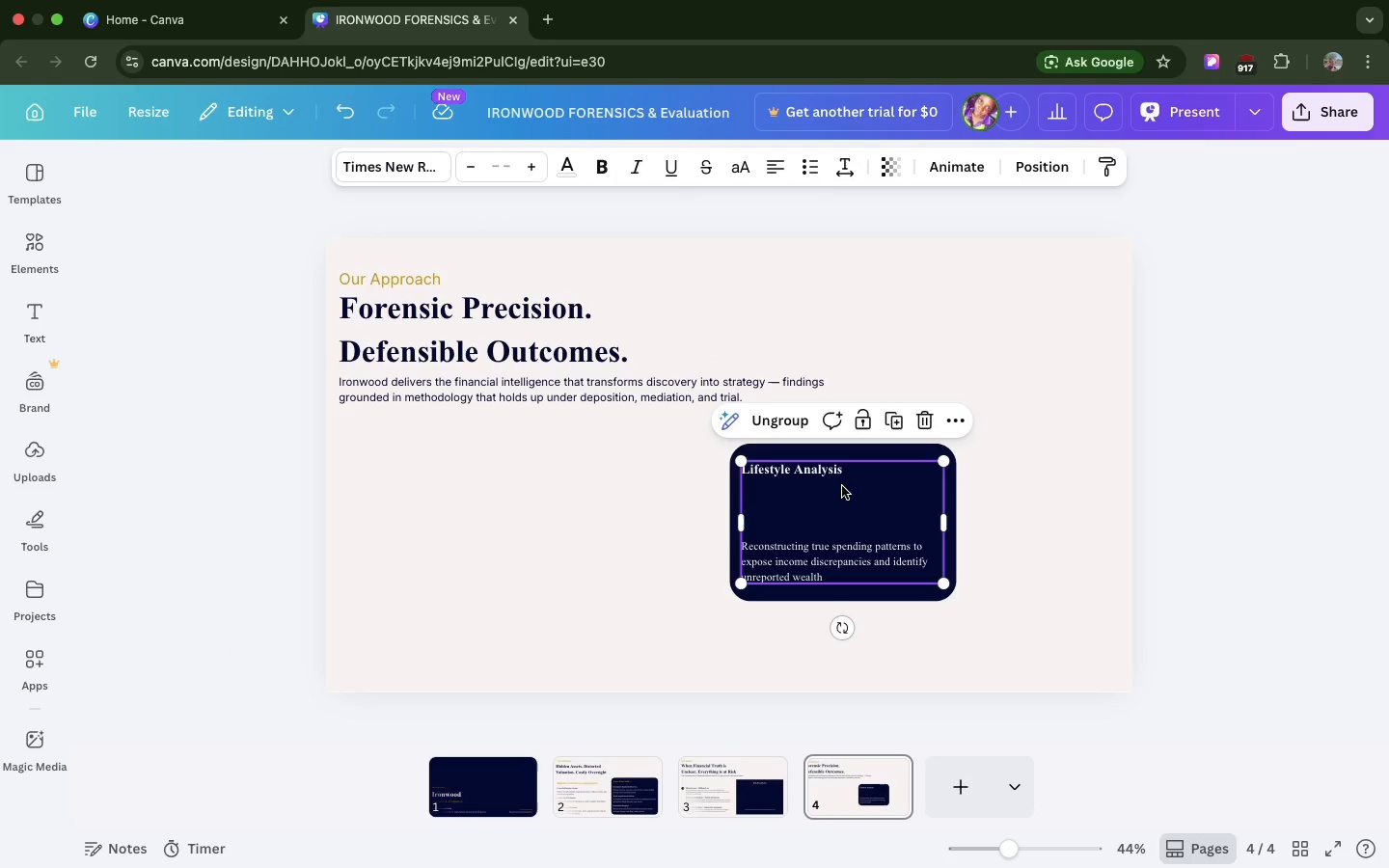 
hold_key(key=ShiftLeft, duration=1.66)
left_click([837, 450])
 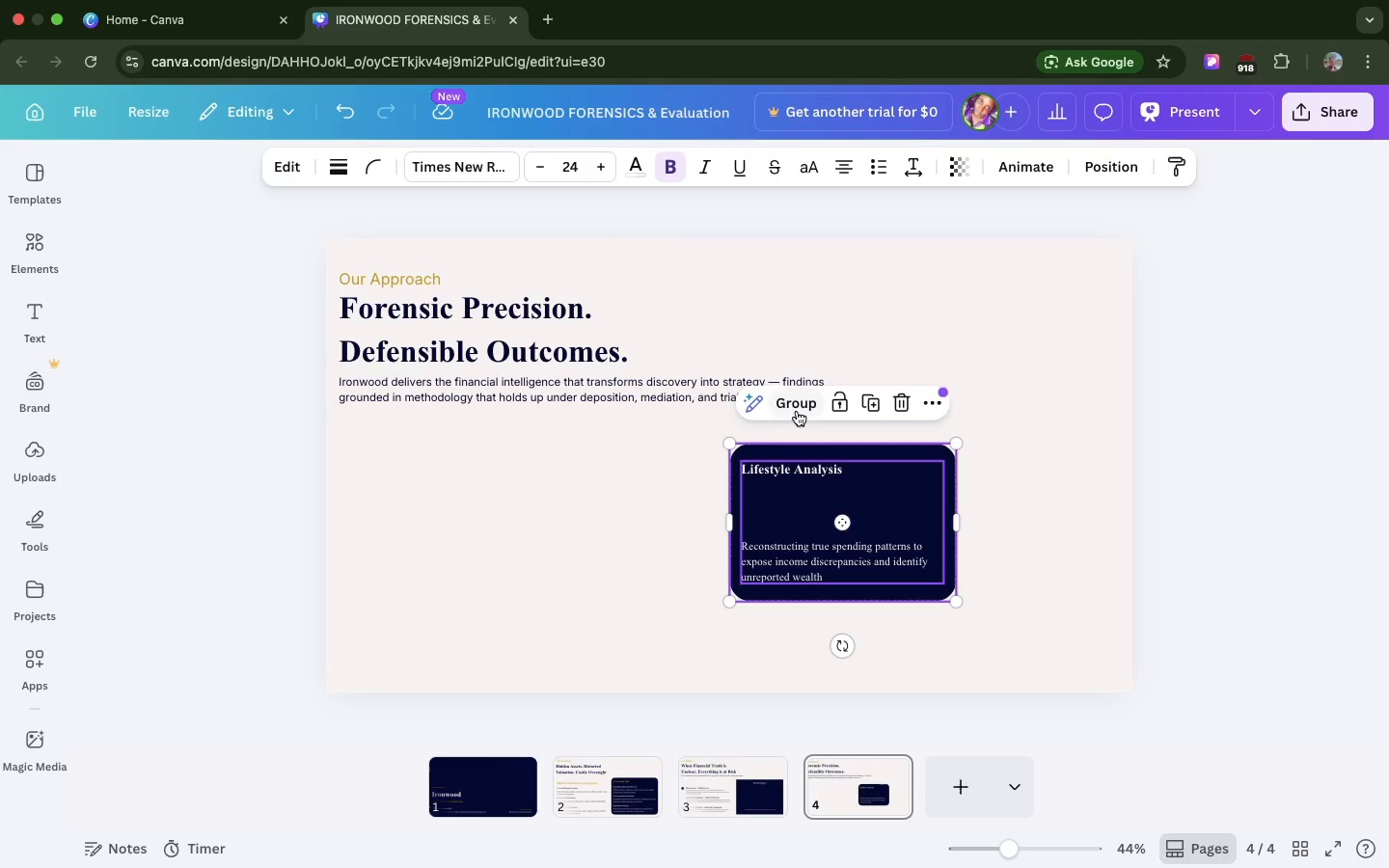 
left_click([797, 411])
 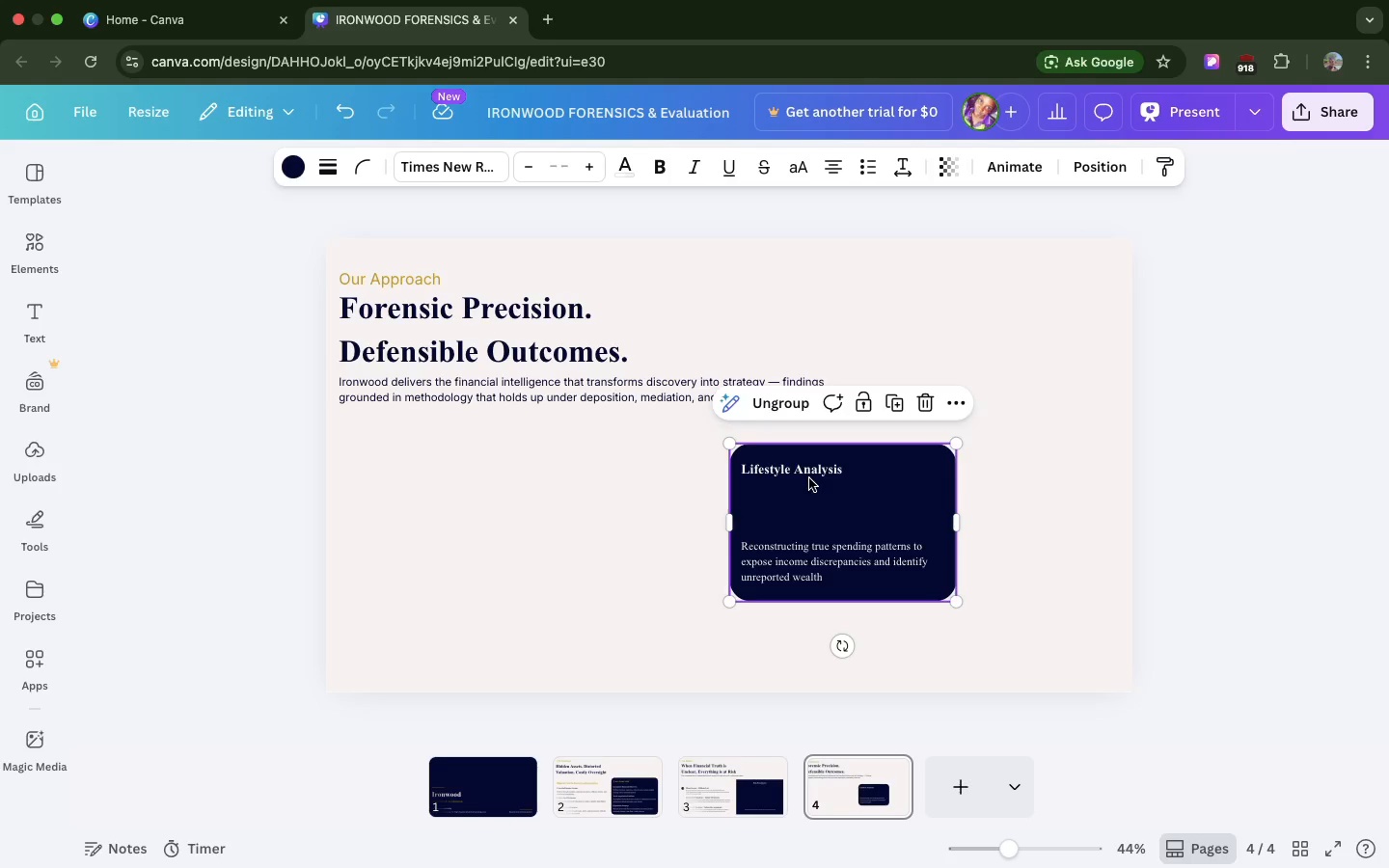 
left_click_drag(start_coordinate=[810, 478], to_coordinate=[428, 481])
 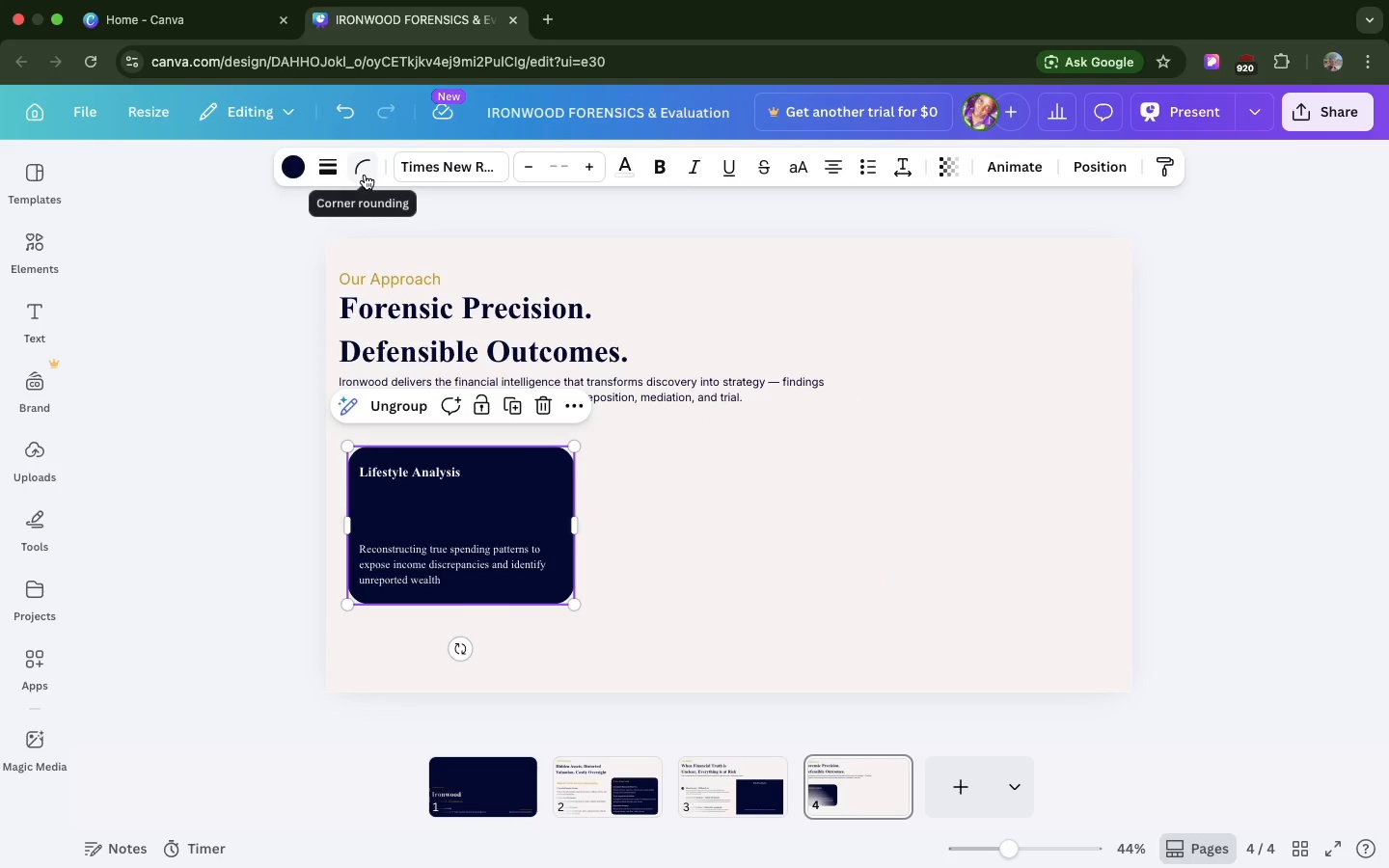 
left_click([365, 175])
 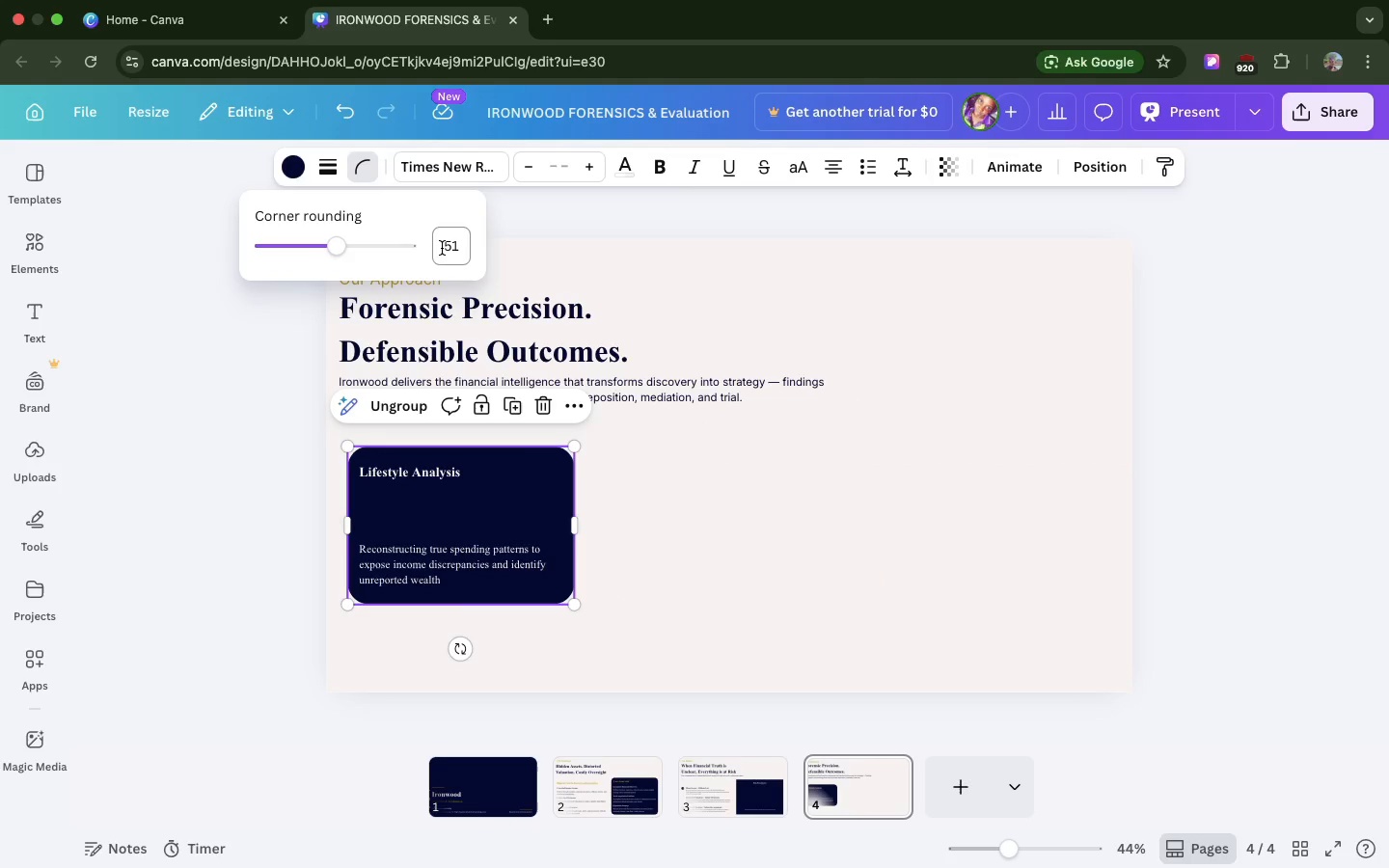 
left_click([442, 248])
 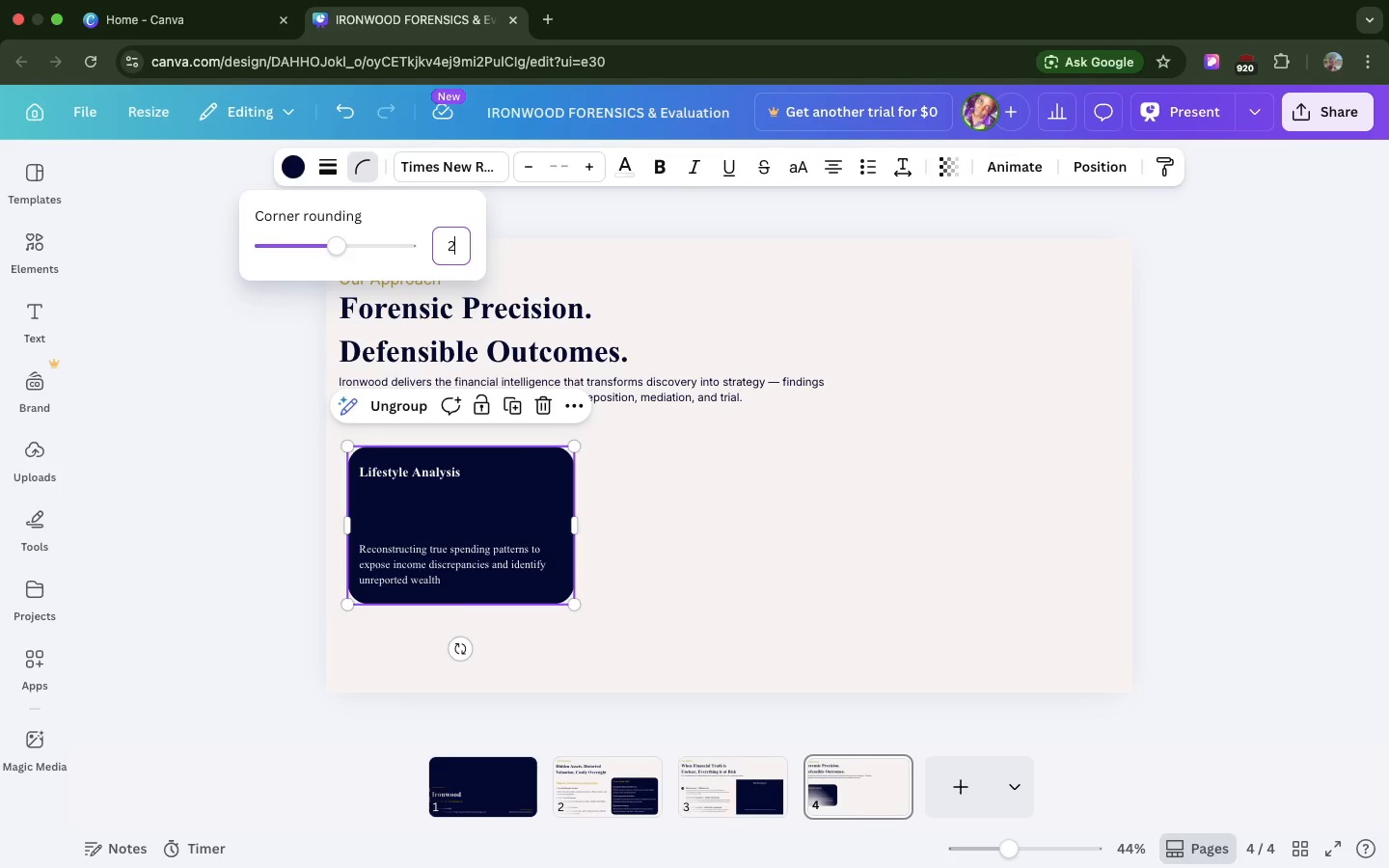 
type(24)
 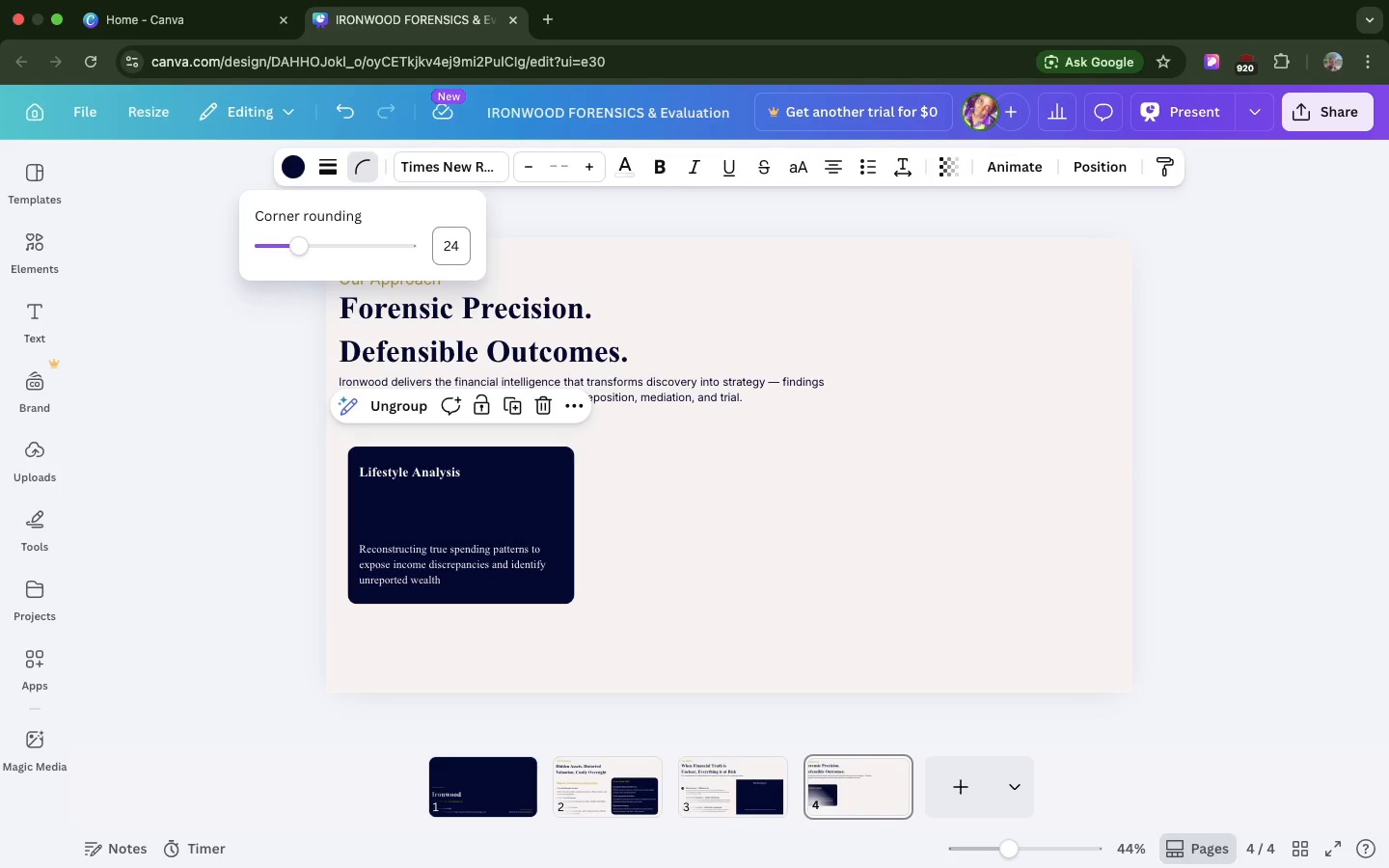 
hold_key(key=Enter, duration=0.31)
 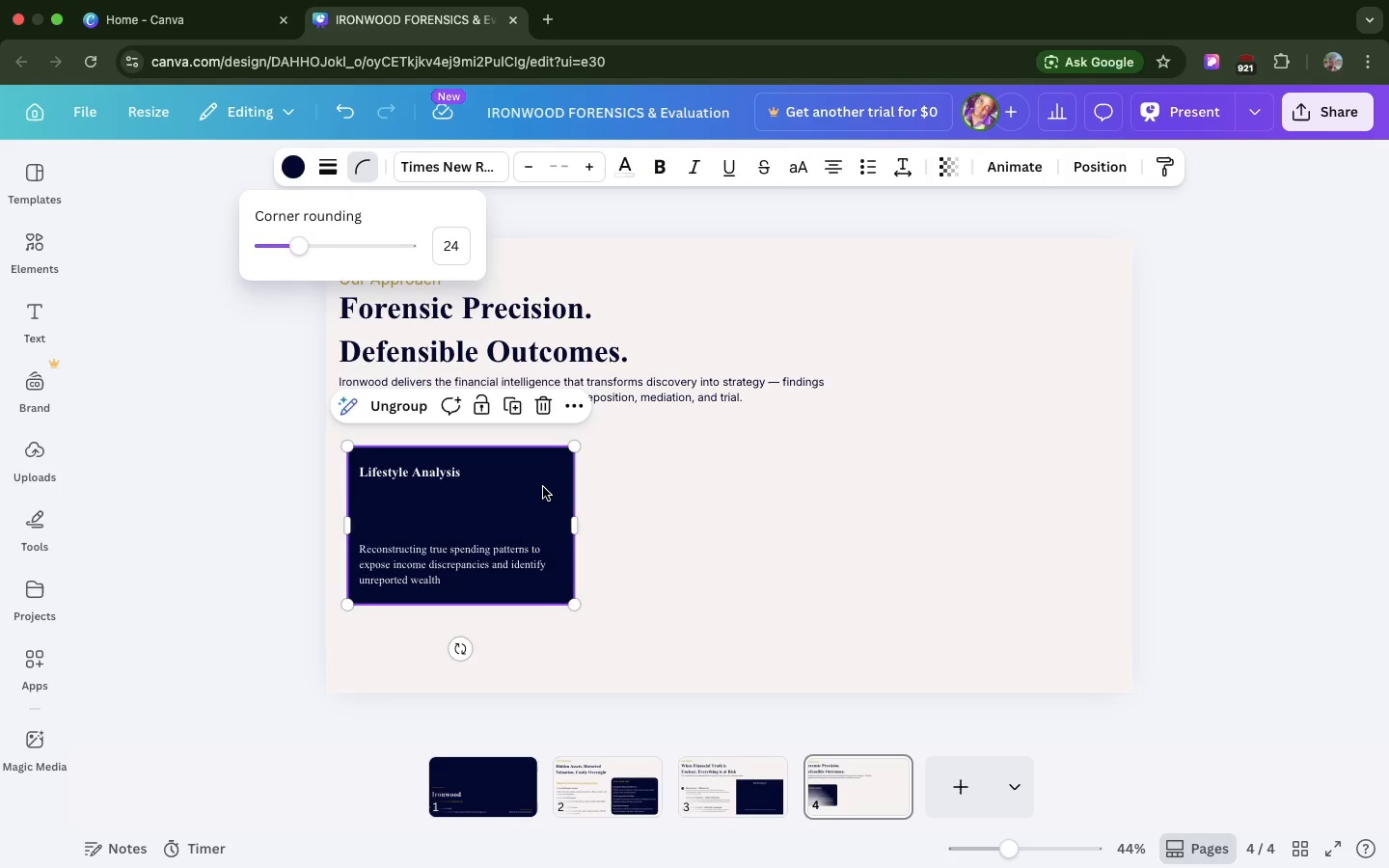 
key(Meta+D)
 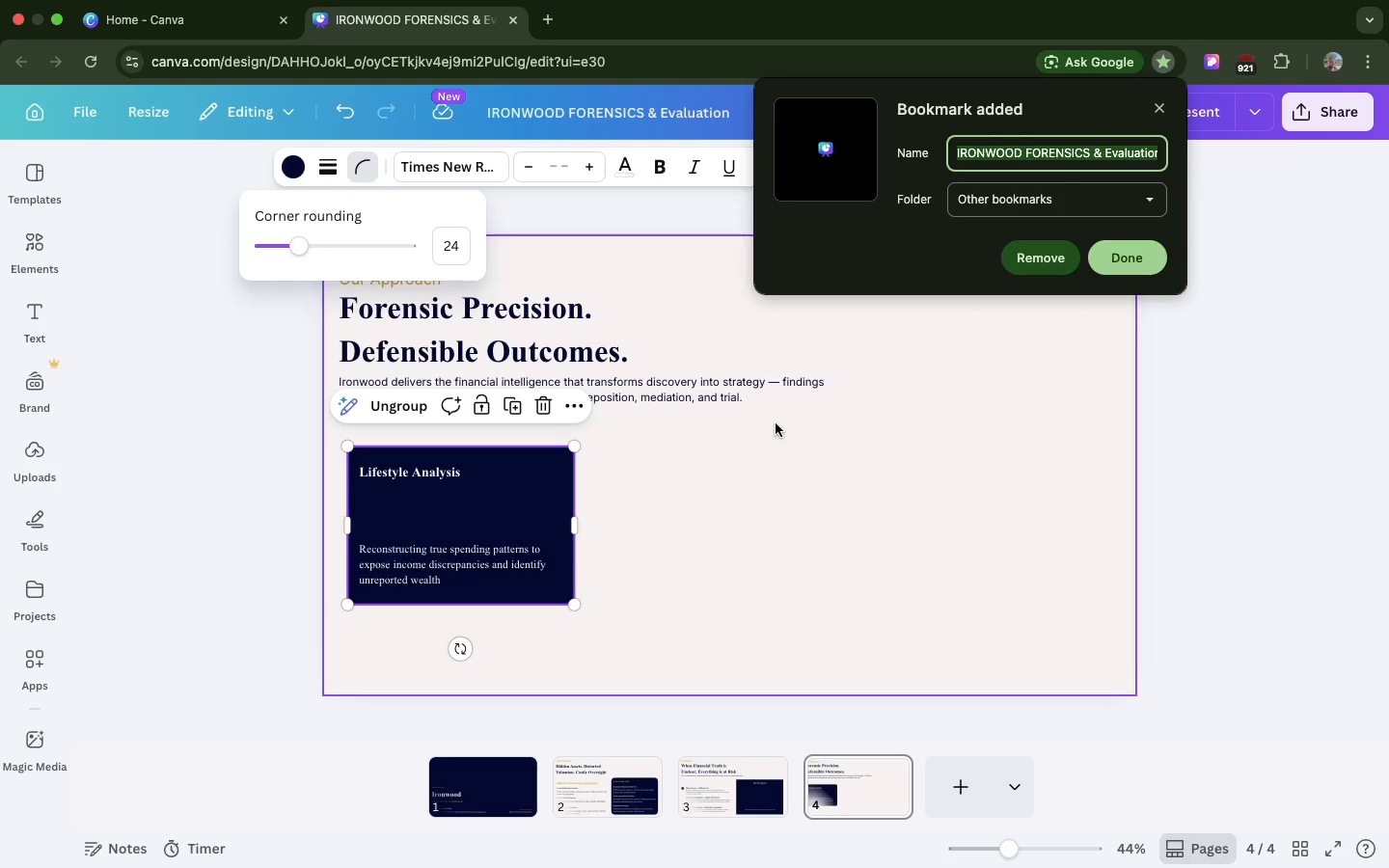 
left_click([776, 423])
 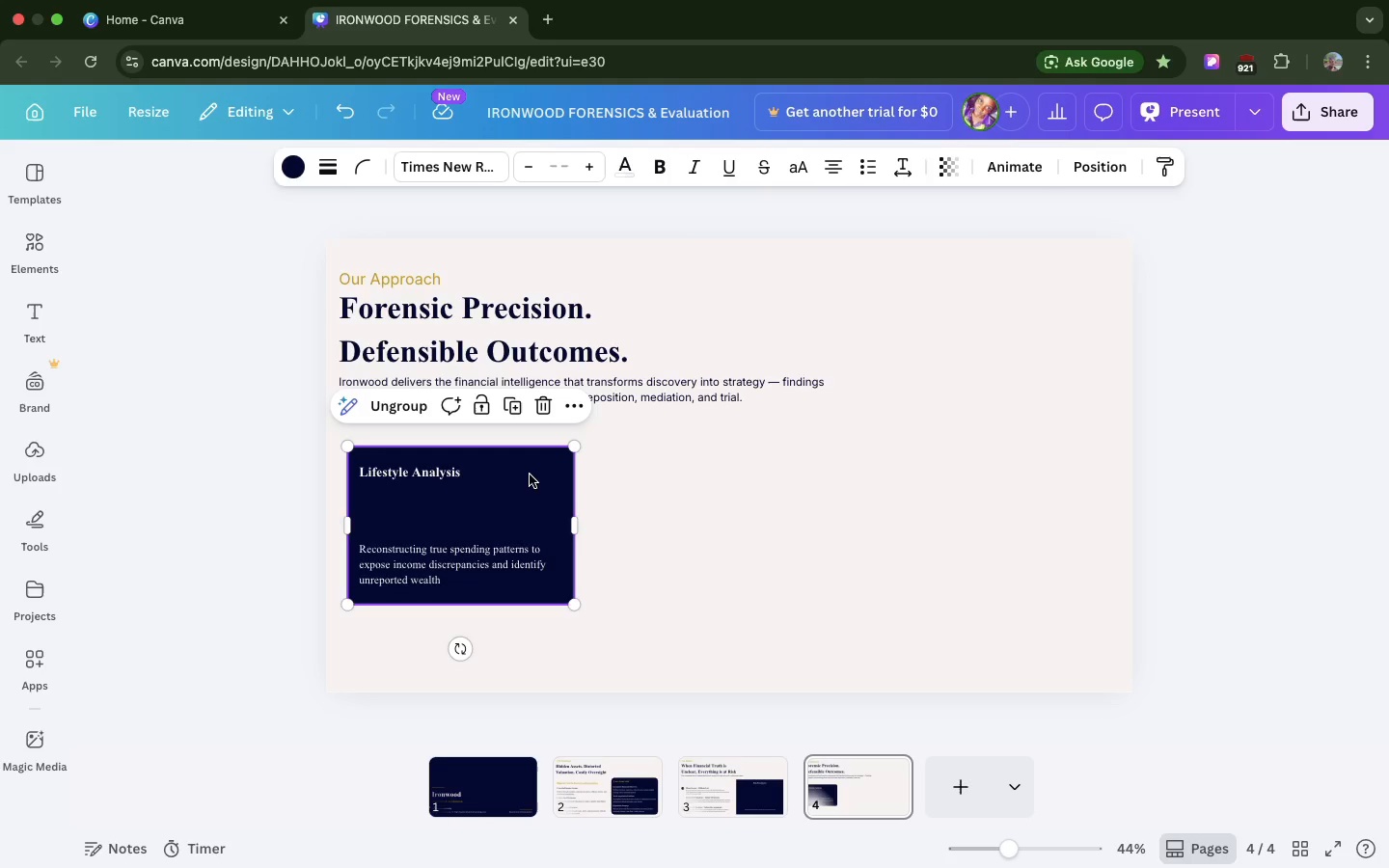 
left_click([530, 475])
 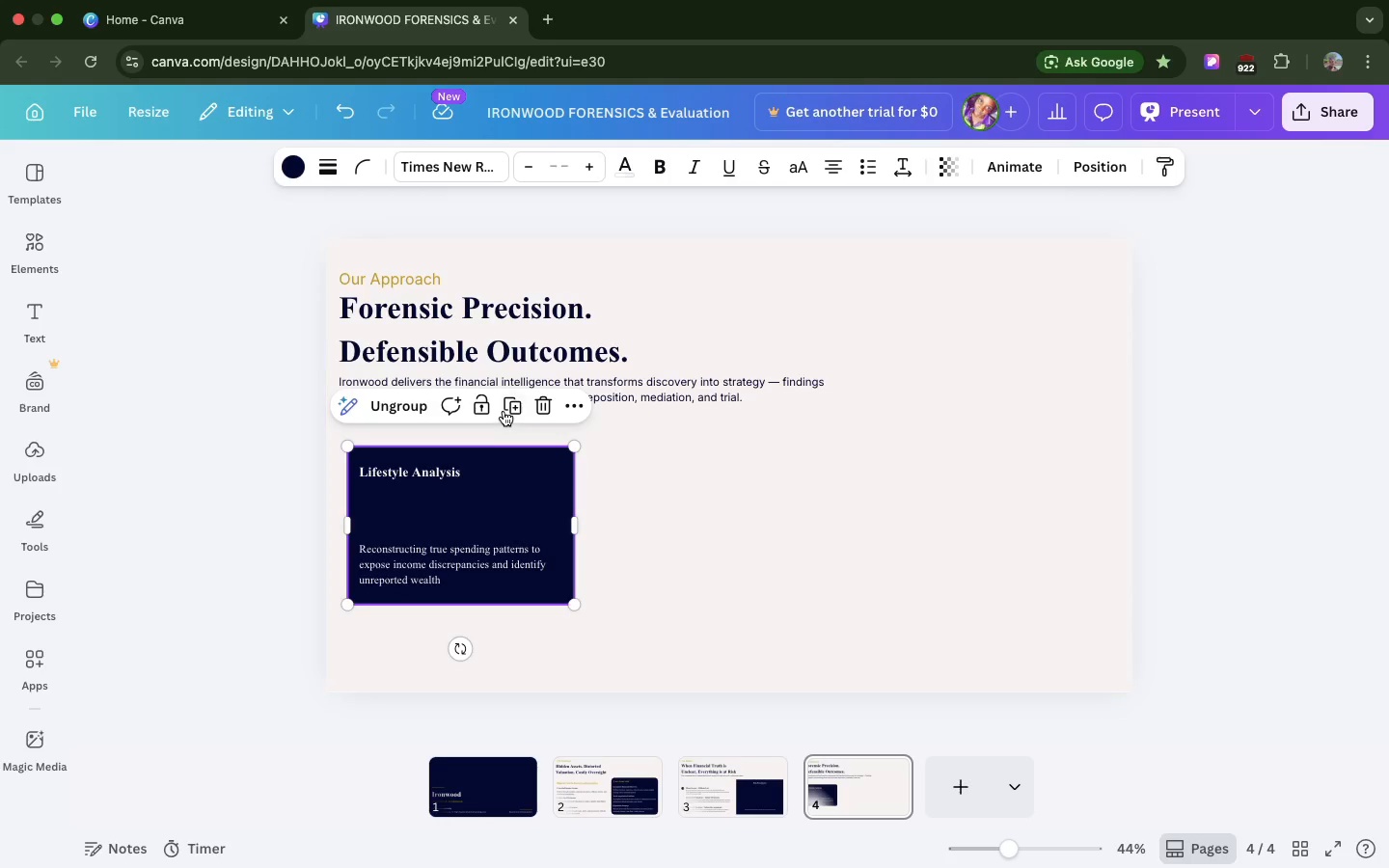 
left_click([511, 401])
 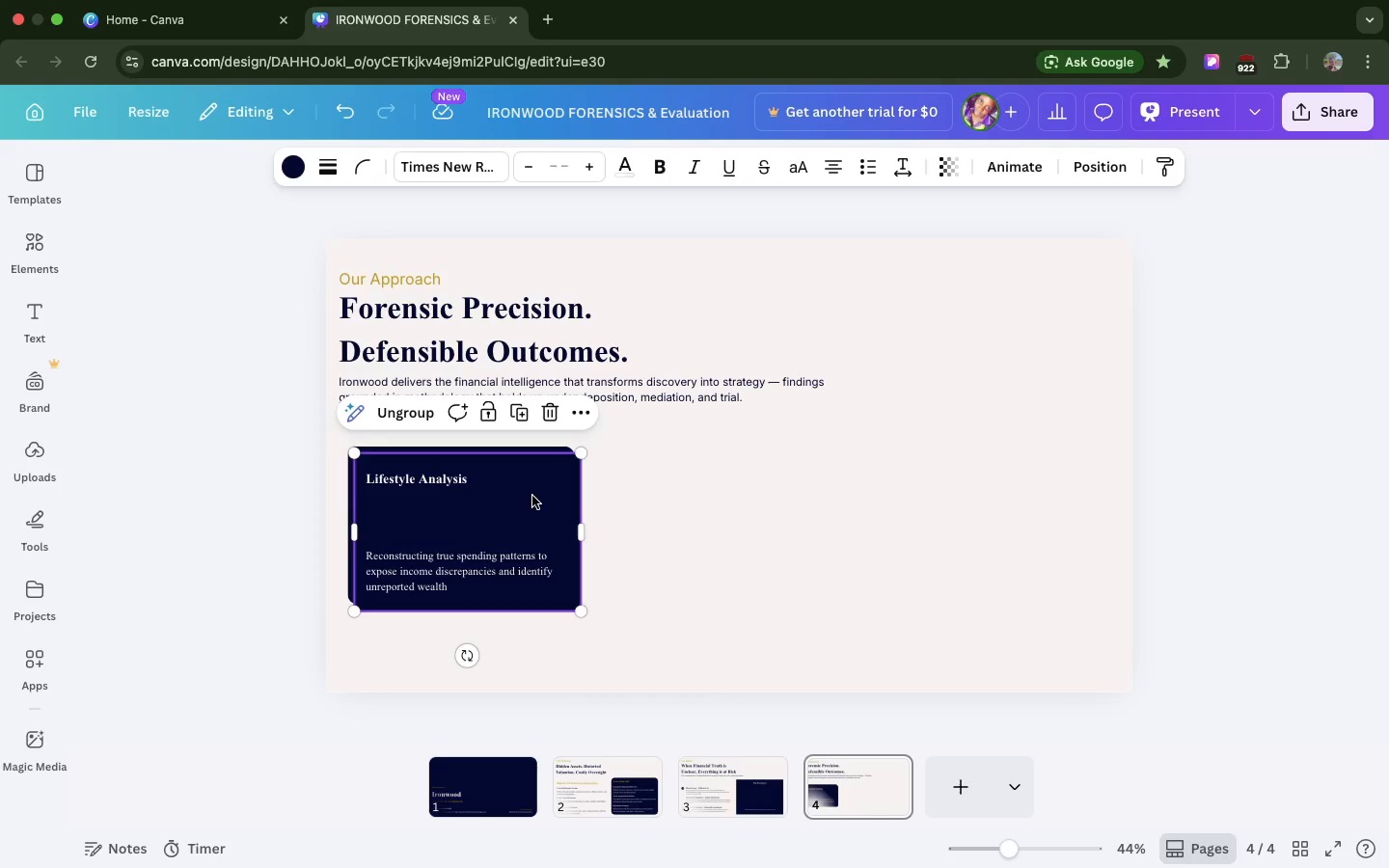 
left_click_drag(start_coordinate=[531, 496], to_coordinate=[766, 494])
 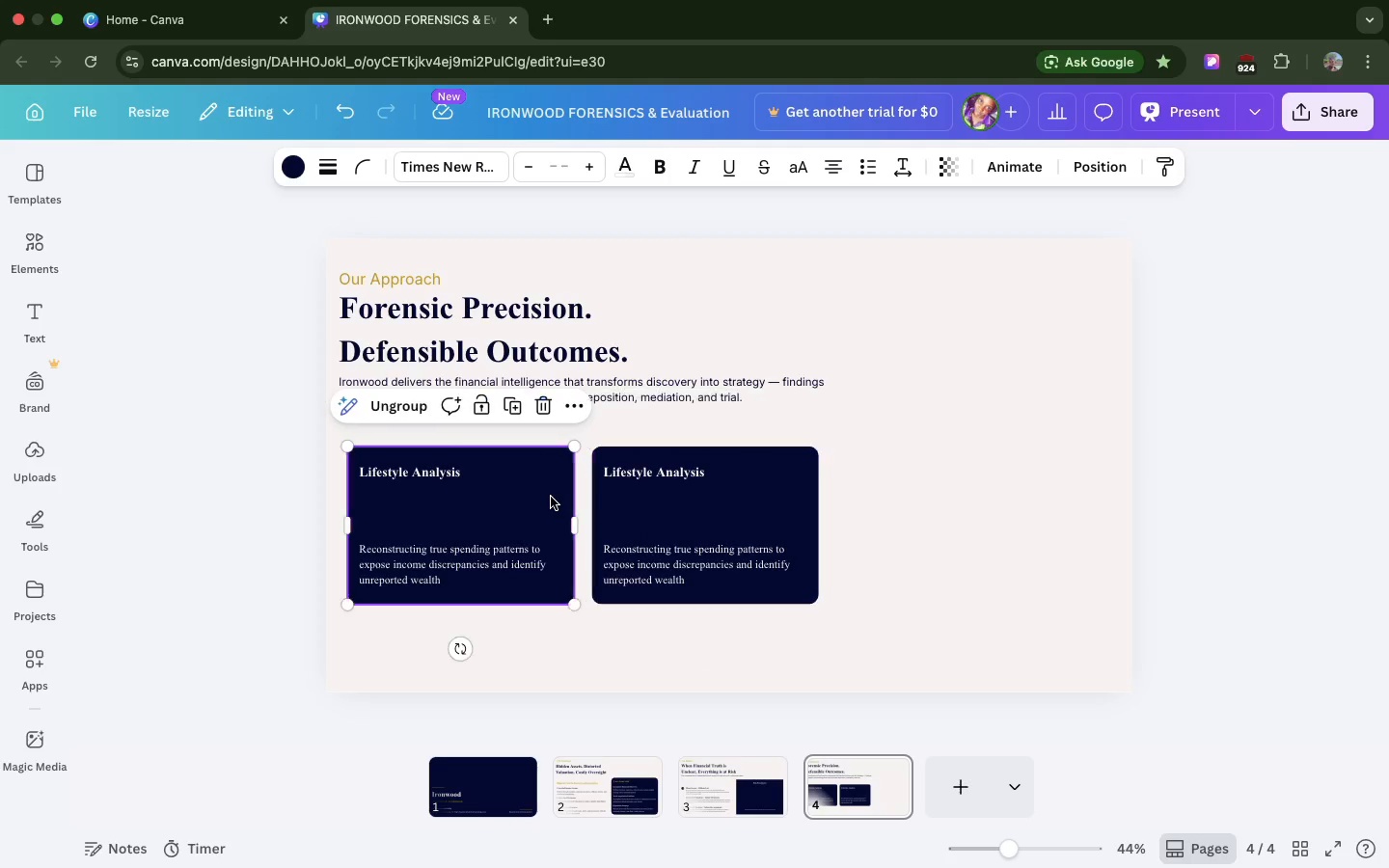 
left_click_drag(start_coordinate=[551, 497], to_coordinate=[548, 490])
 